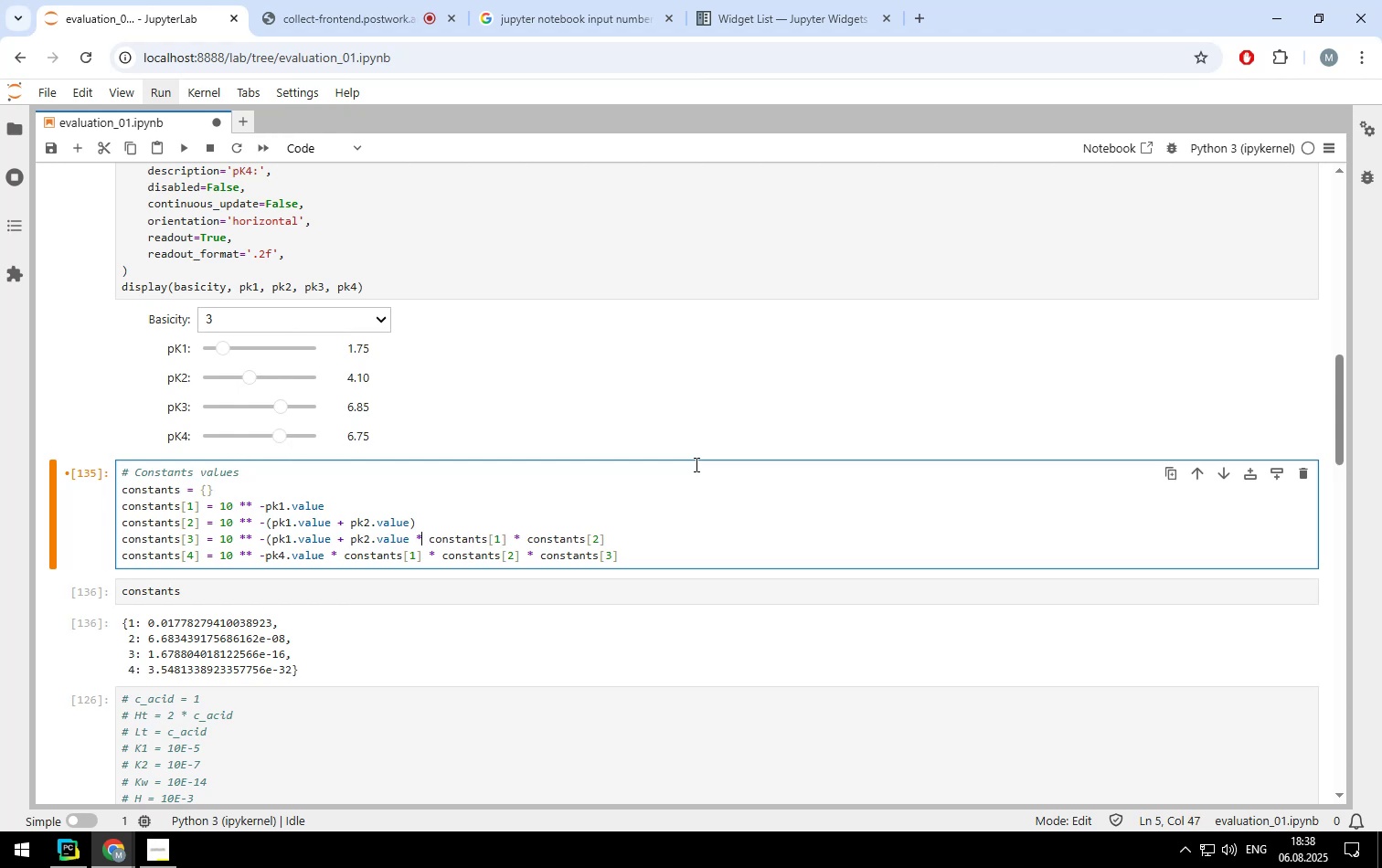 
key(ArrowRight)
 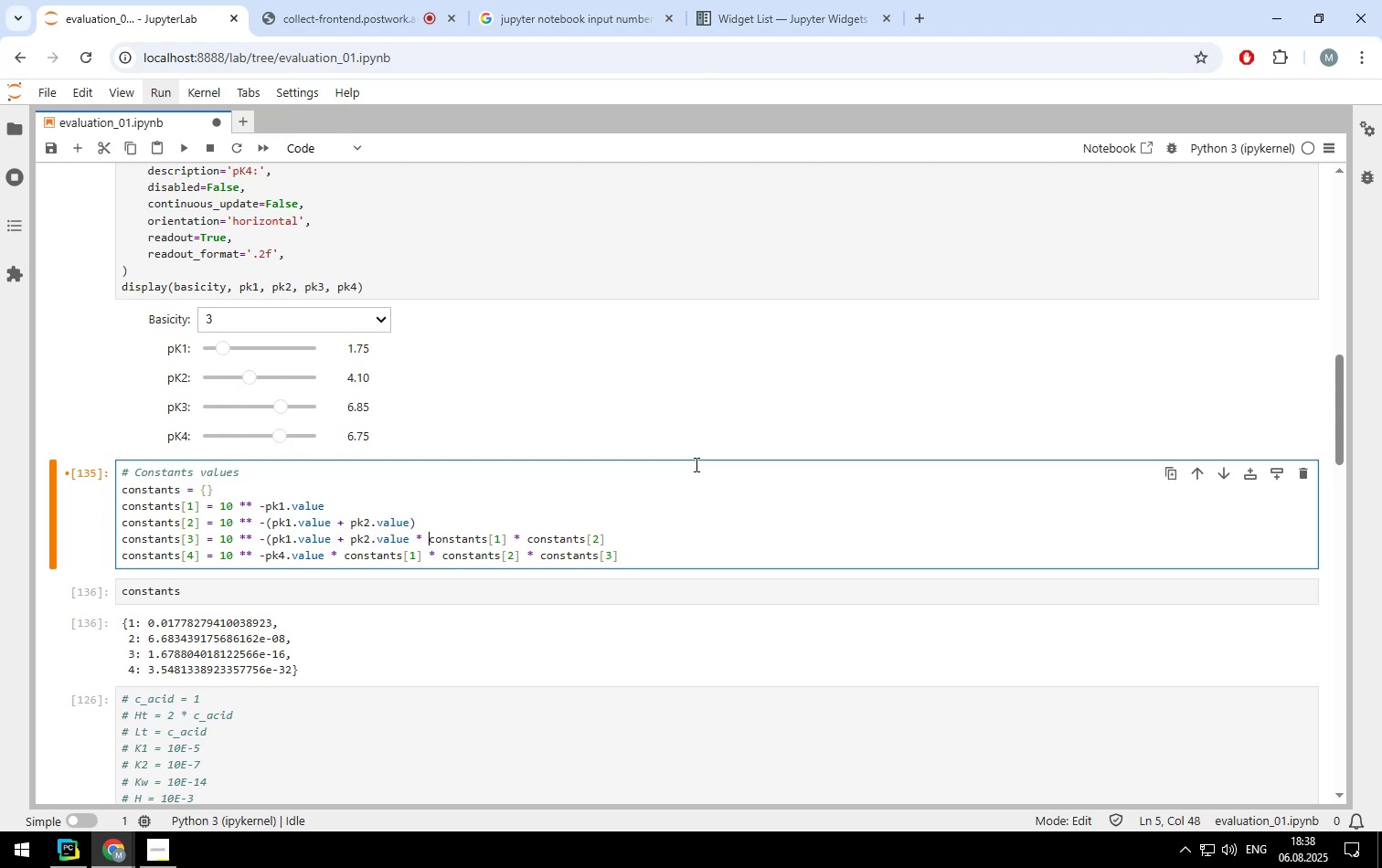 
key(ArrowLeft)
 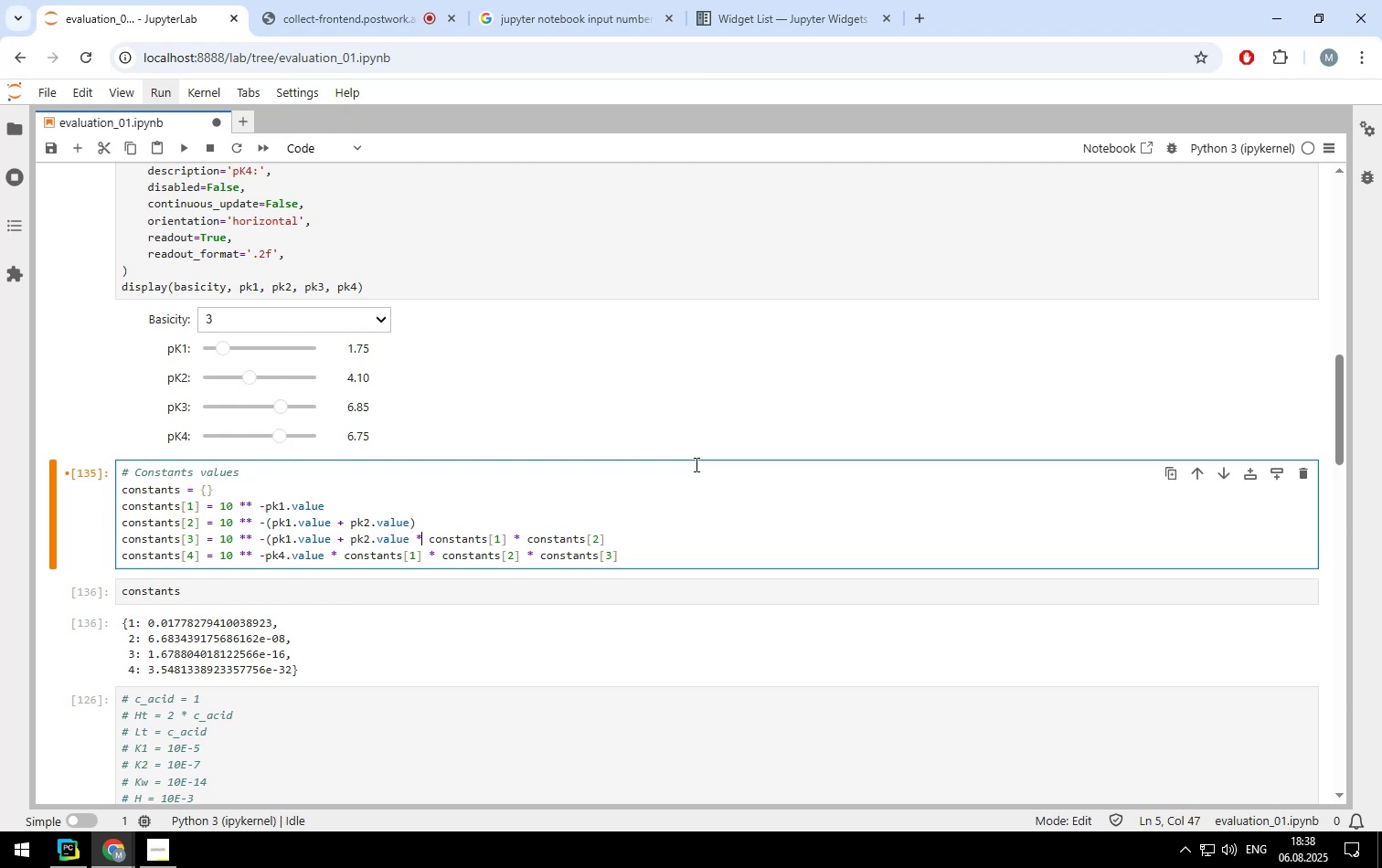 
key(Backspace)
type(+ pk3.value))
 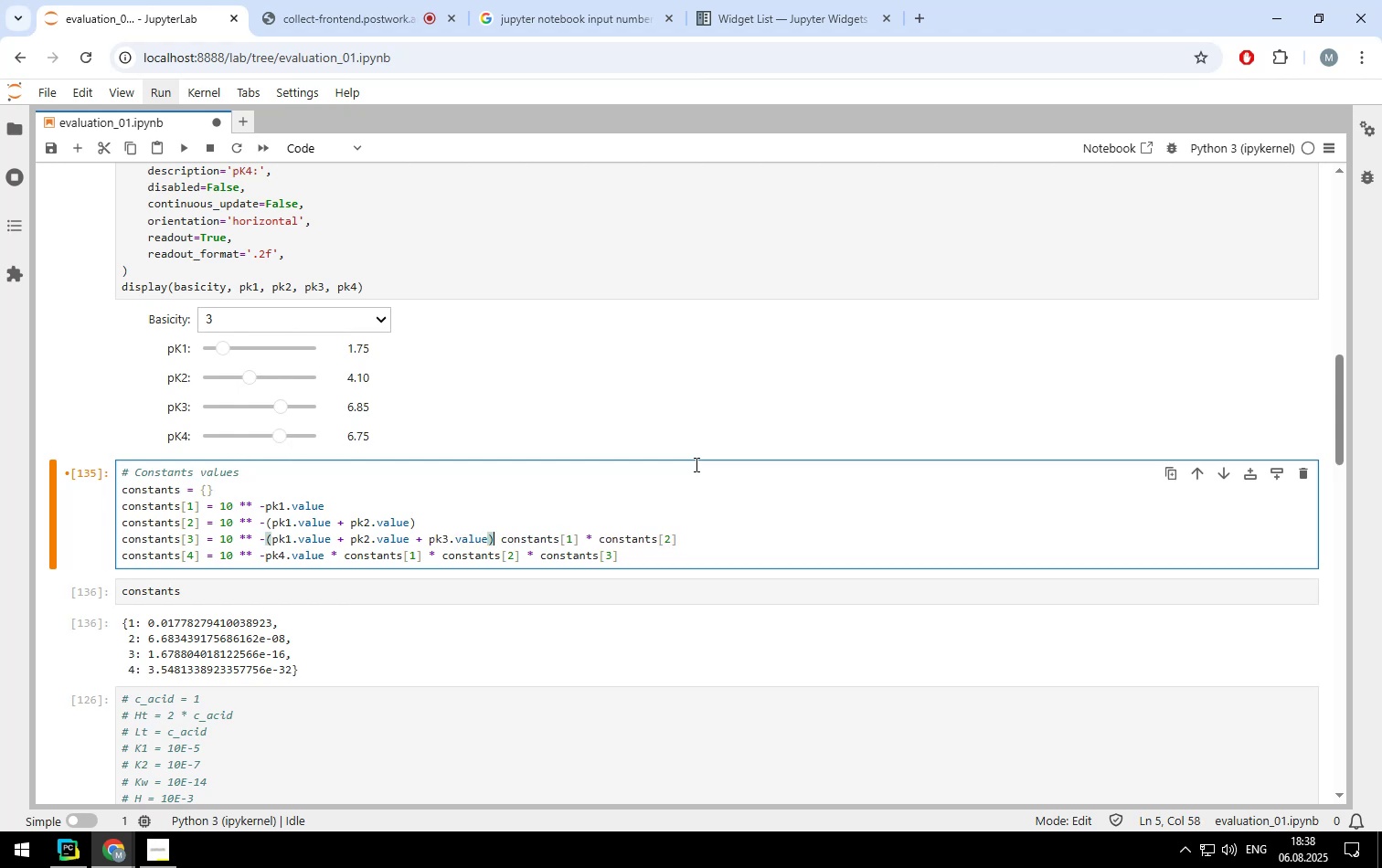 
hold_key(key=ArrowRight, duration=1.5)
 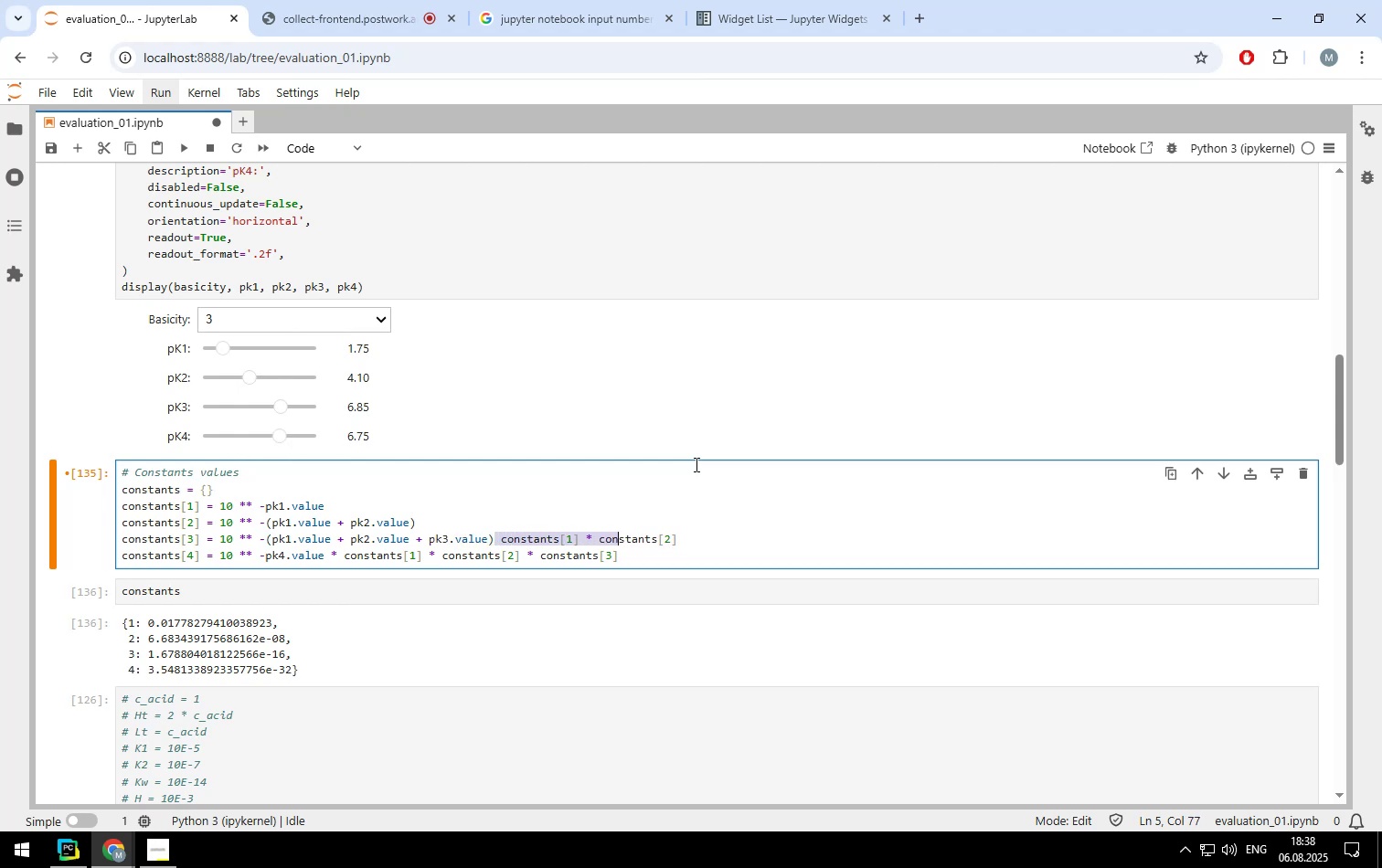 
hold_key(key=ArrowRight, duration=1.11)
 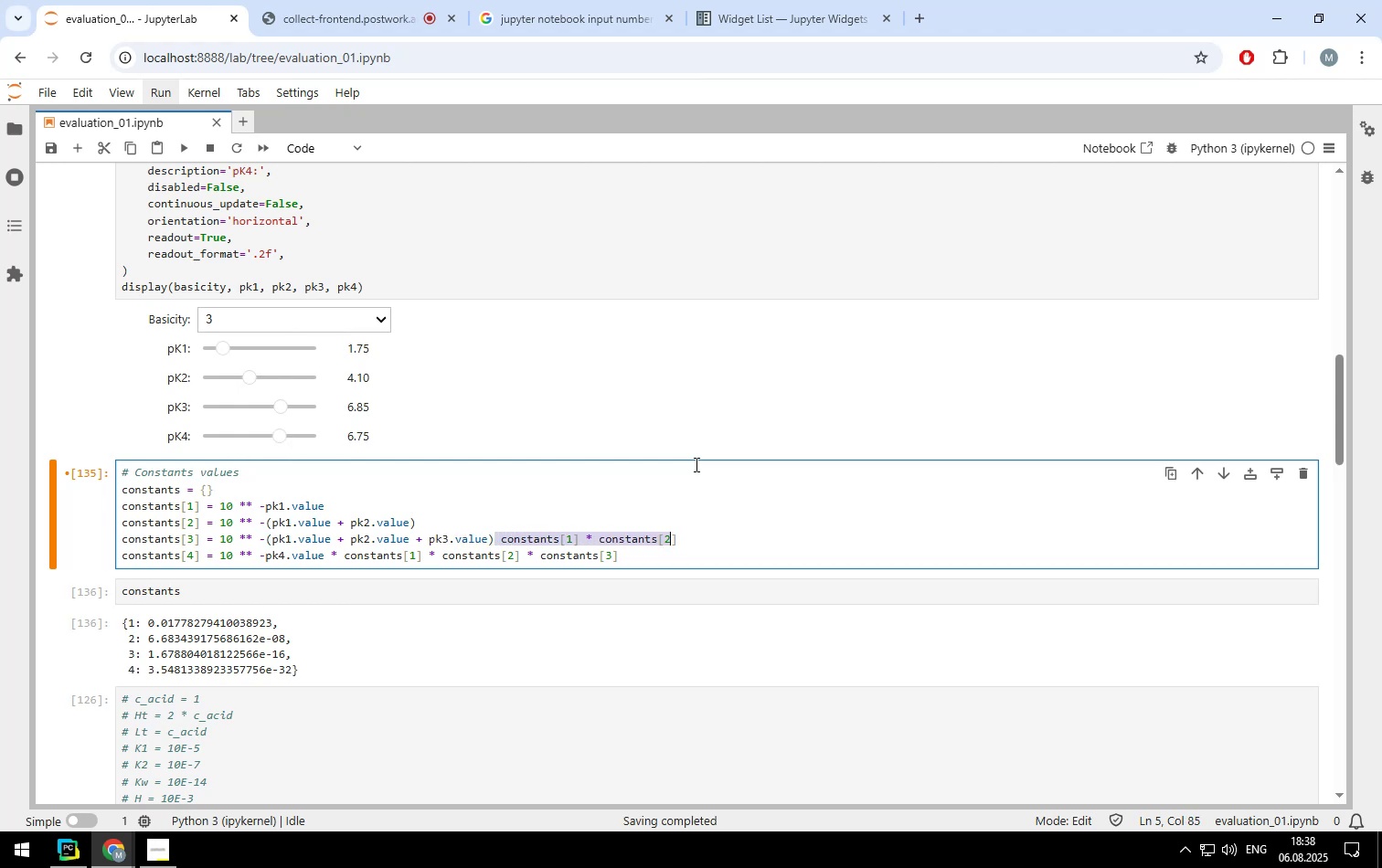 
key(Shift+ArrowRight)
 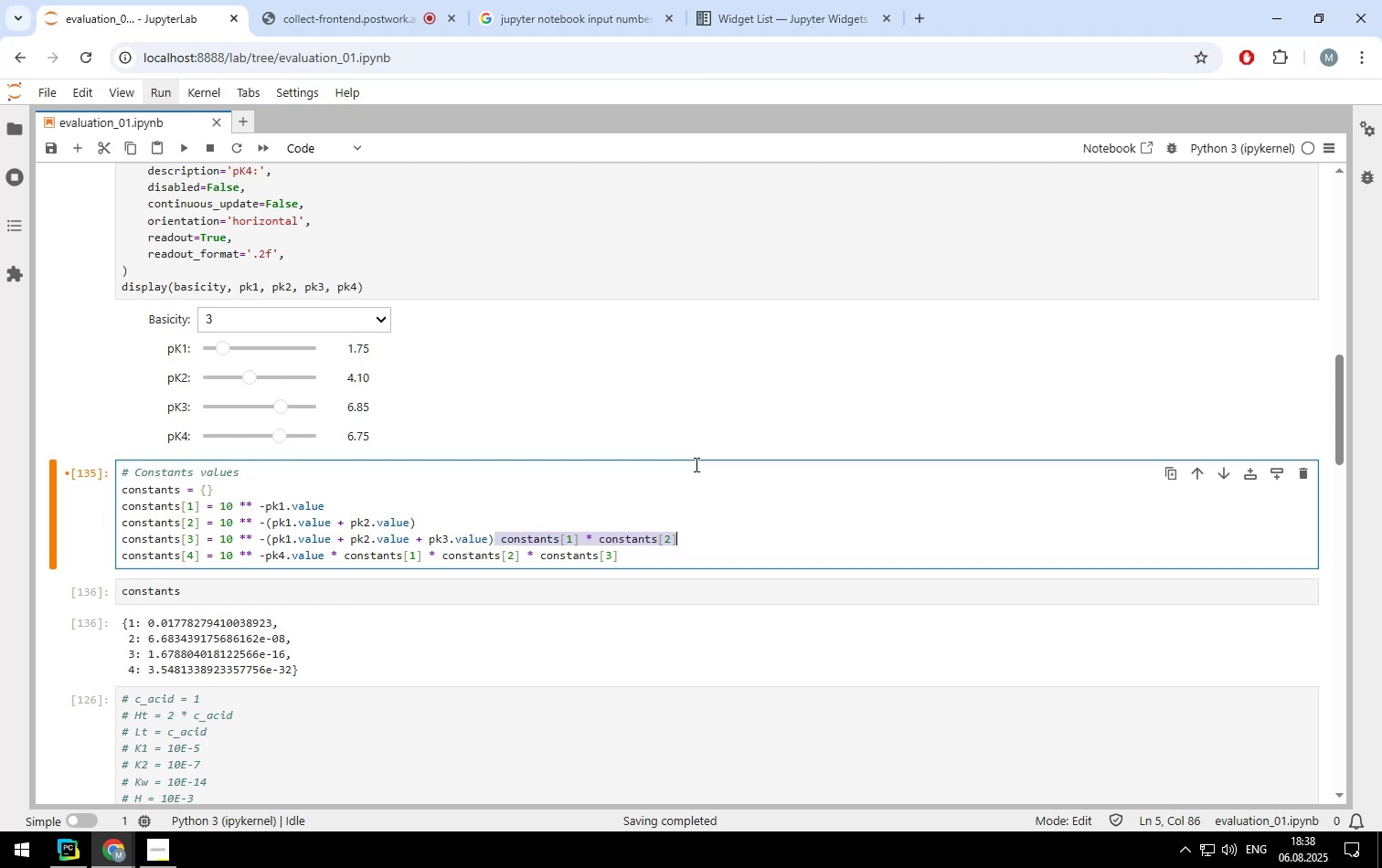 
key(Backspace)
 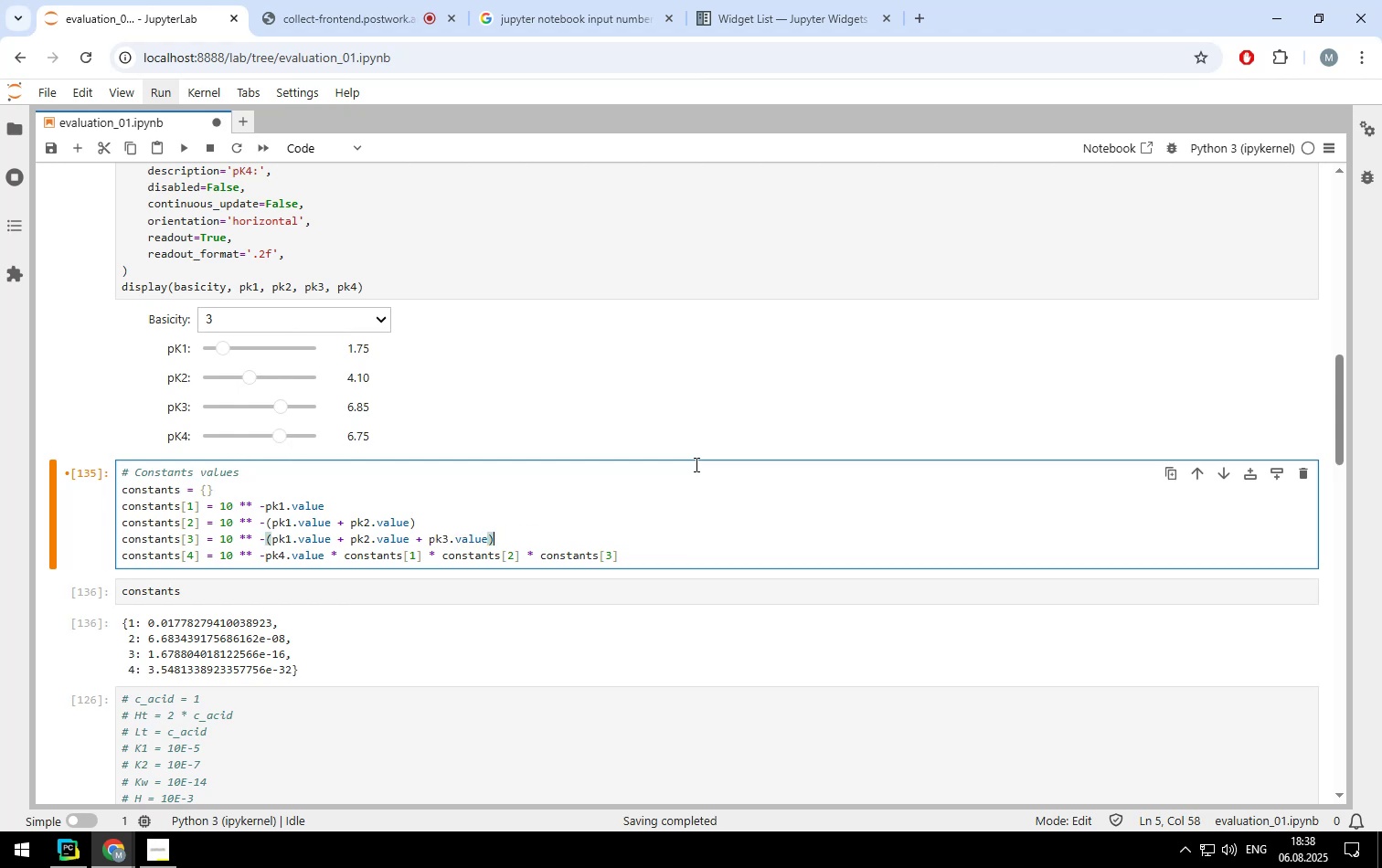 
key(Shift+Enter)
 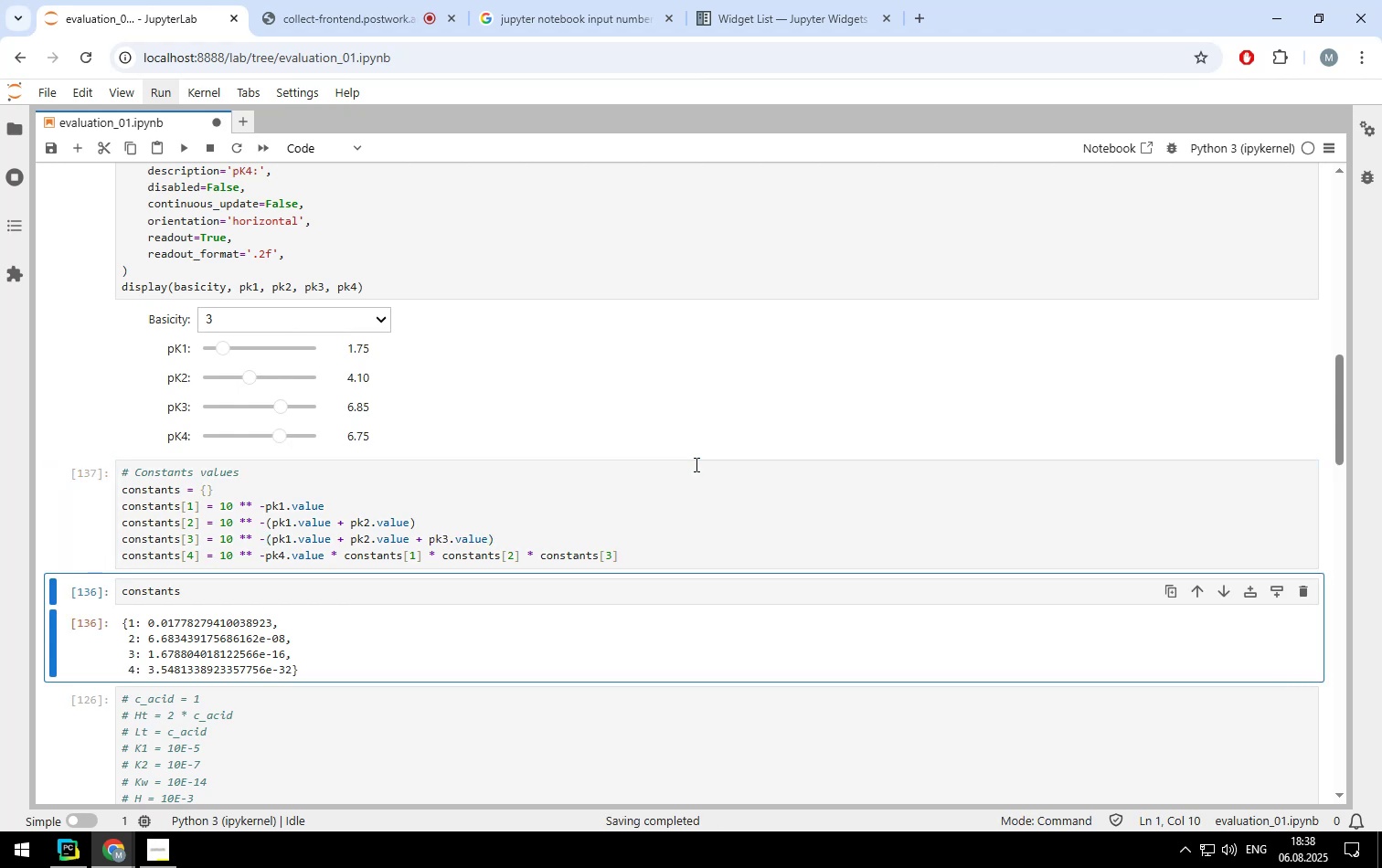 
key(Shift+Enter)
 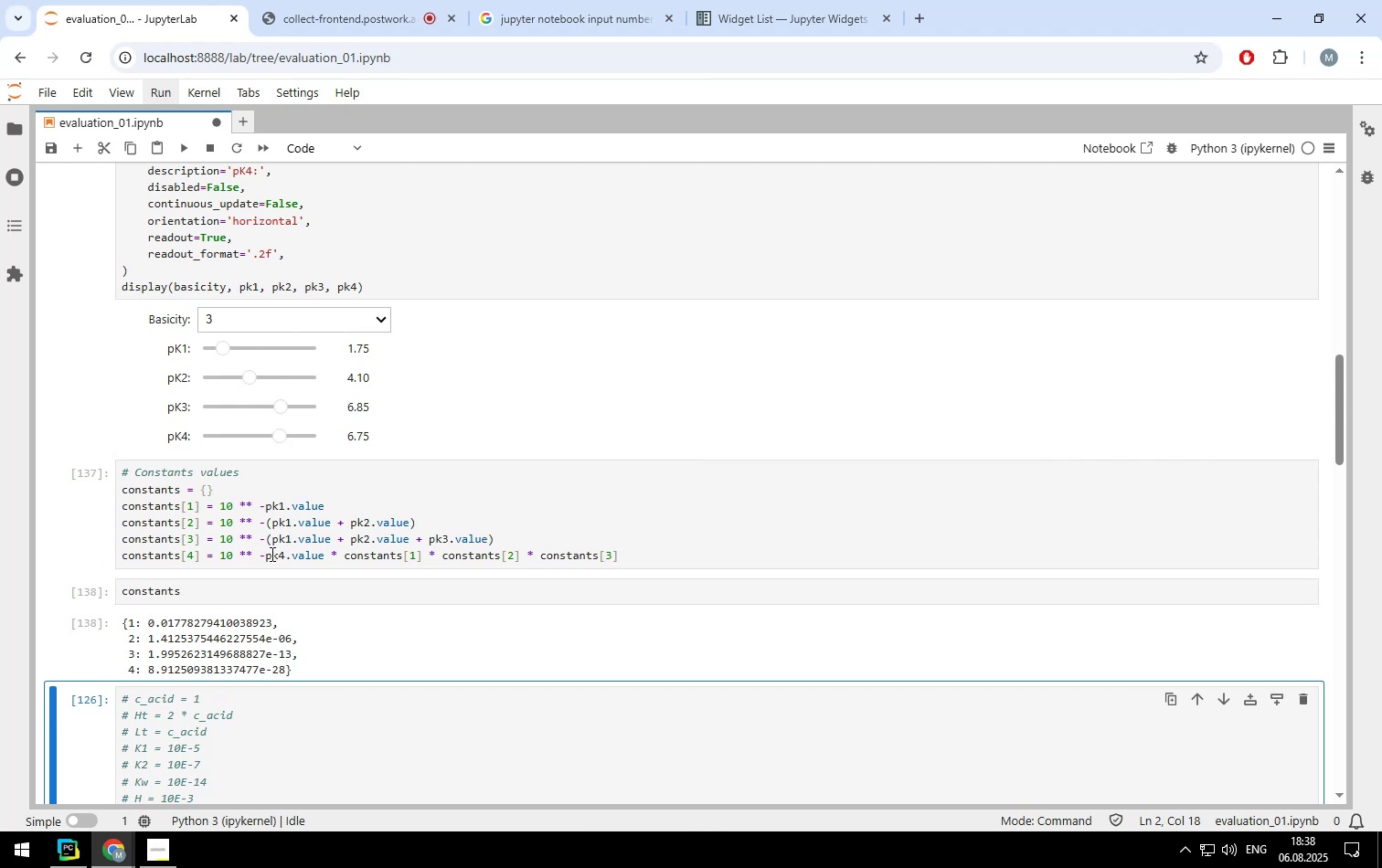 
key(Shift+ShiftLeft)
 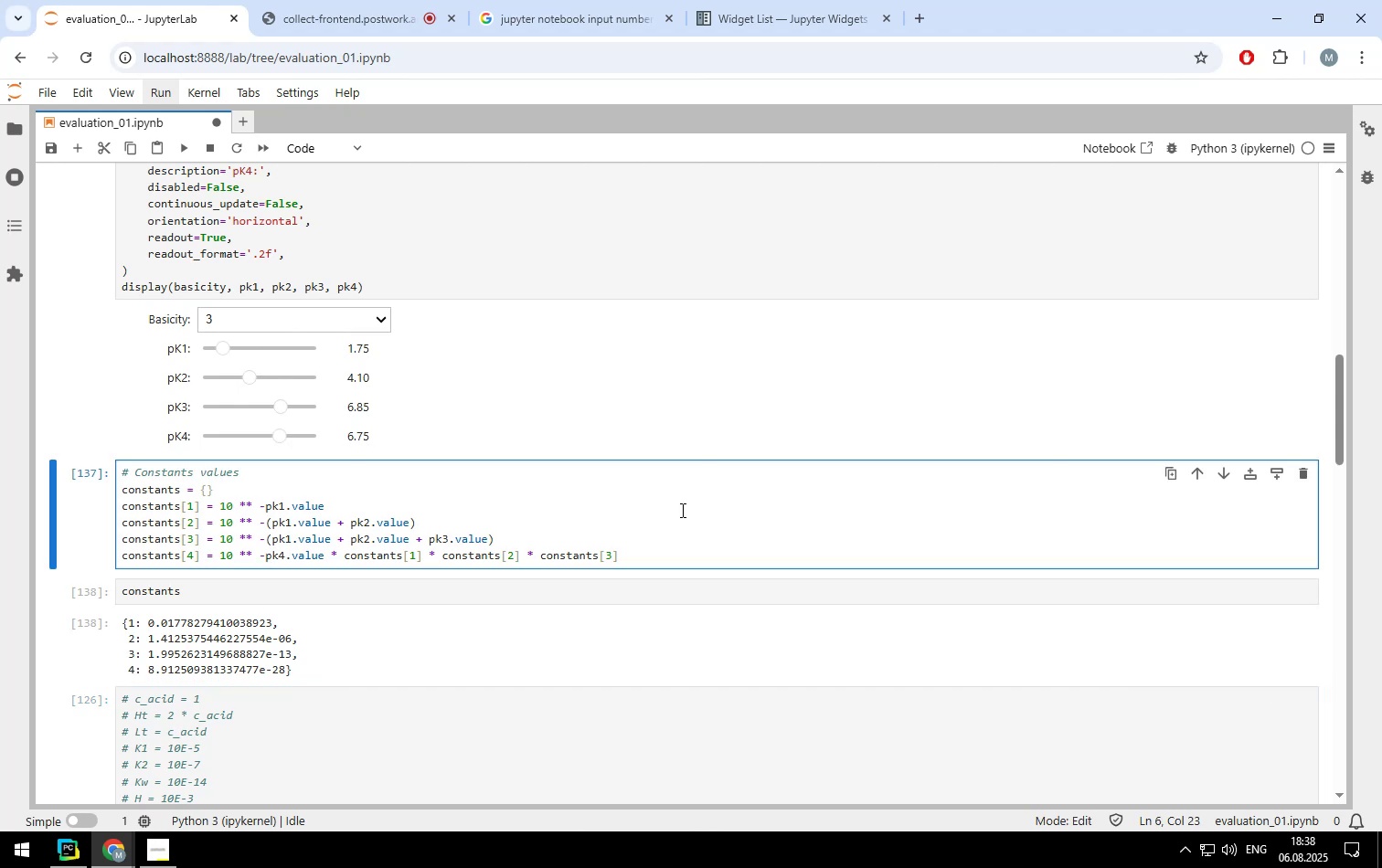 
key(Shift+9)
 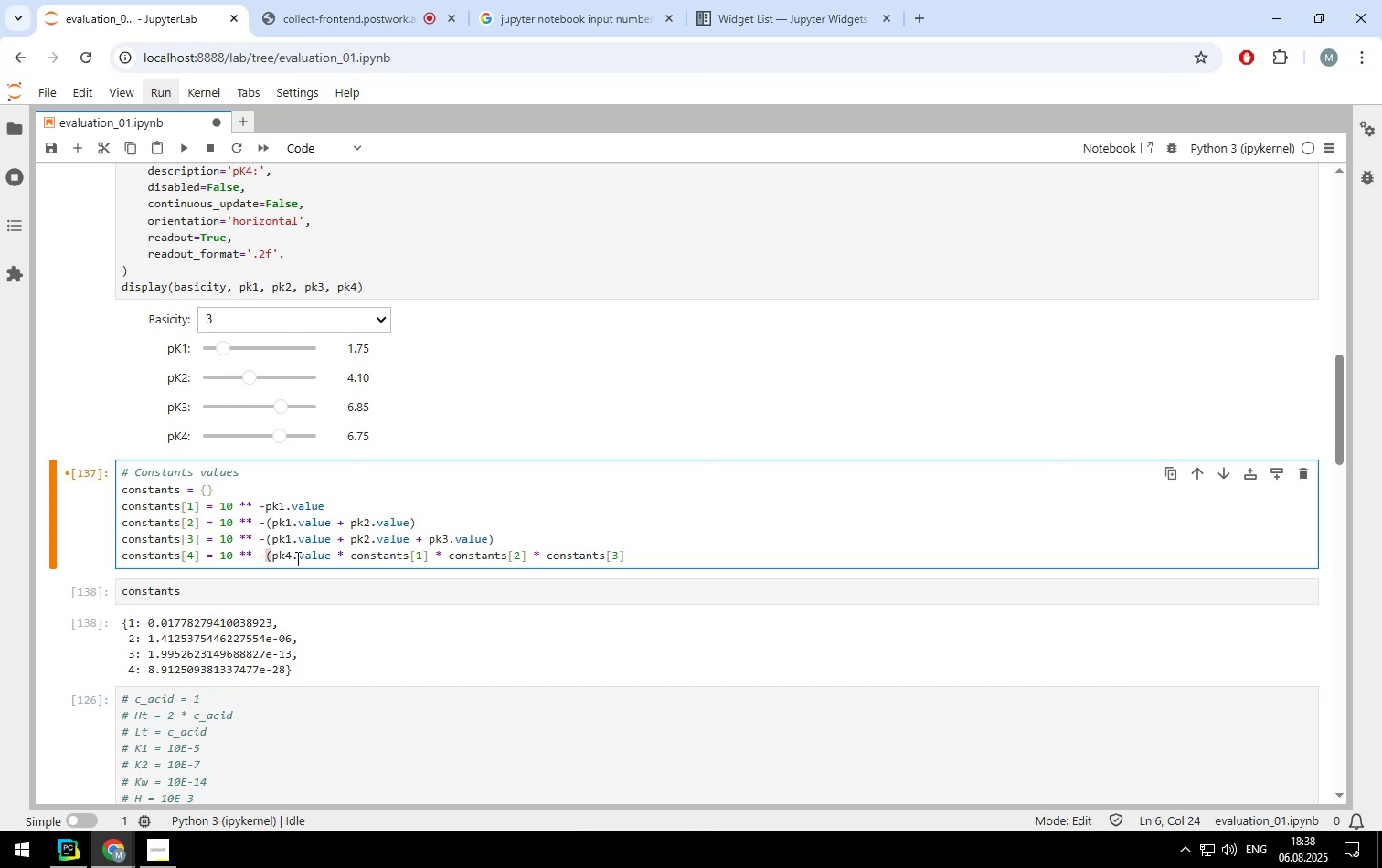 
left_click([292, 556])
 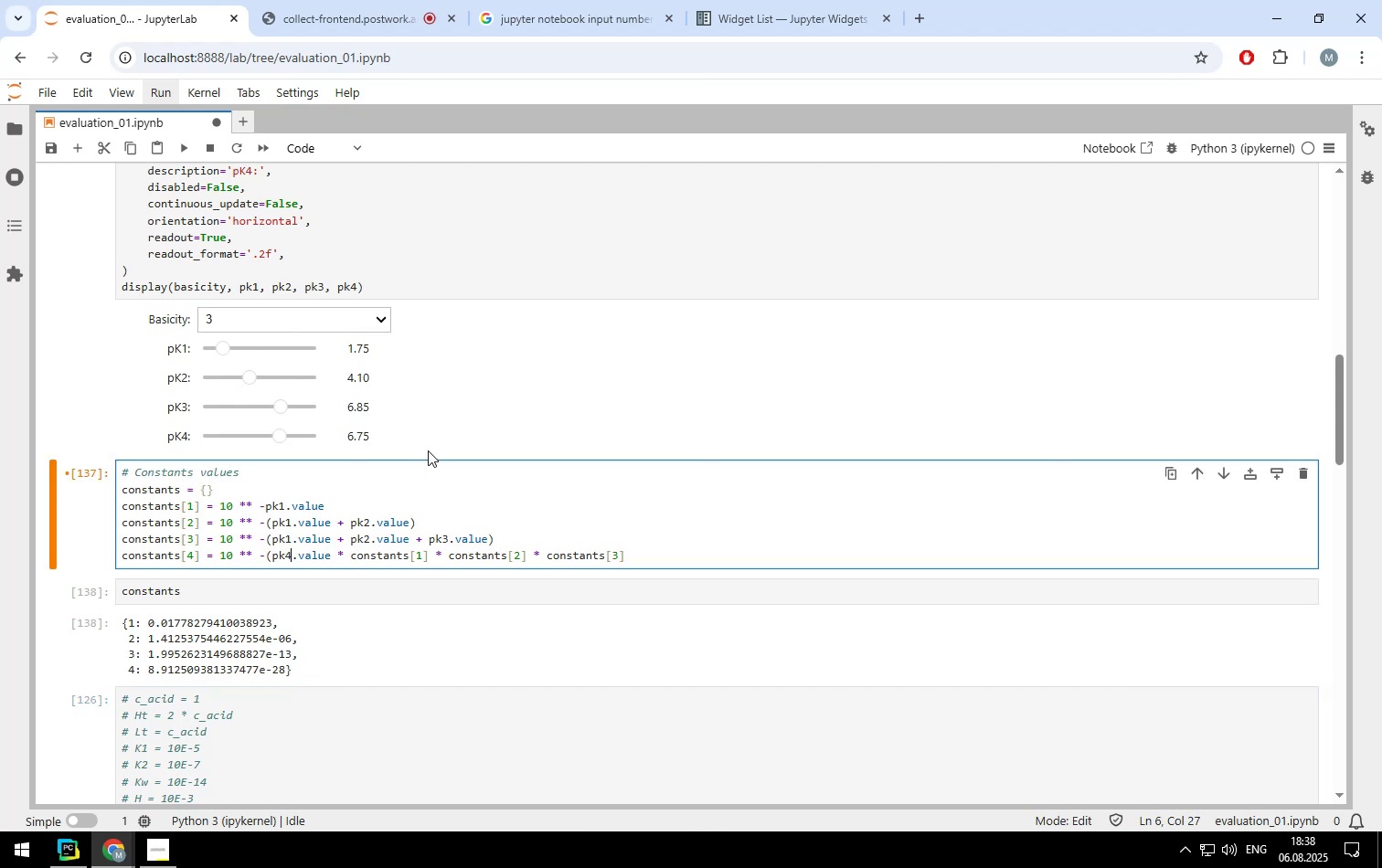 
key(Backspace)
 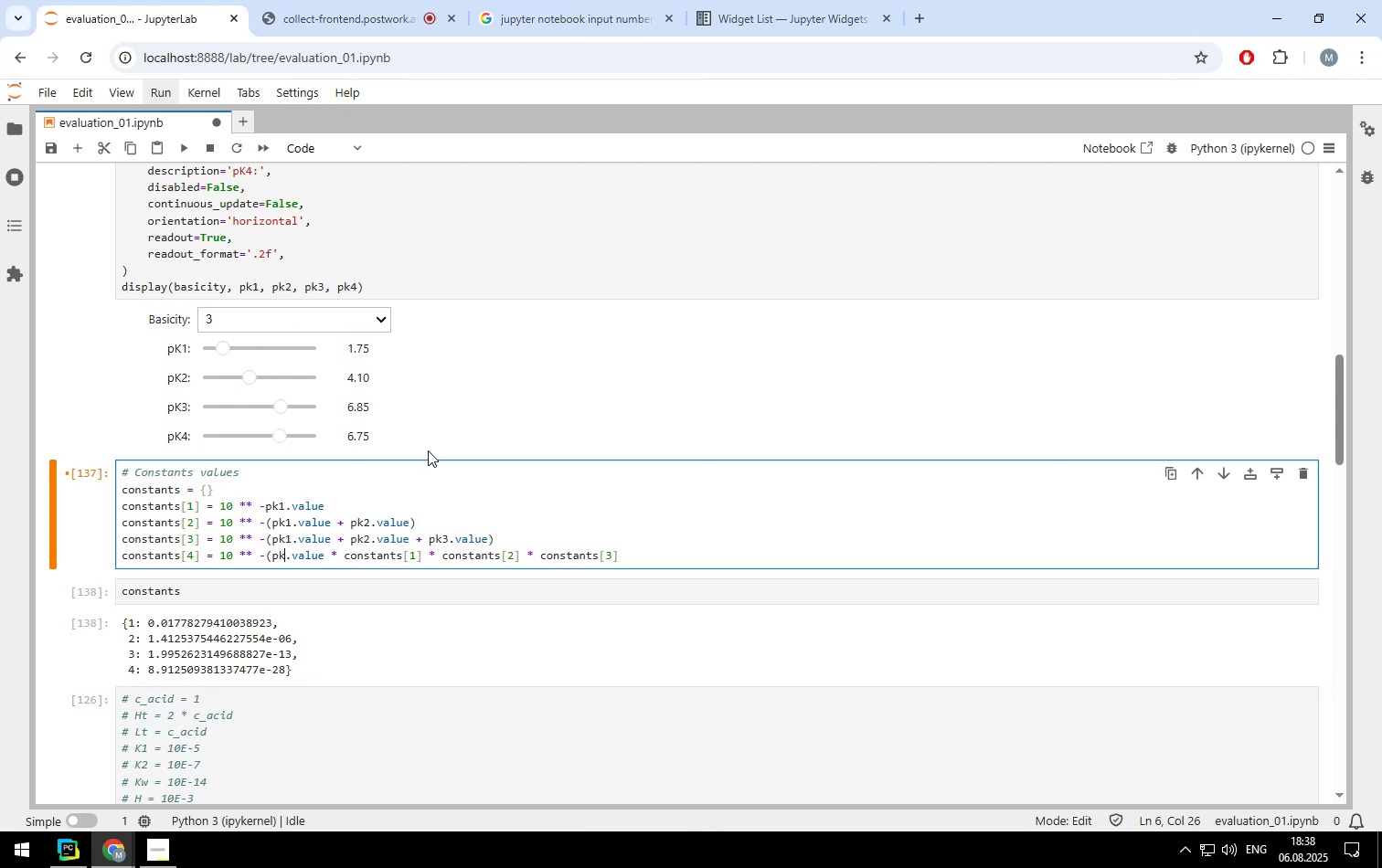 
key(1)
 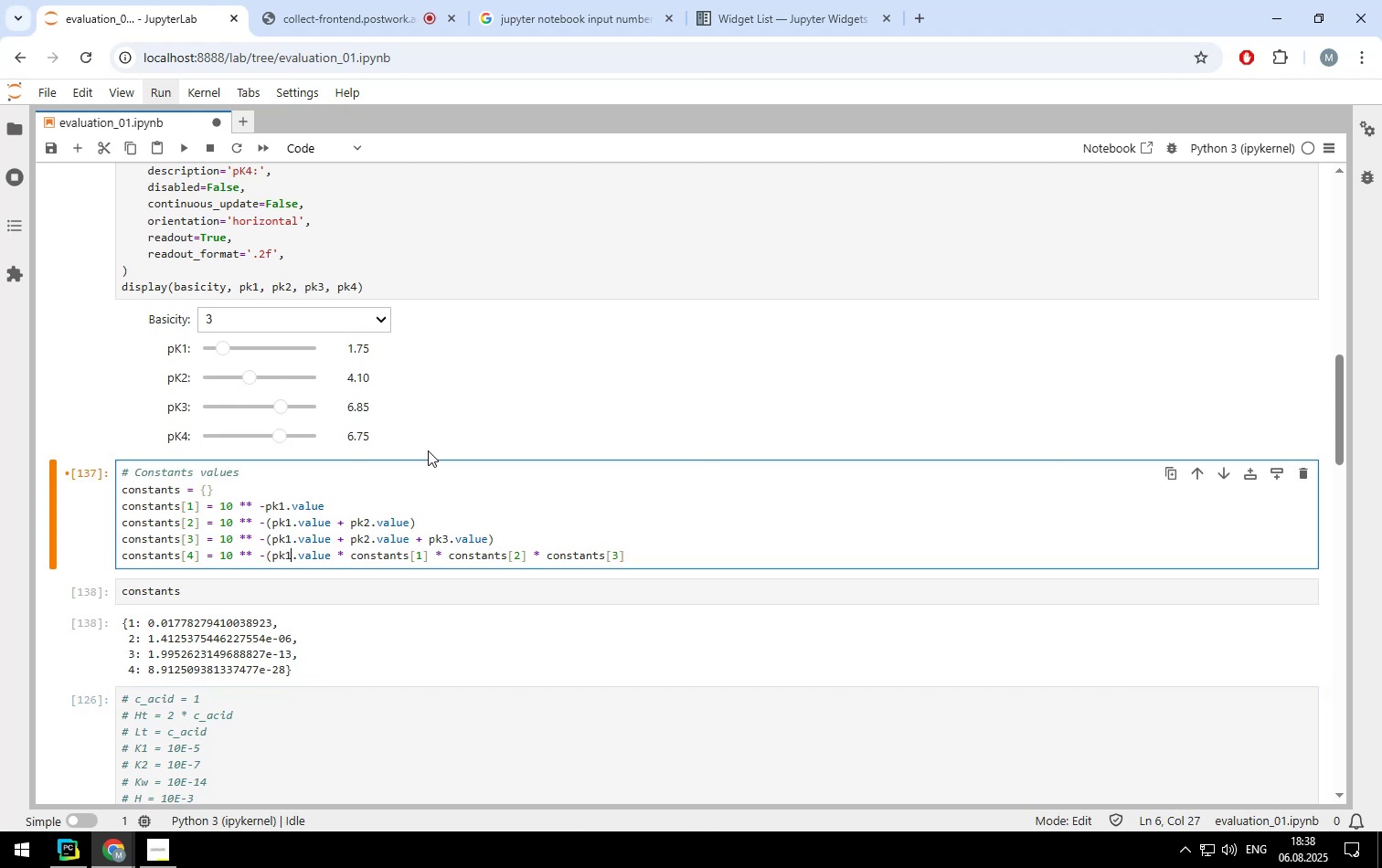 
hold_key(key=ArrowRight, duration=0.85)
 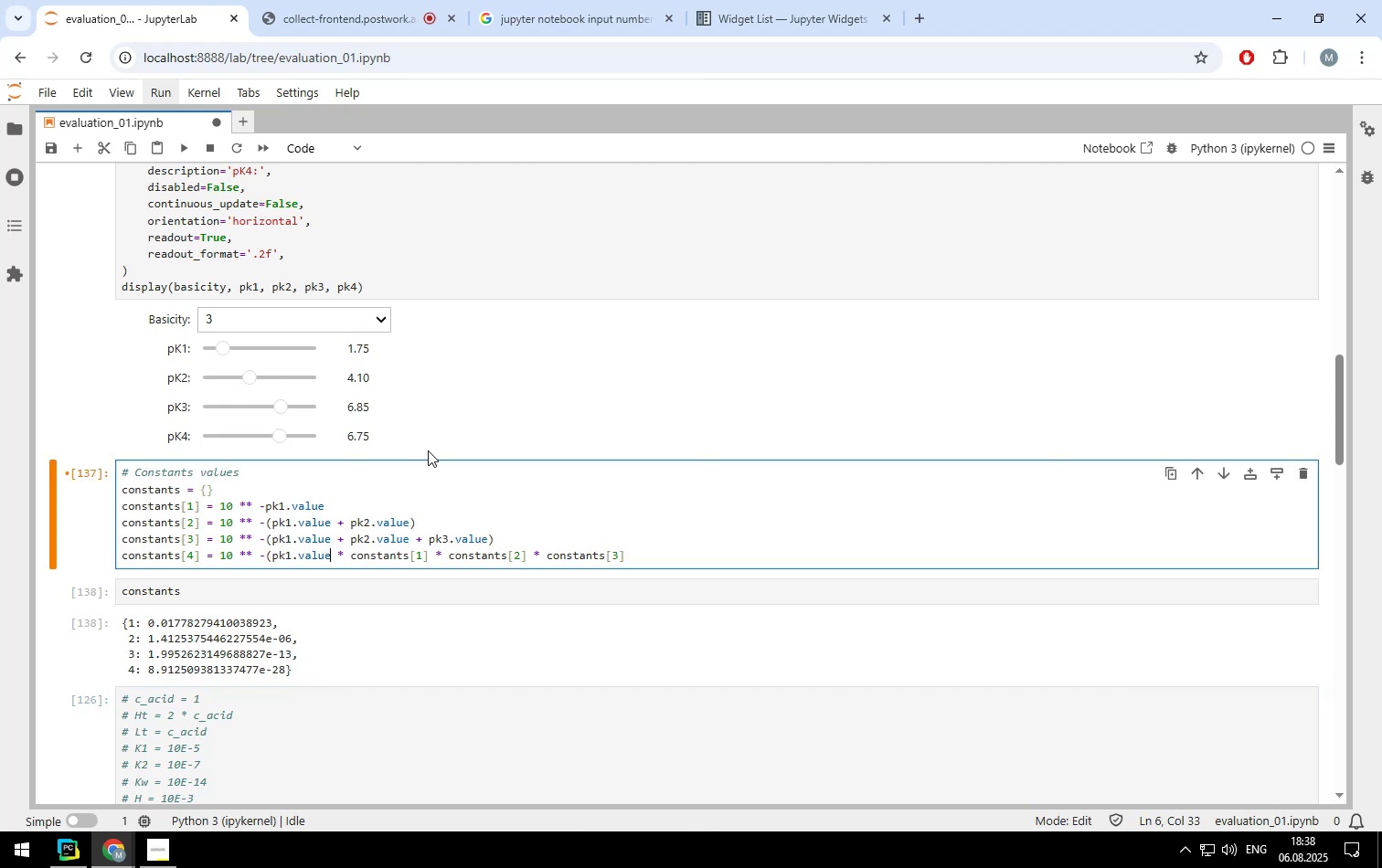 
key(ArrowRight)
 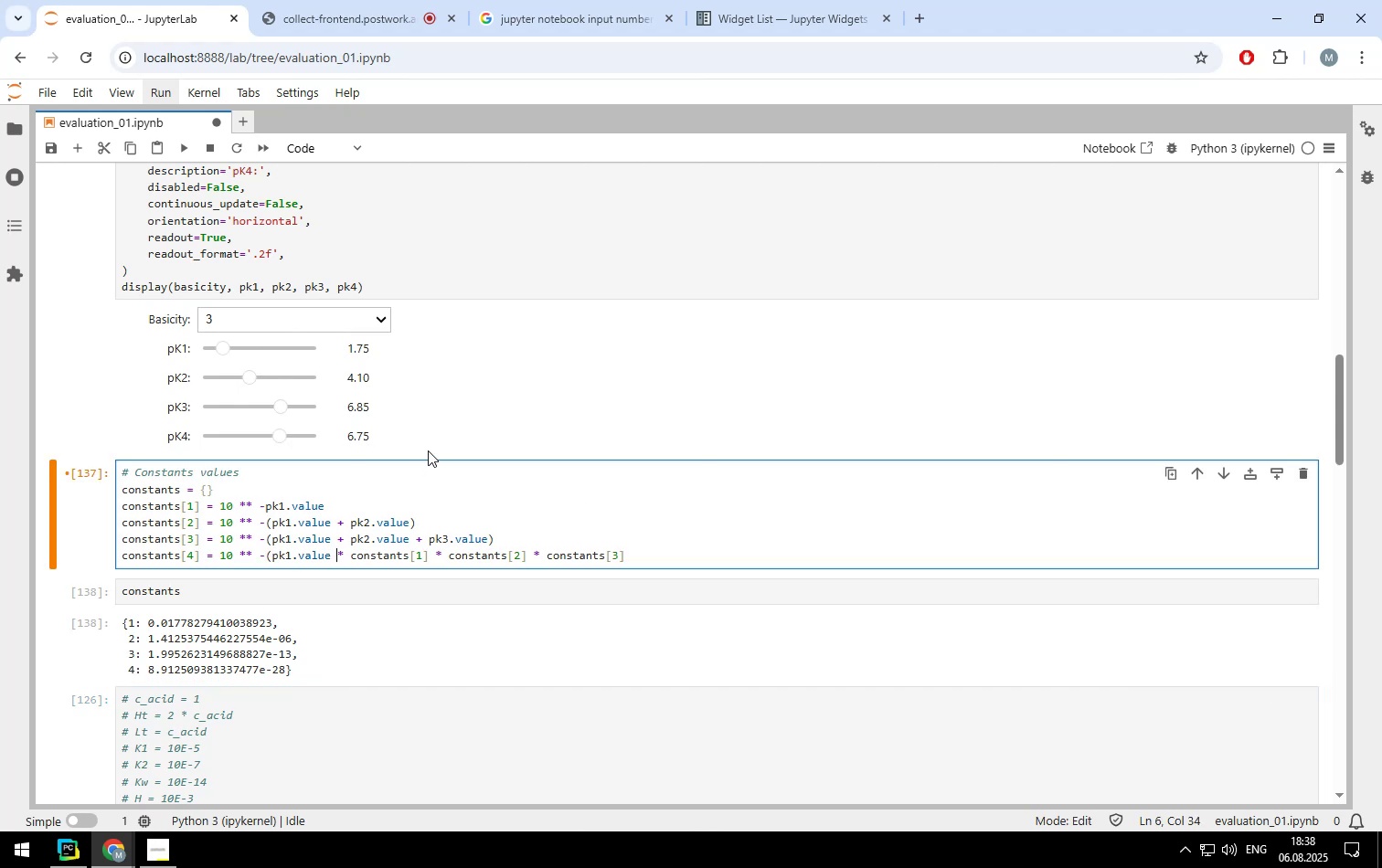 
key(ArrowRight)
 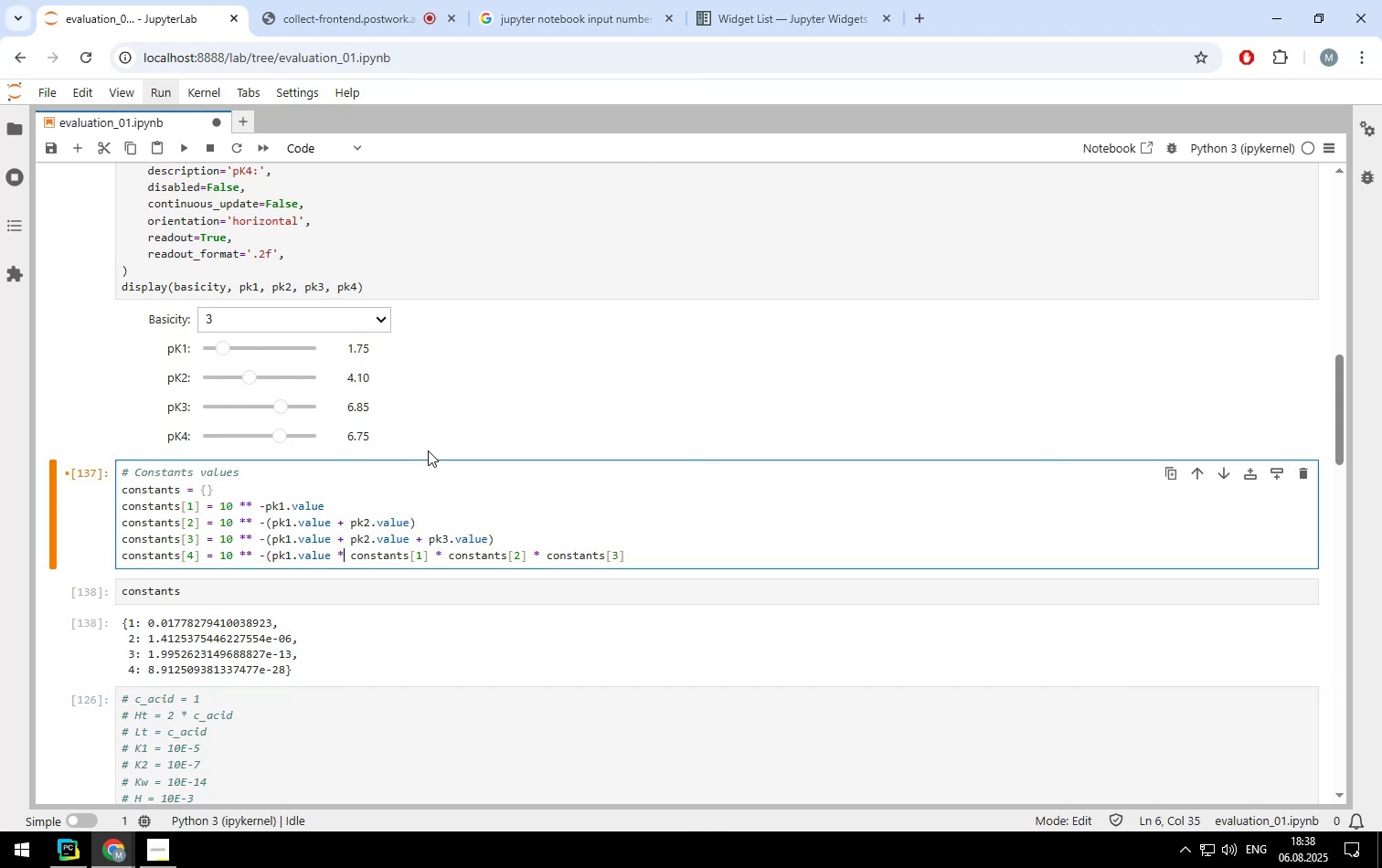 
key(Backspace)
type(+ pk2.value)
 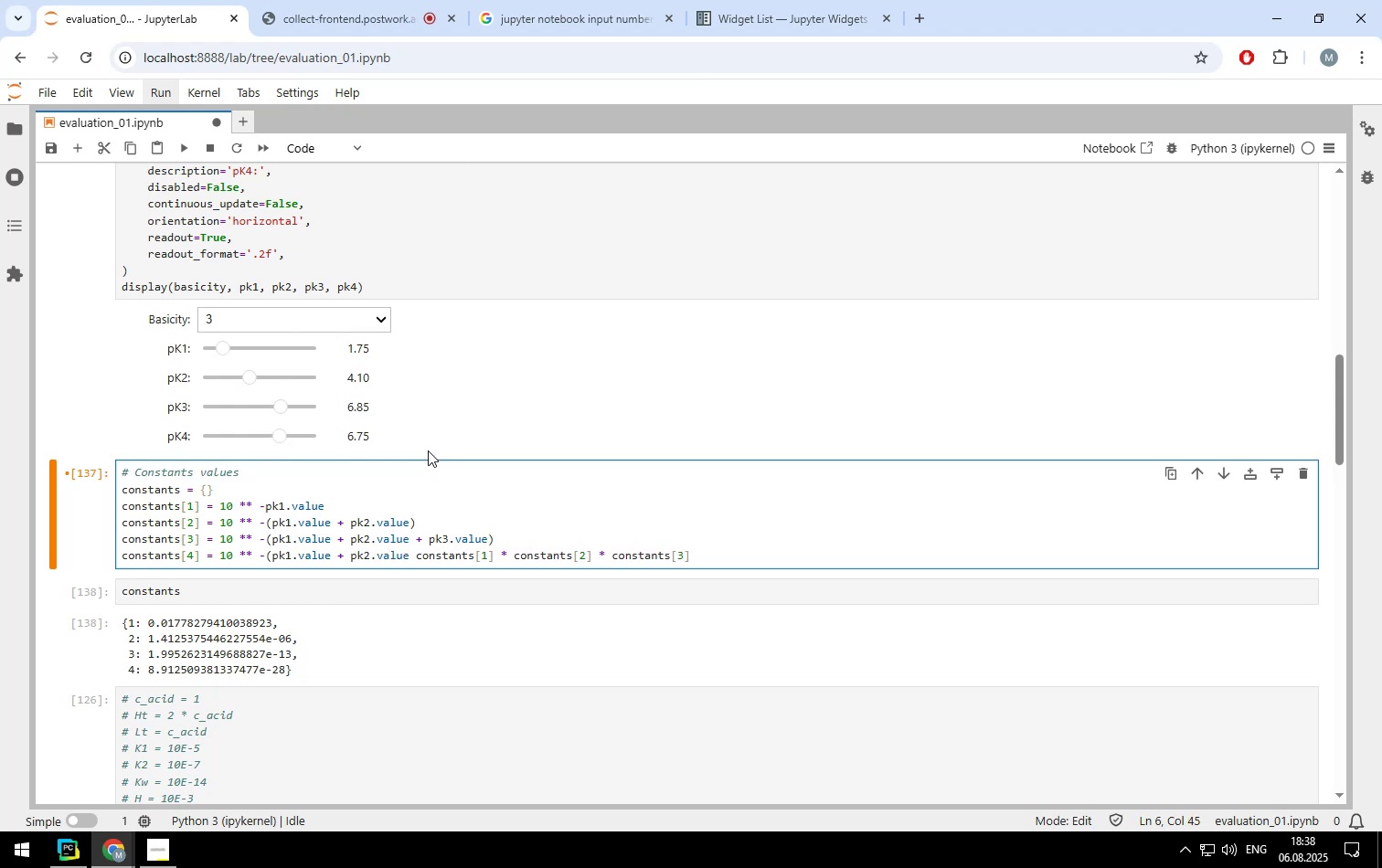 
key(ArrowRight)
 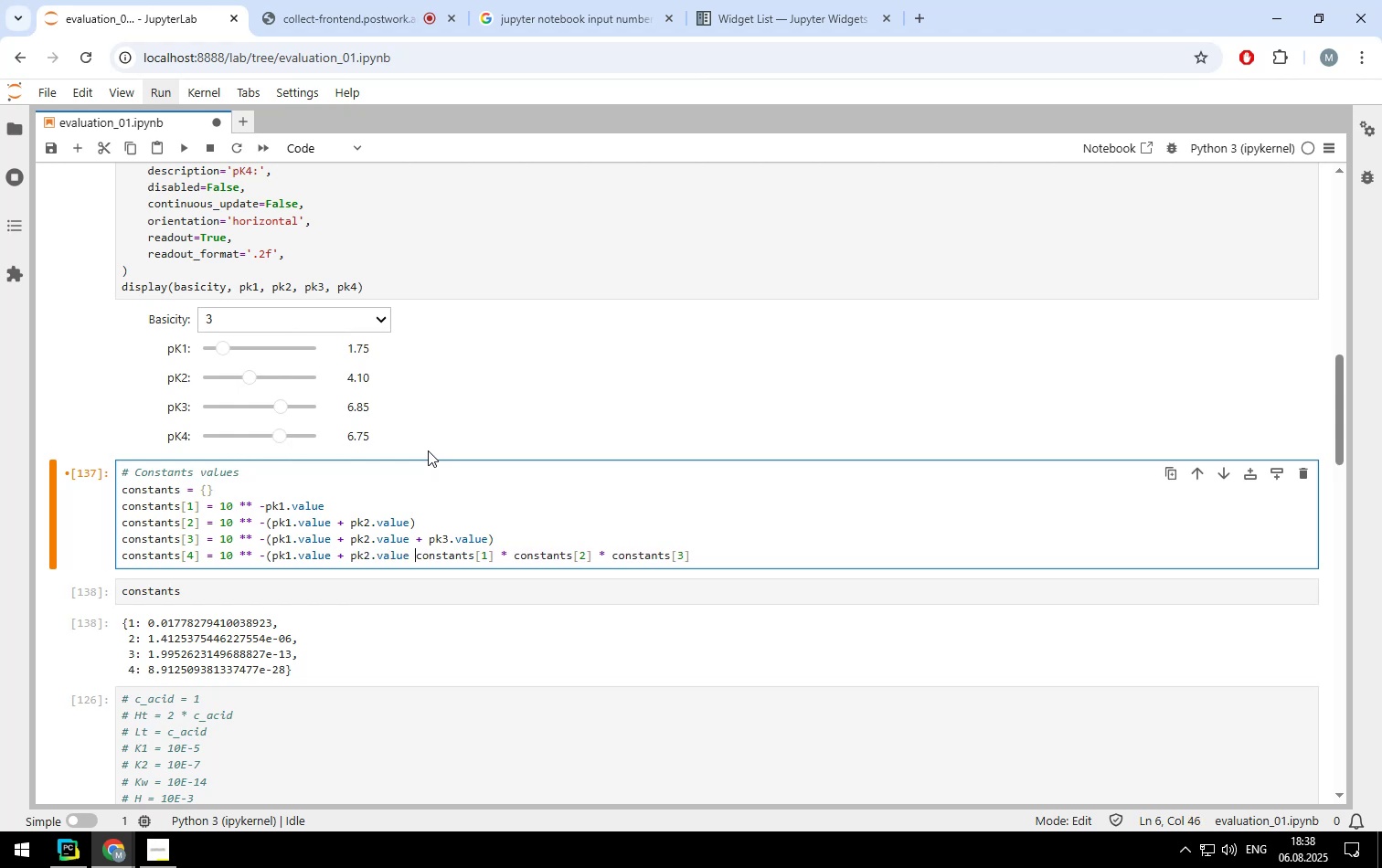 
type(+ pk3.value)
 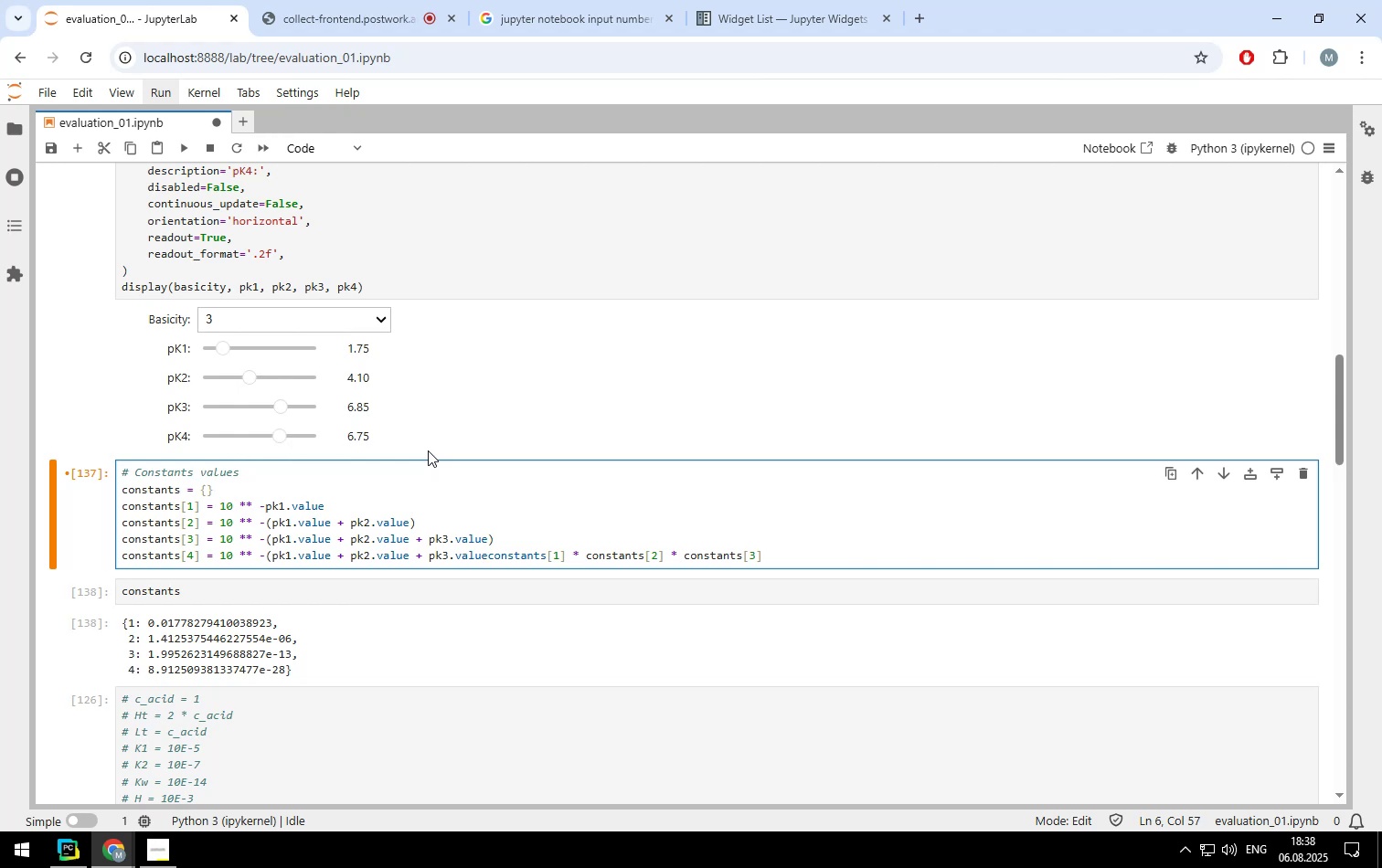 
hold_key(key=ShiftLeft, duration=0.45)
 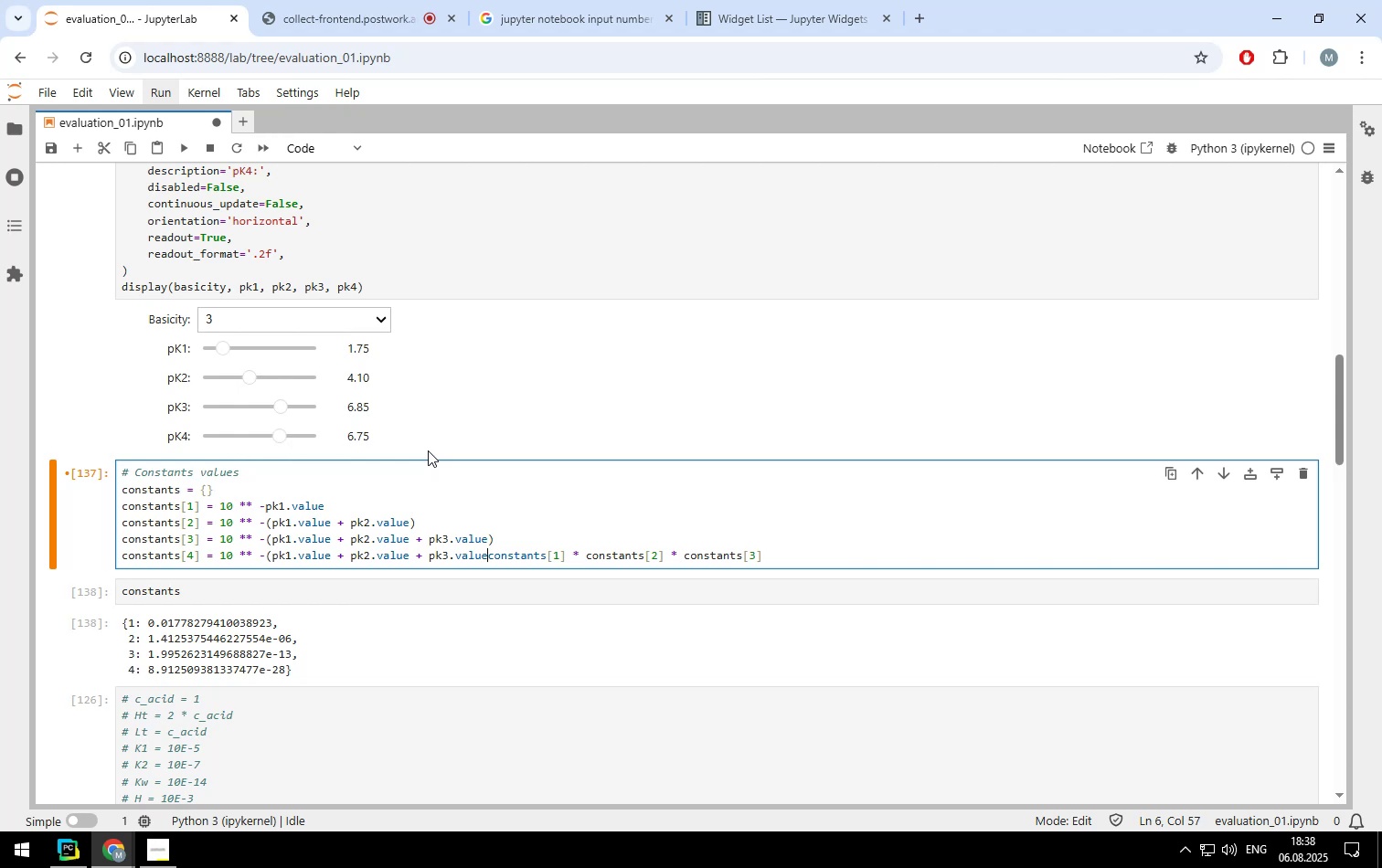 
type( + pk4.value)[End])
key(Backspace)
 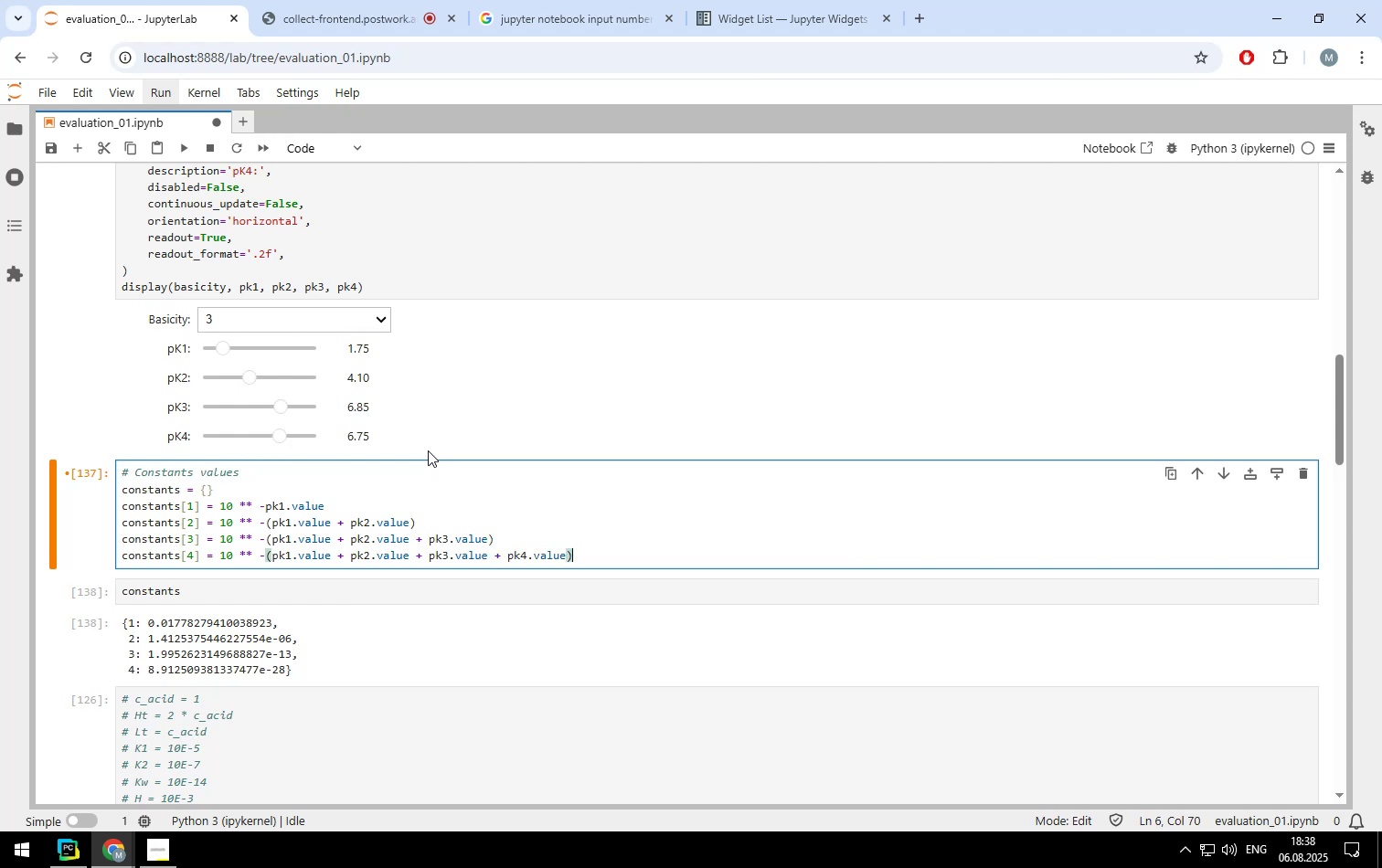 
key(Shift+Enter)
 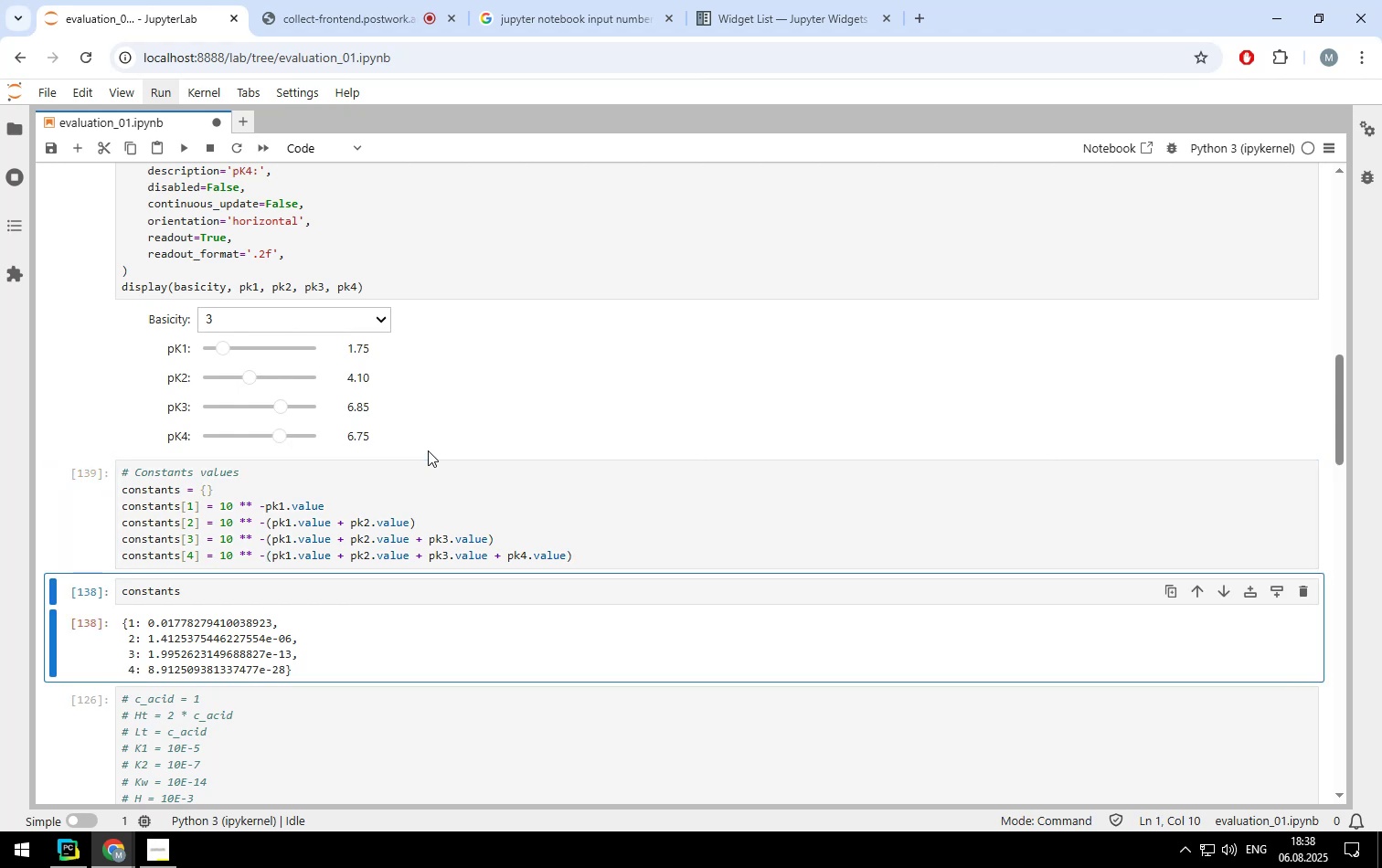 
key(Shift+Enter)
 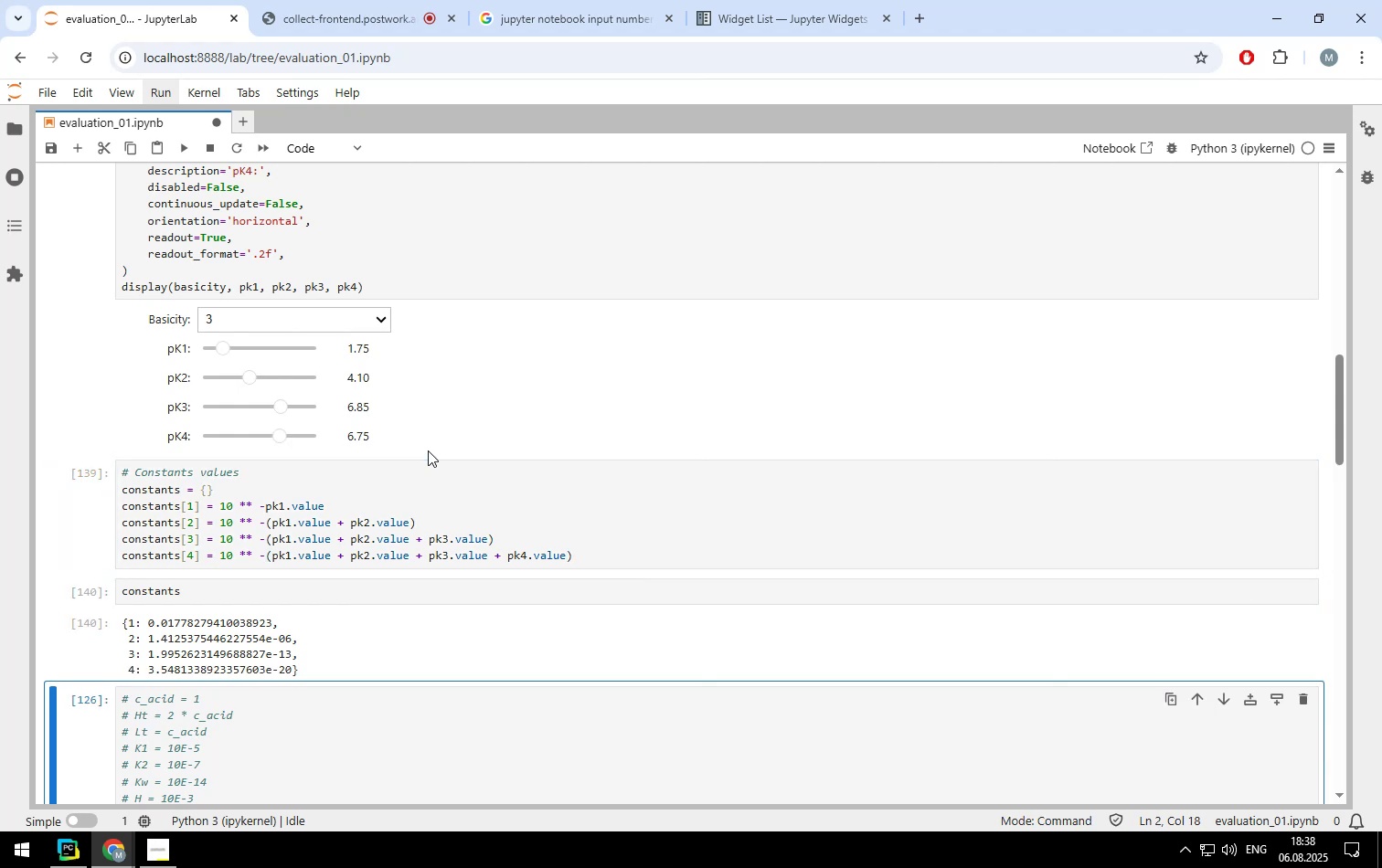 
scroll: coordinate [428, 450], scroll_direction: down, amount: 3.0
 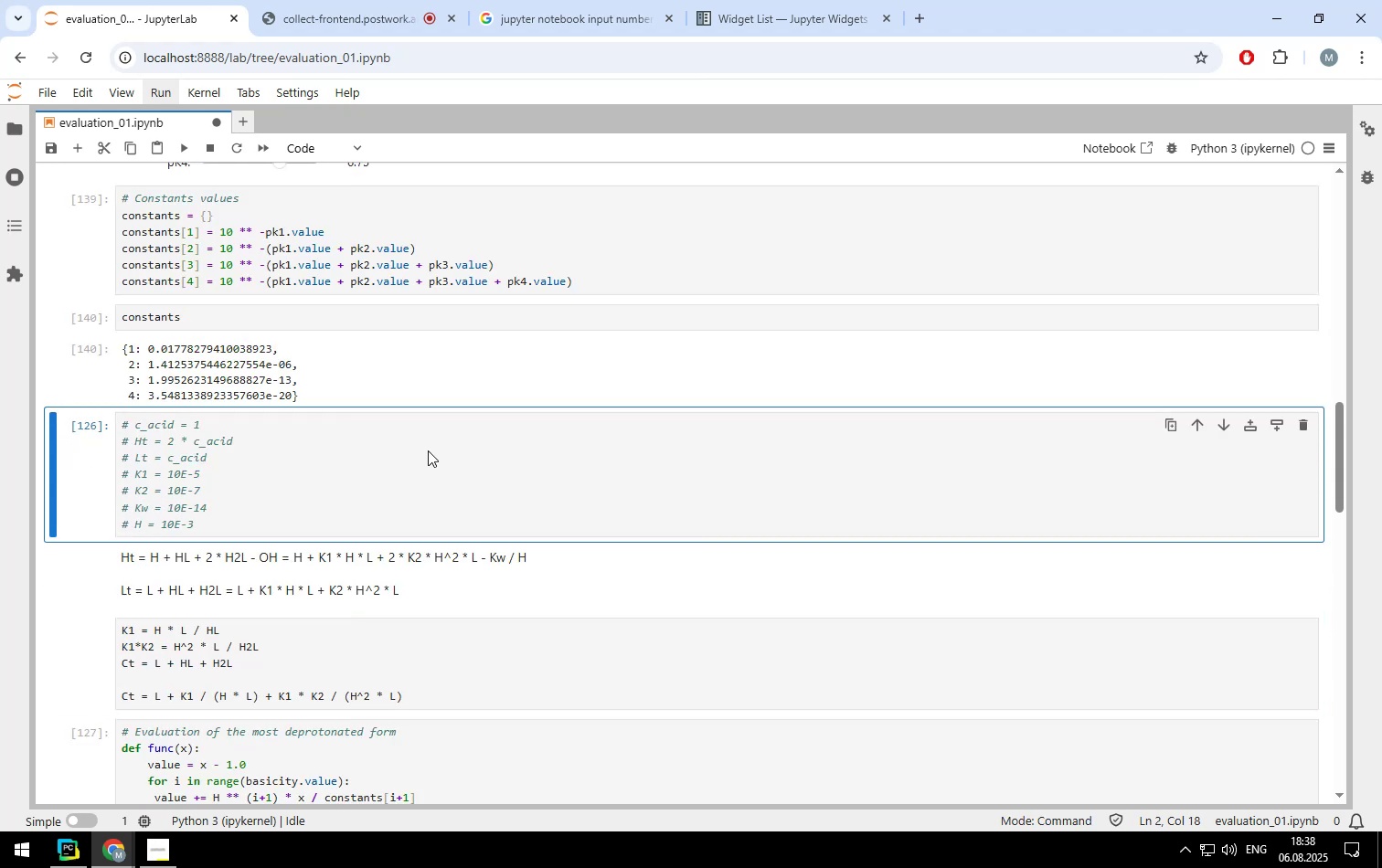 
key(Shift+Enter)
 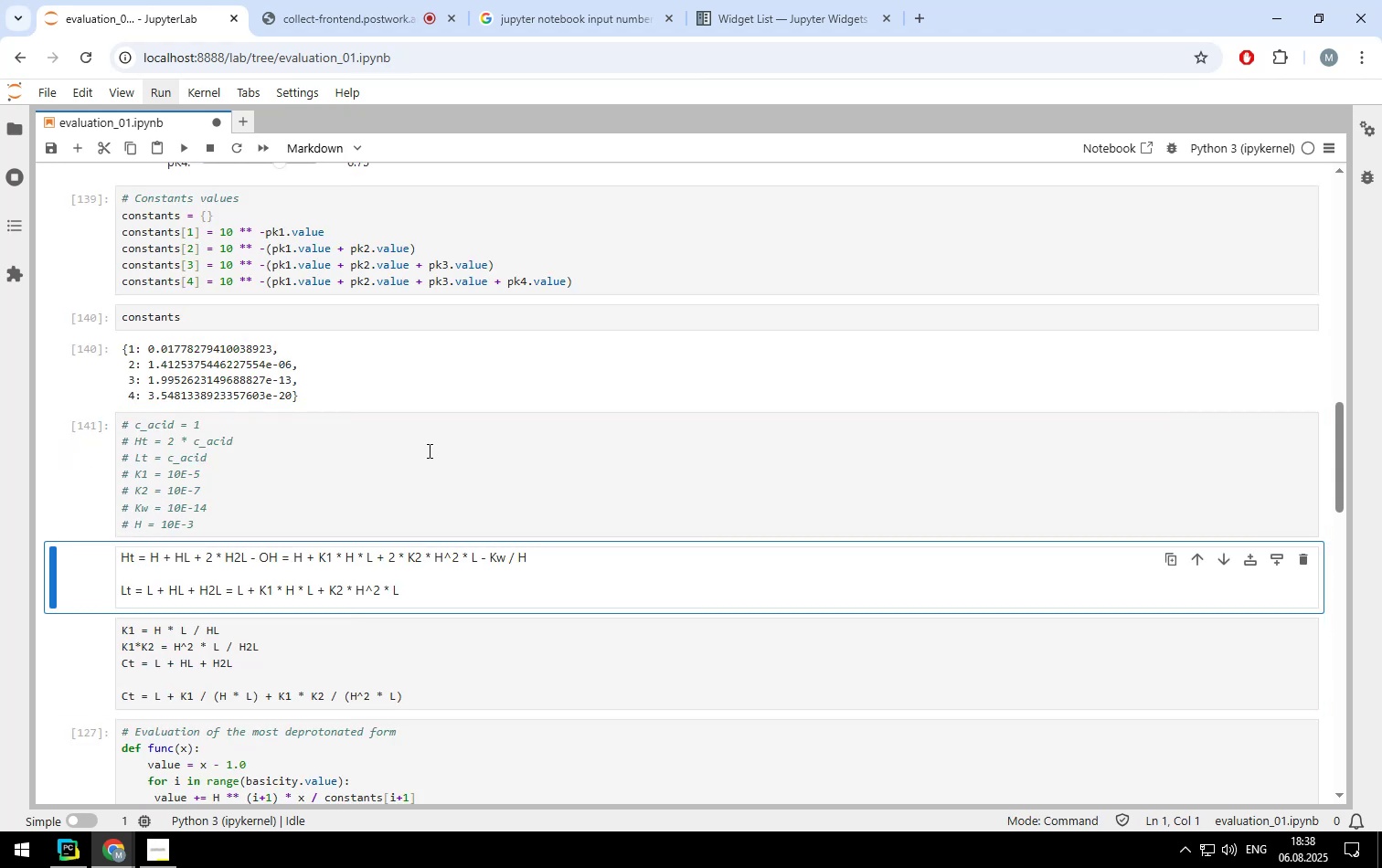 
key(Shift+Enter)
 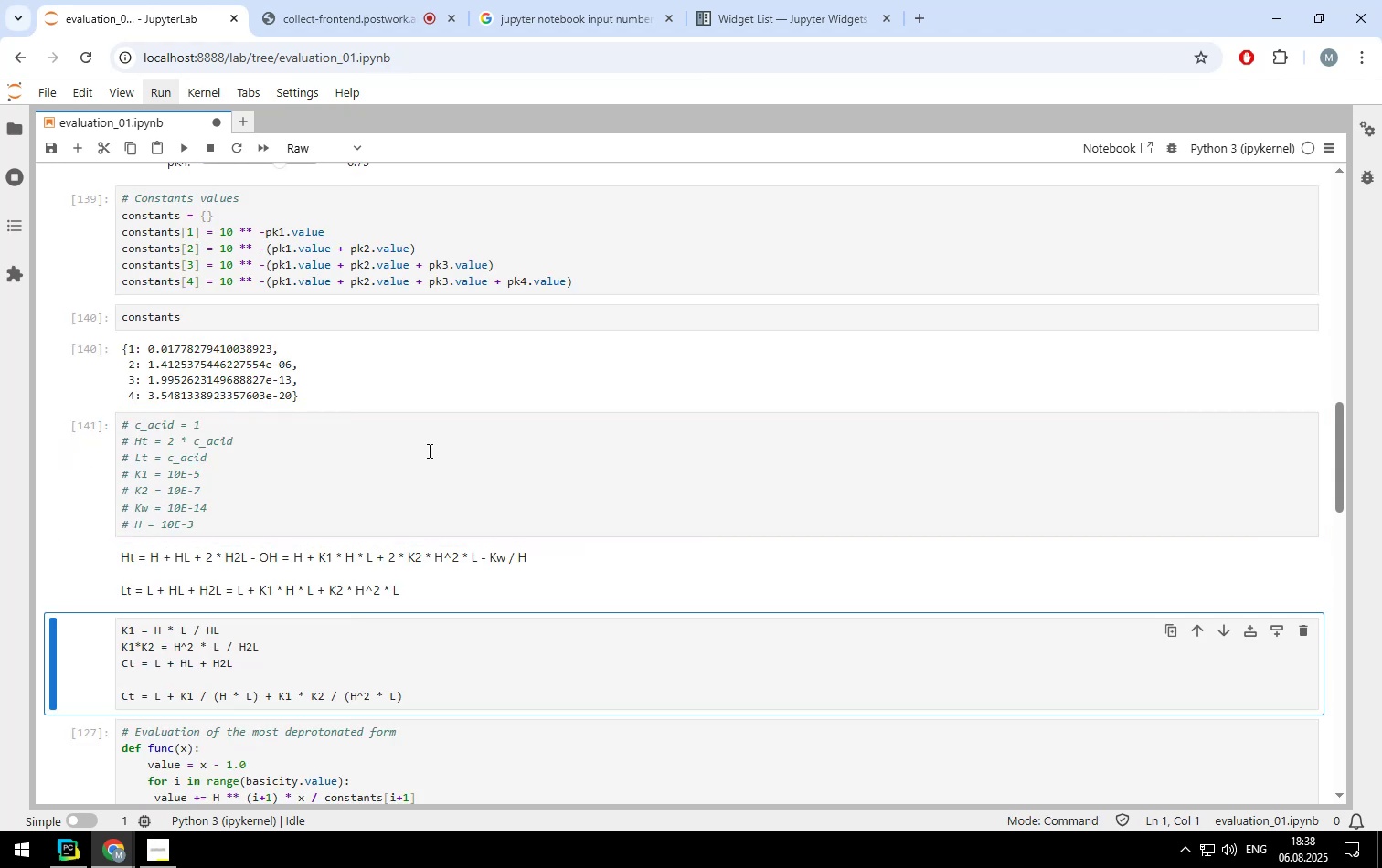 
key(Shift+Enter)
 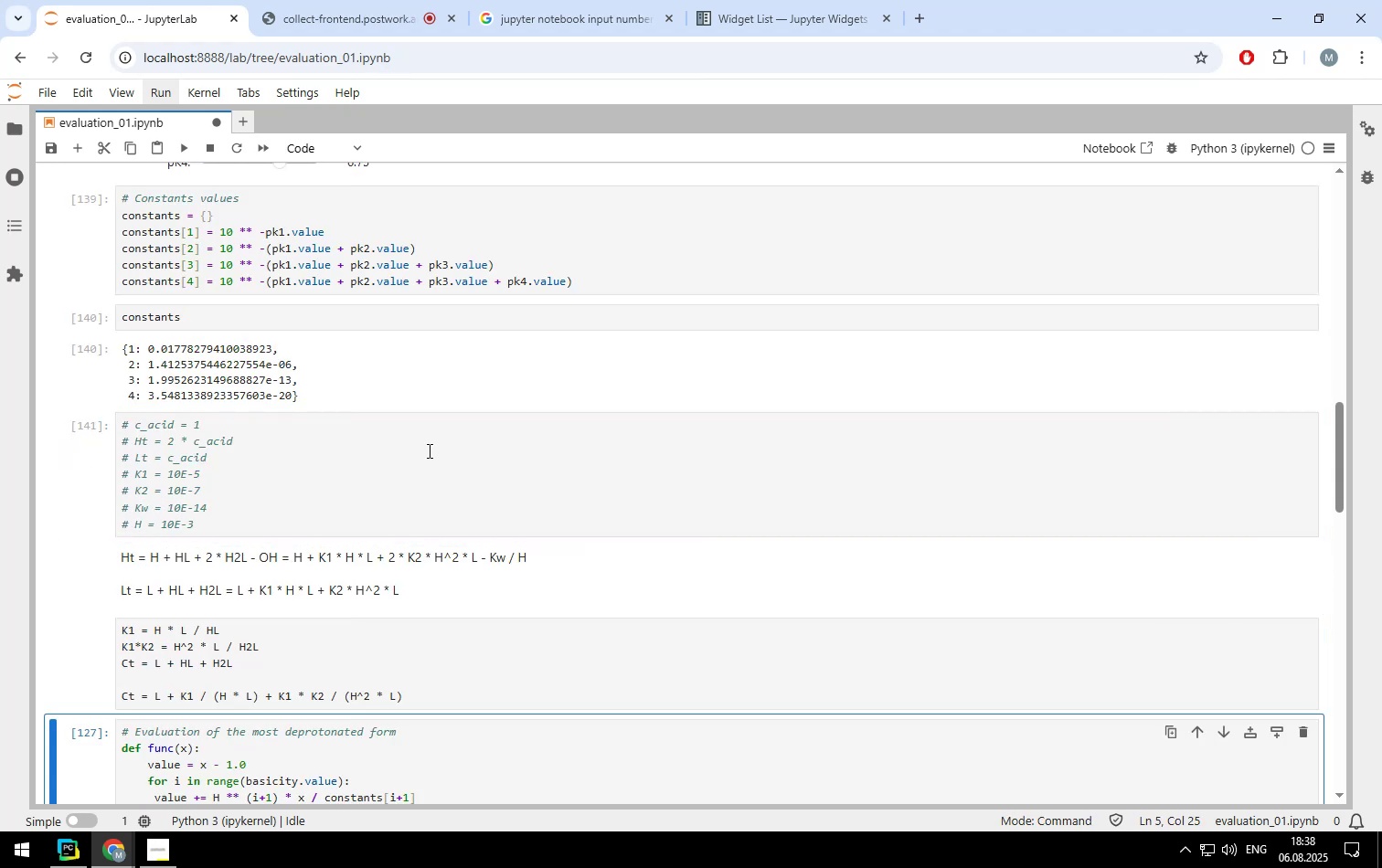 
key(Shift+Enter)
 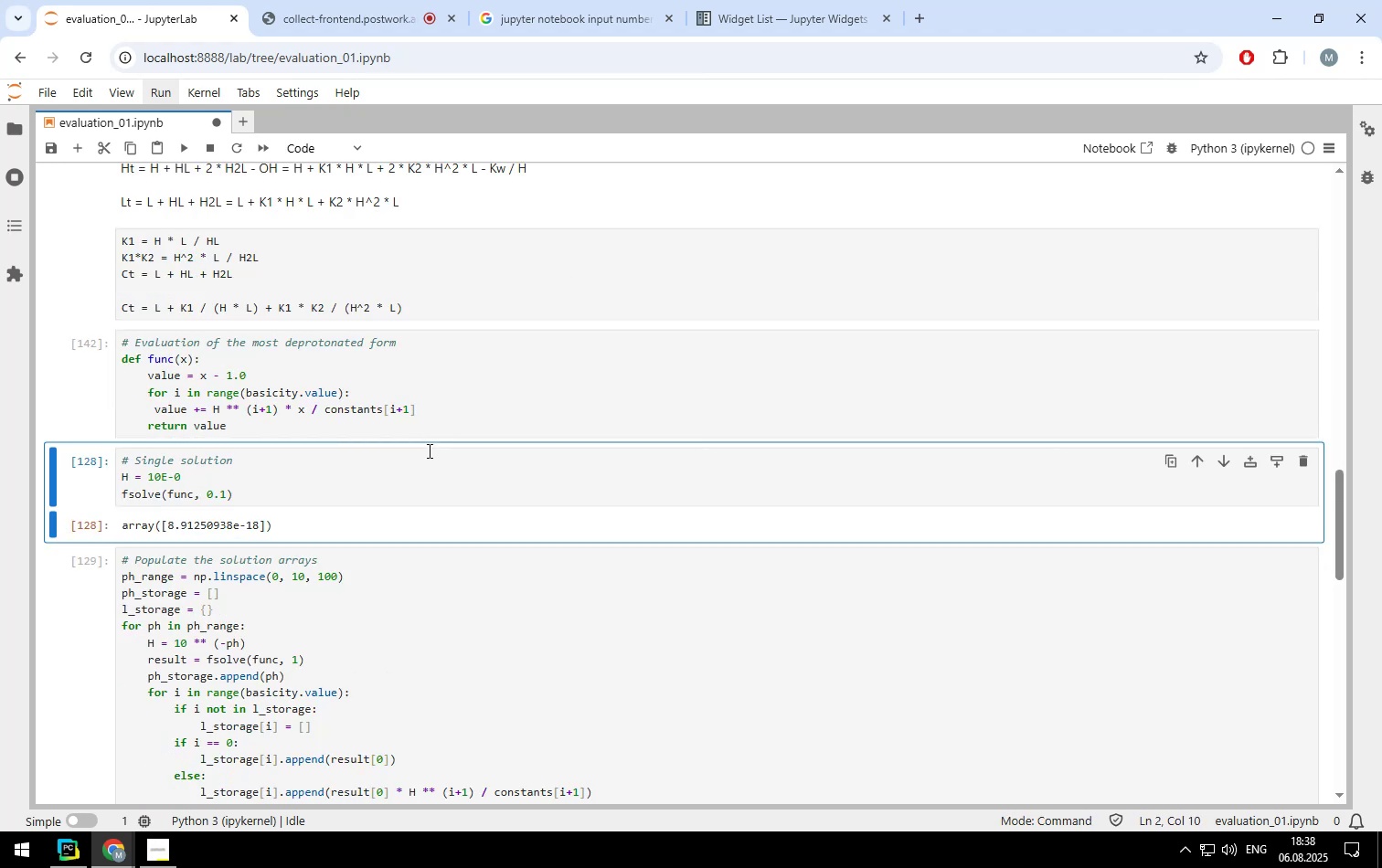 
key(Shift+Enter)
 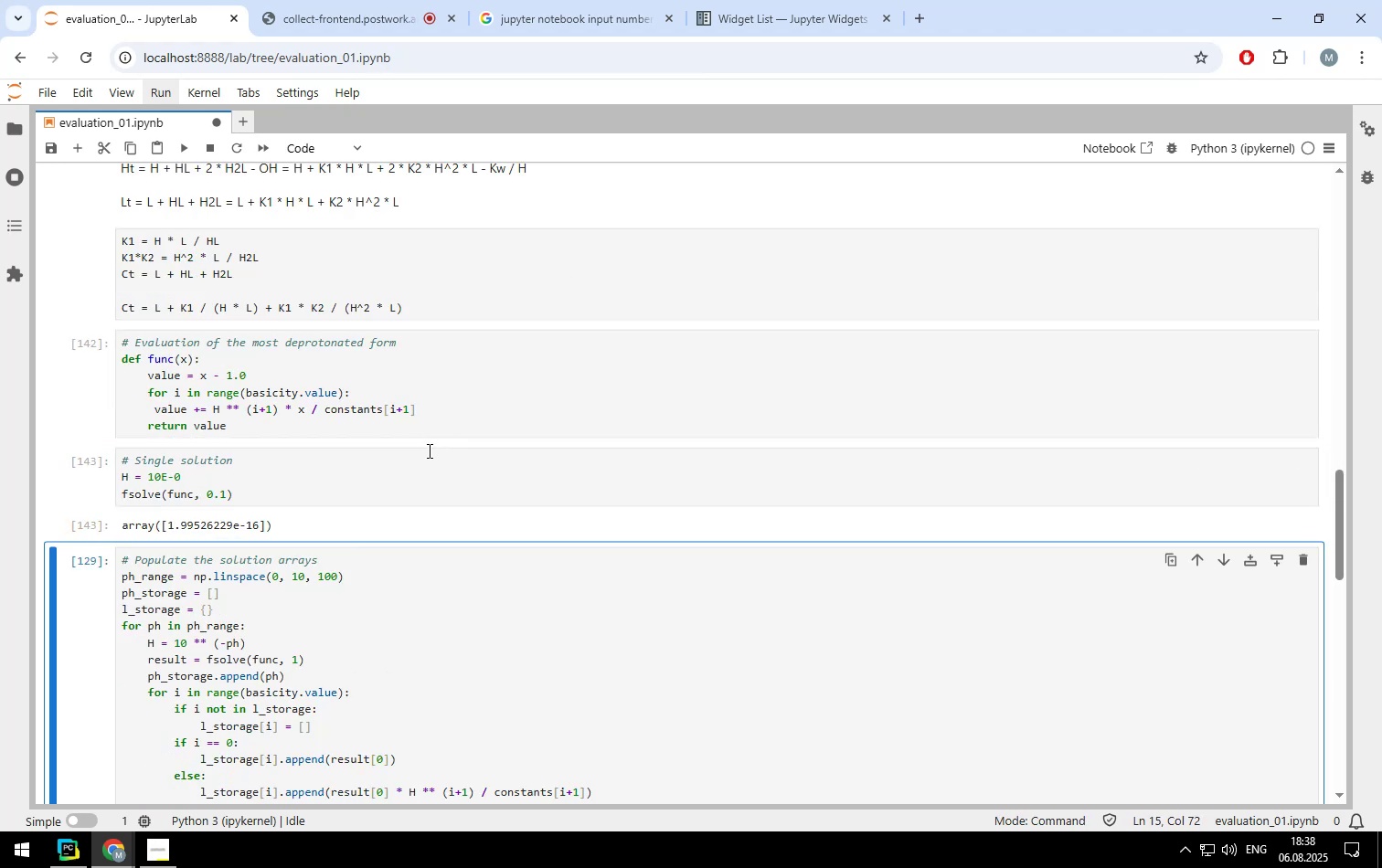 
key(Shift+Enter)
 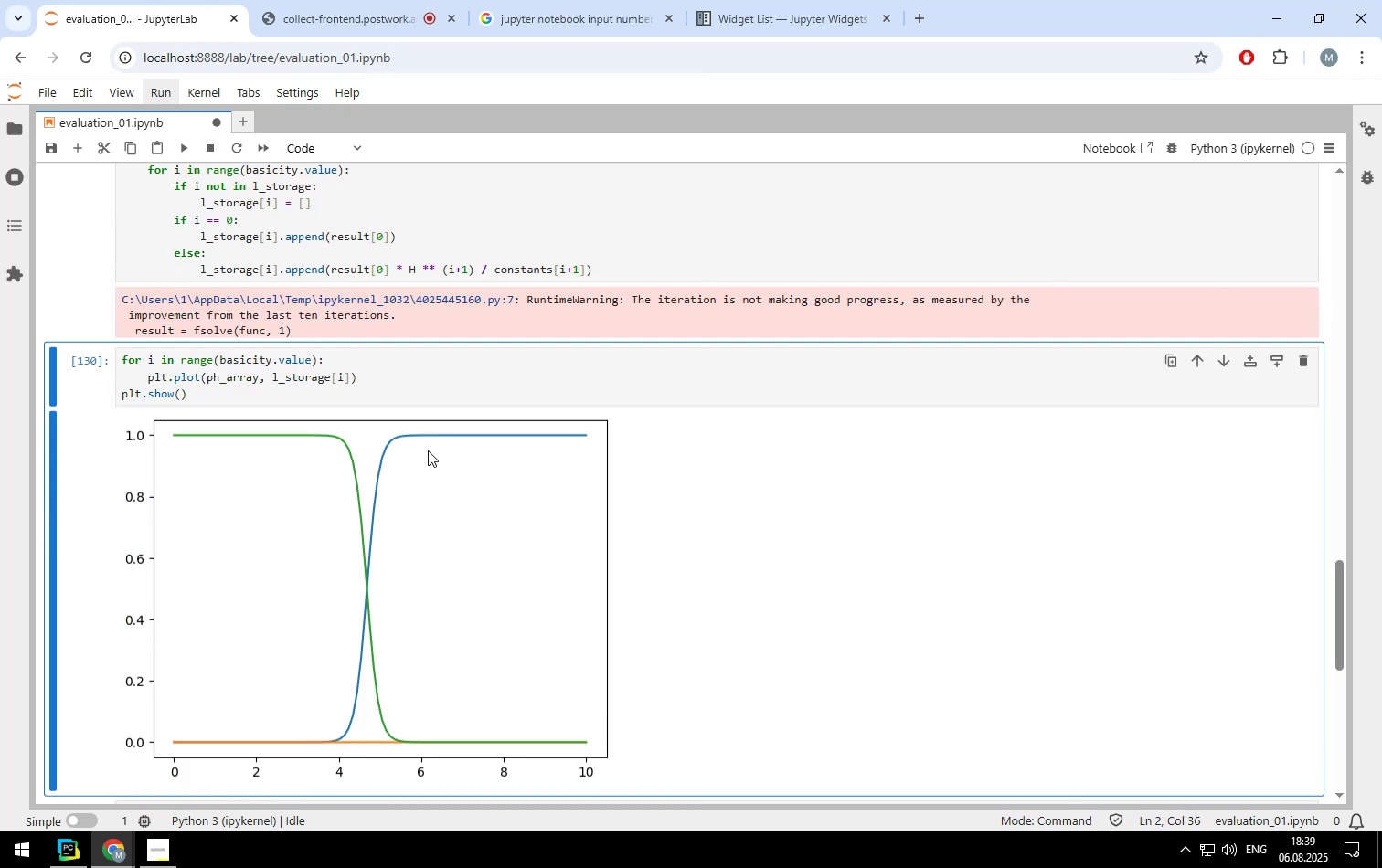 
key(Shift+Enter)
 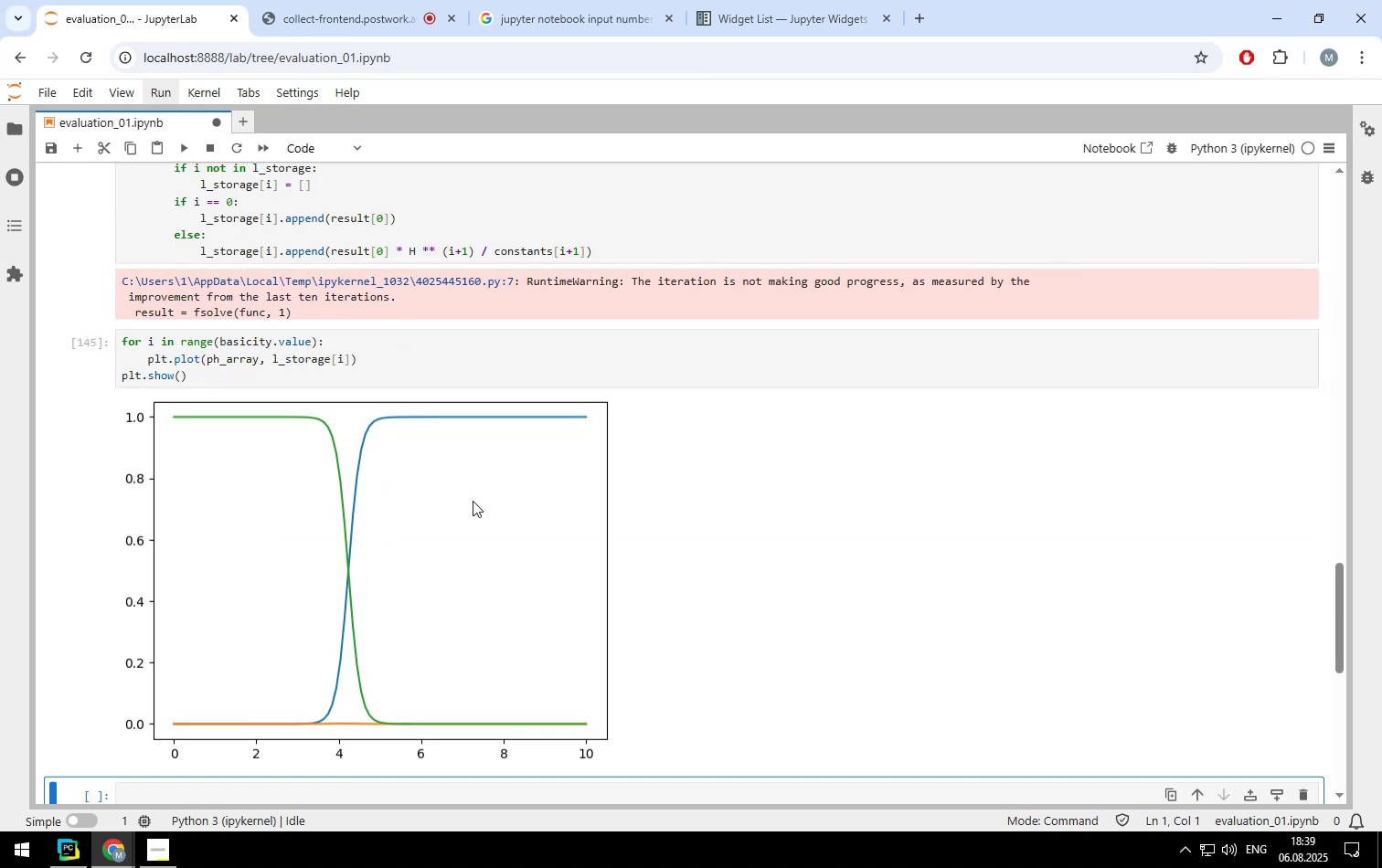 
scroll: coordinate [469, 449], scroll_direction: up, amount: 14.0
 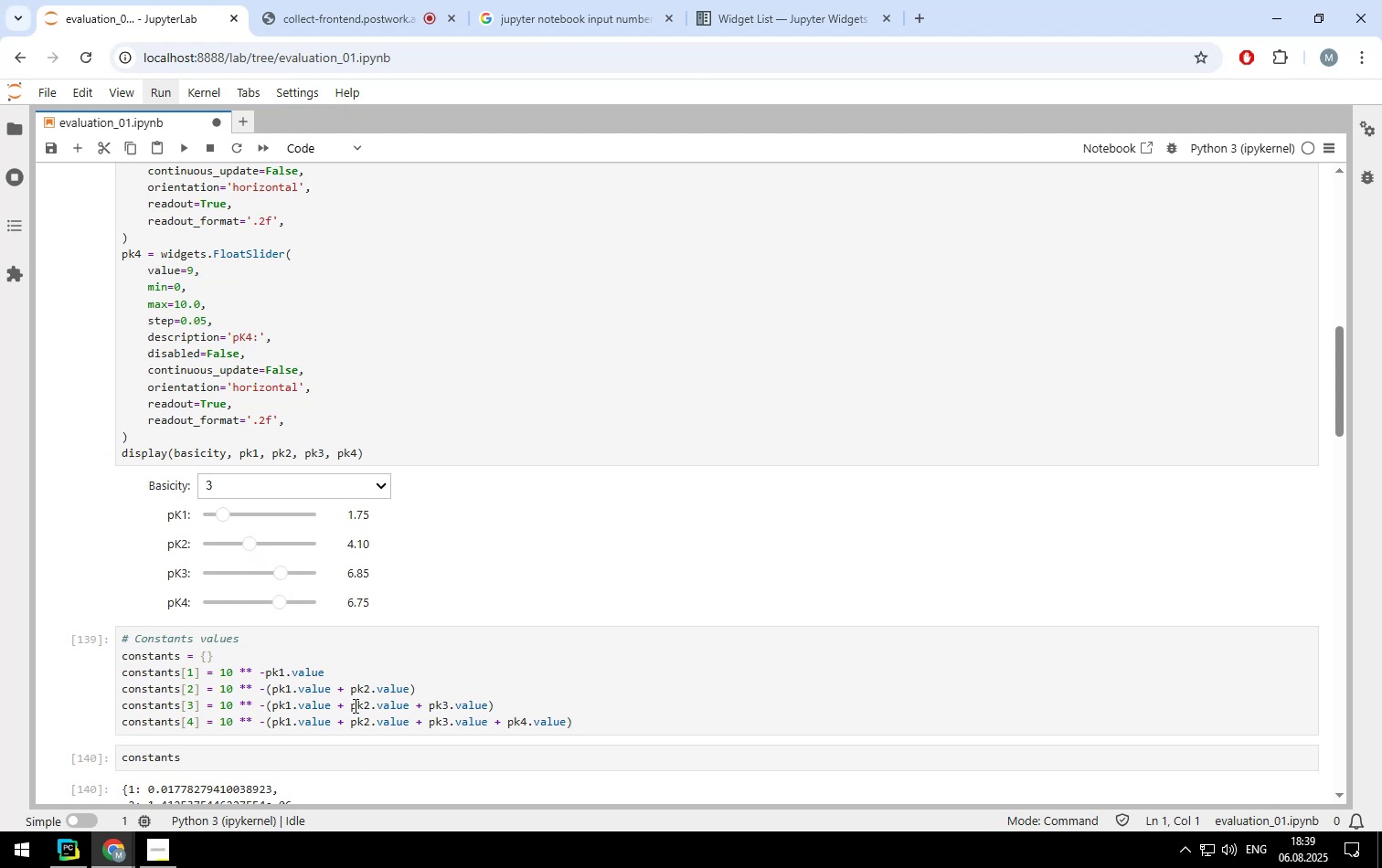 
scroll: coordinate [539, 662], scroll_direction: down, amount: 1.0
 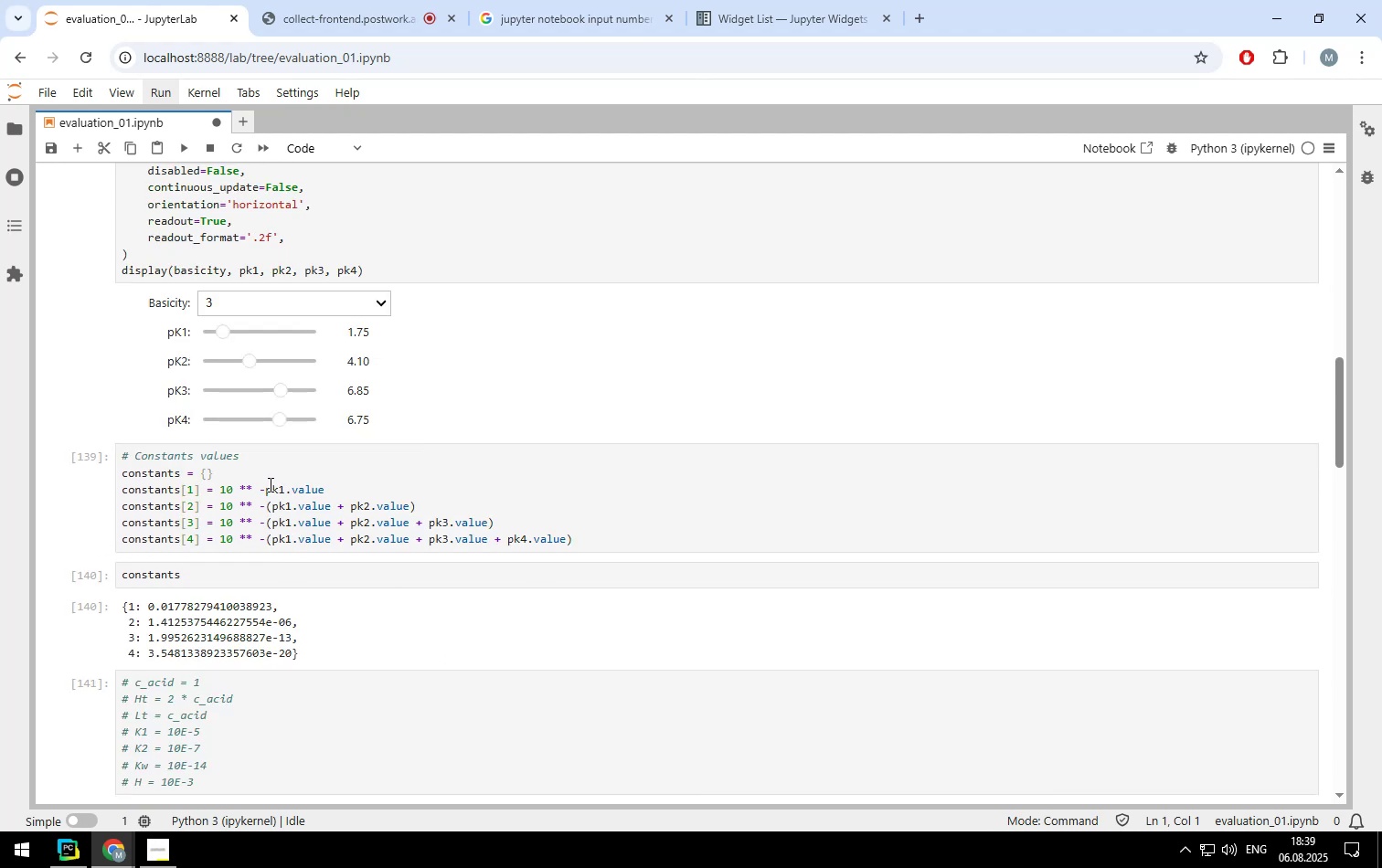 
wait(8.22)
 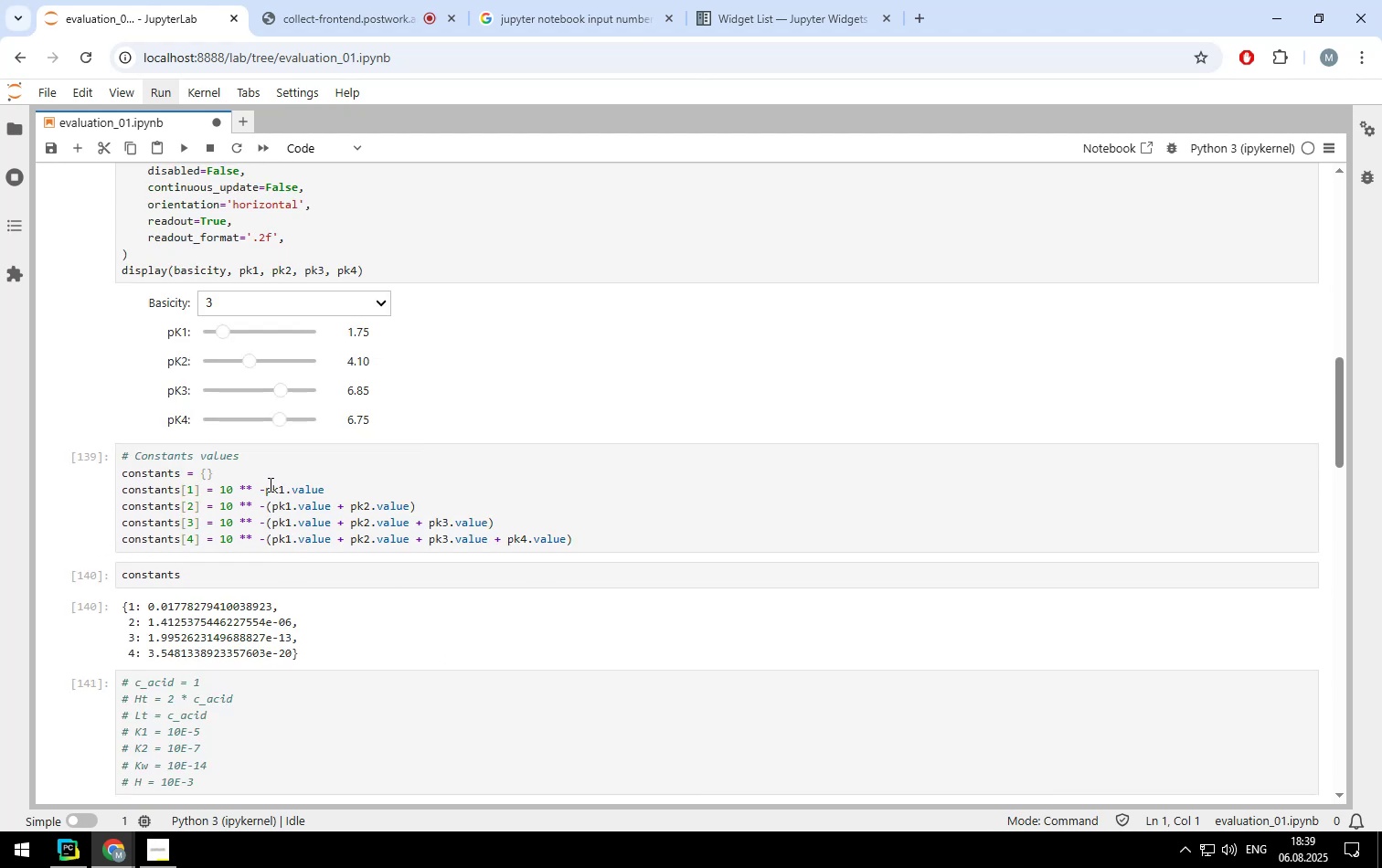 
scroll: coordinate [395, 525], scroll_direction: down, amount: 3.0
 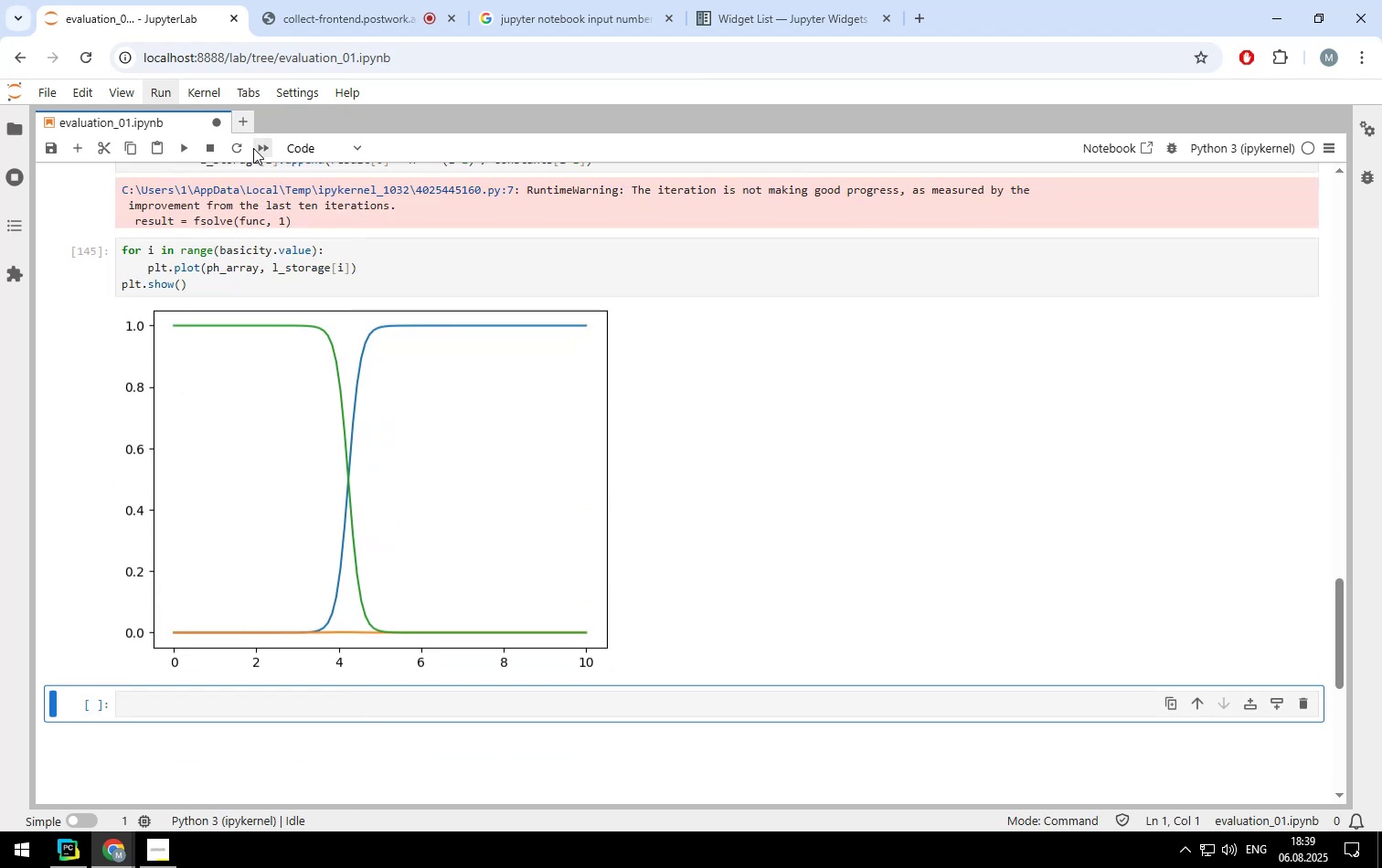 
left_click([257, 148])
 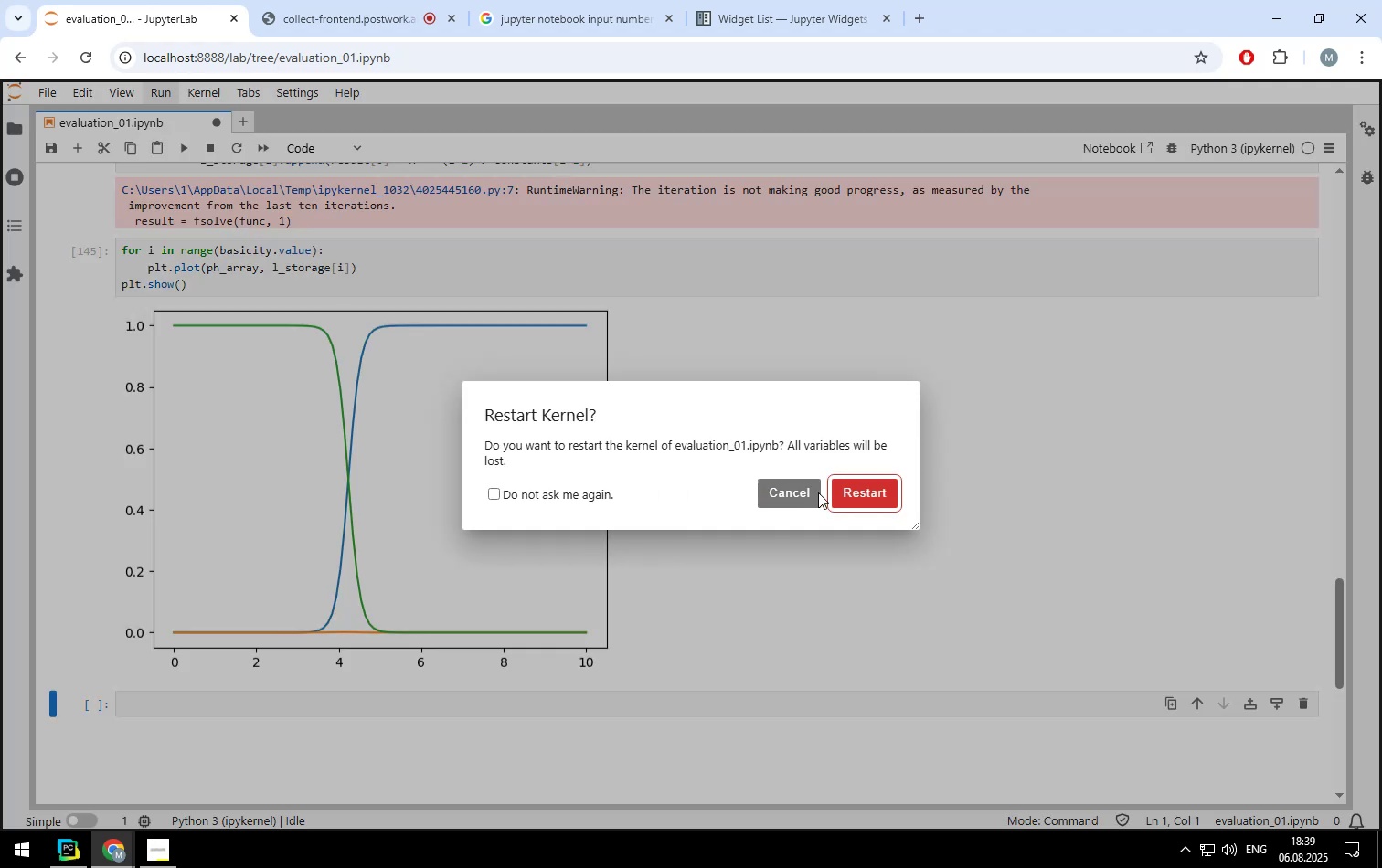 
left_click([848, 493])
 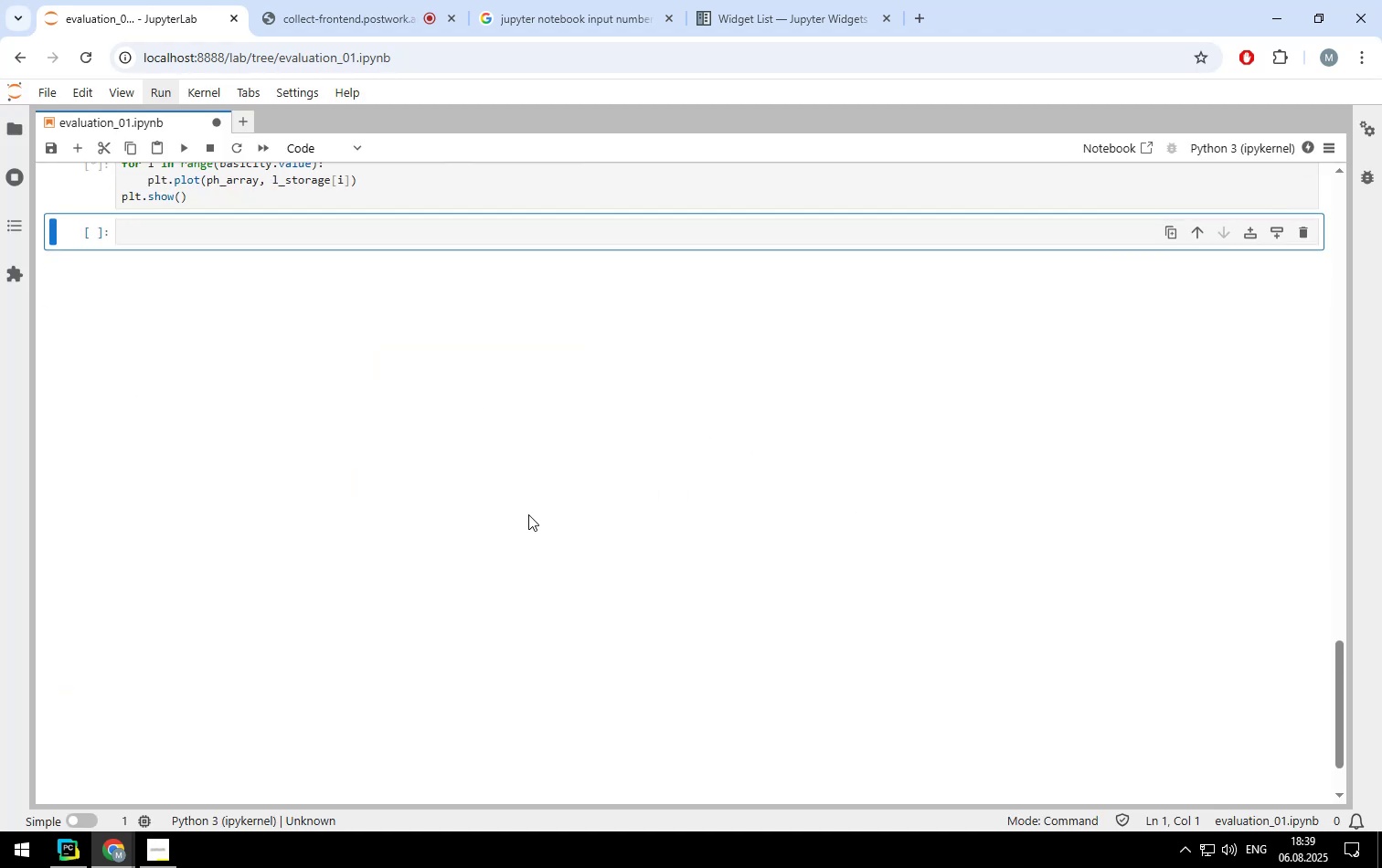 
scroll: coordinate [504, 578], scroll_direction: up, amount: 5.0
 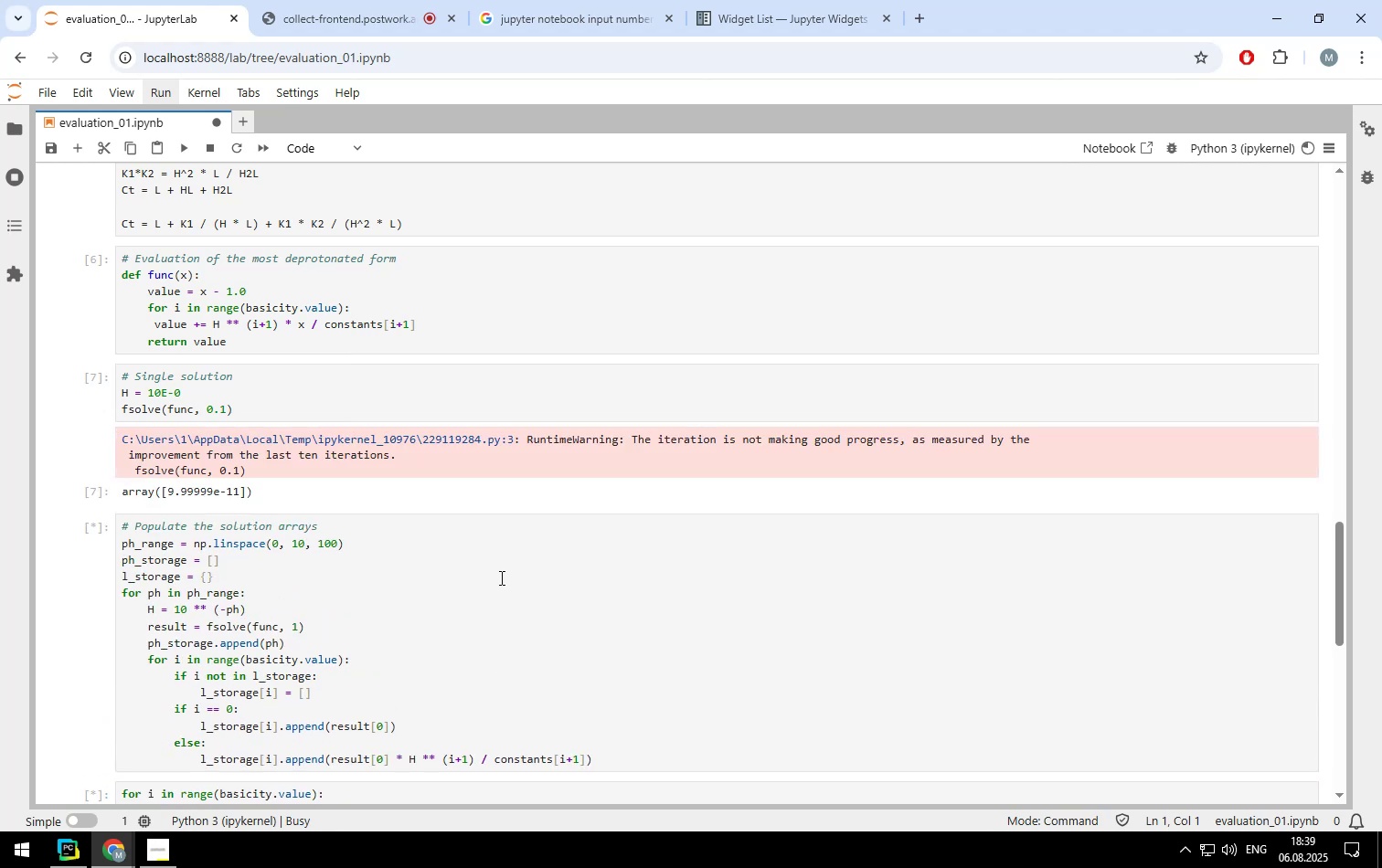 
scroll: coordinate [494, 547], scroll_direction: down, amount: 5.0
 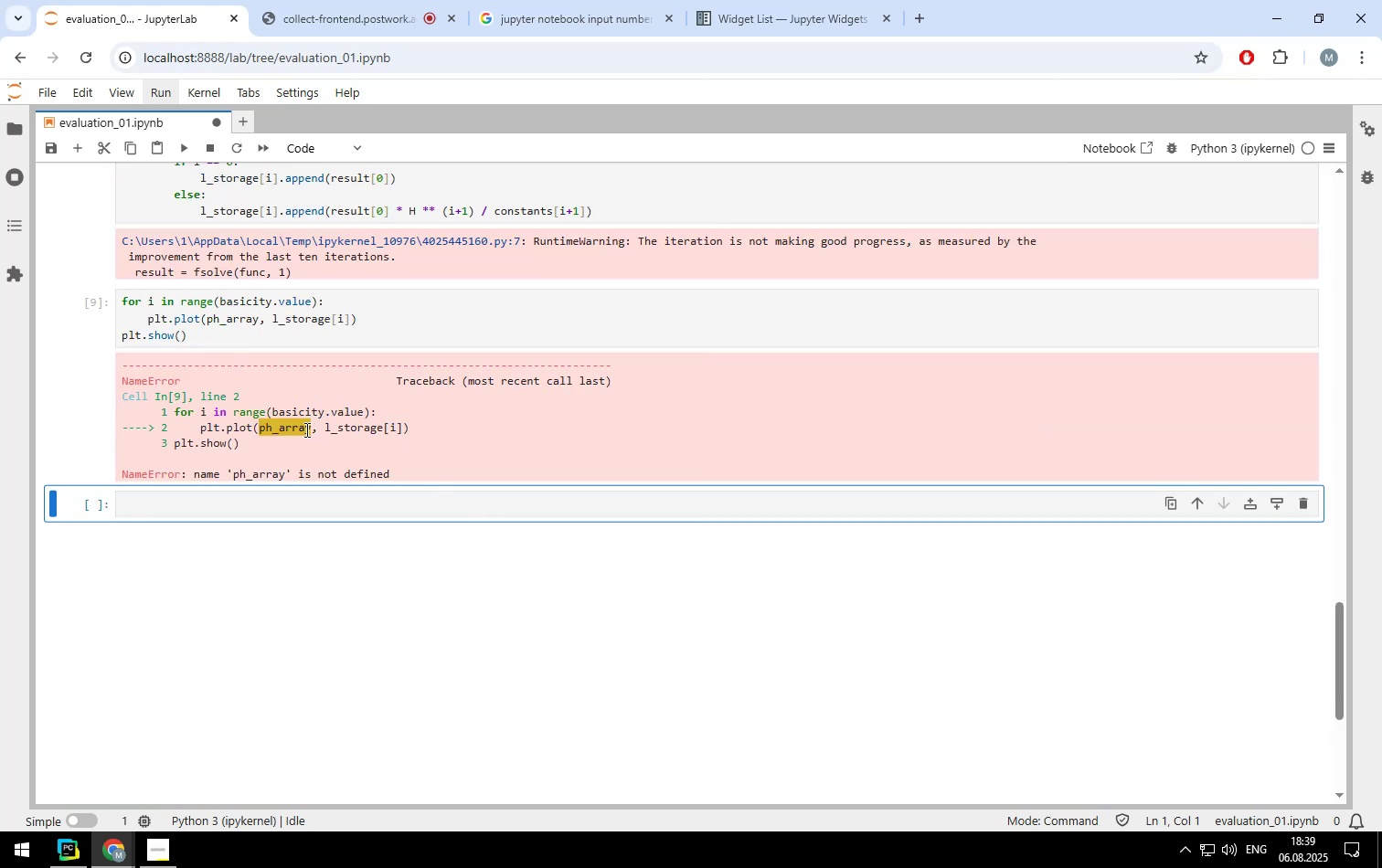 
left_click([313, 429])
 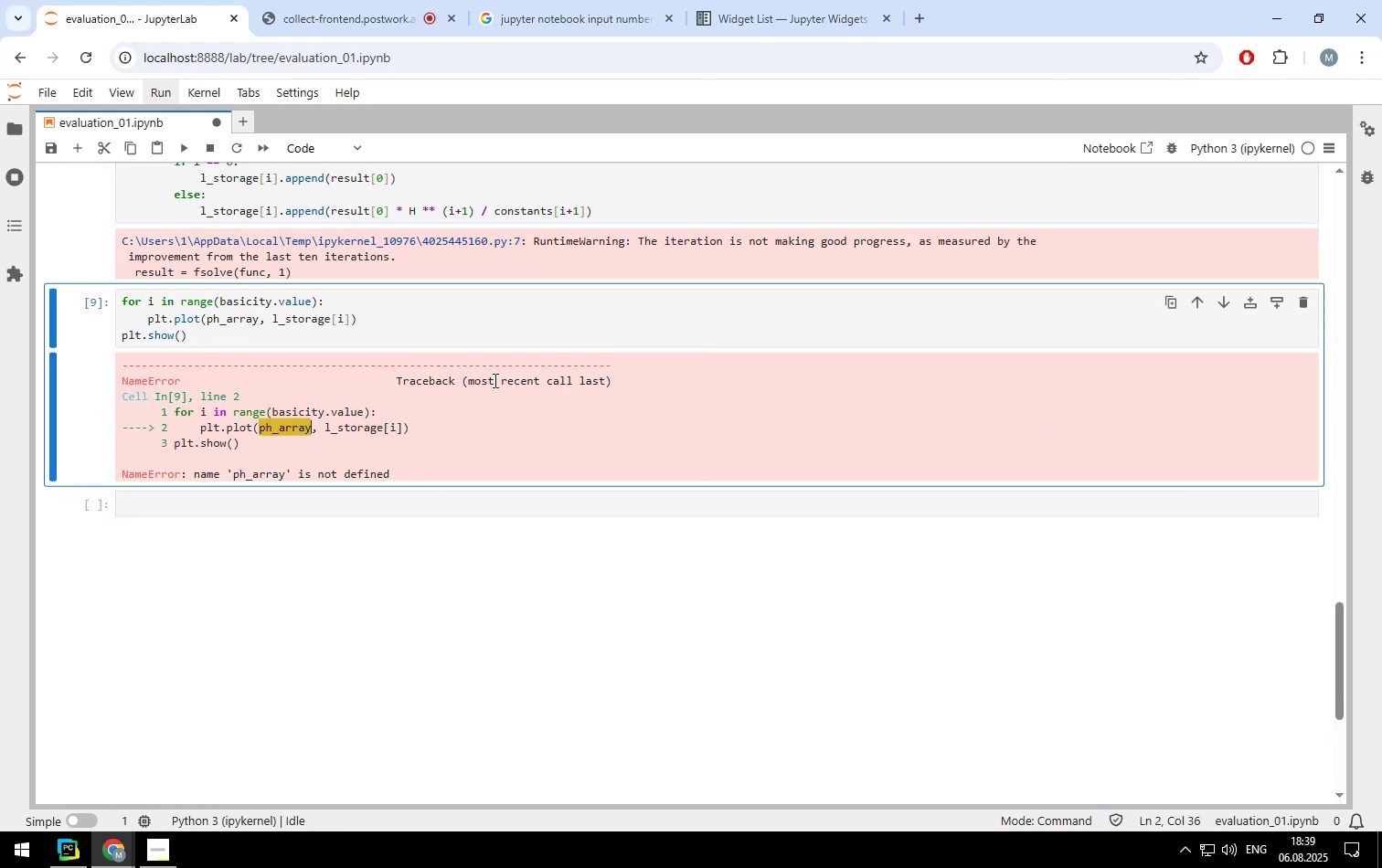 
scroll: coordinate [494, 380], scroll_direction: up, amount: 3.0
 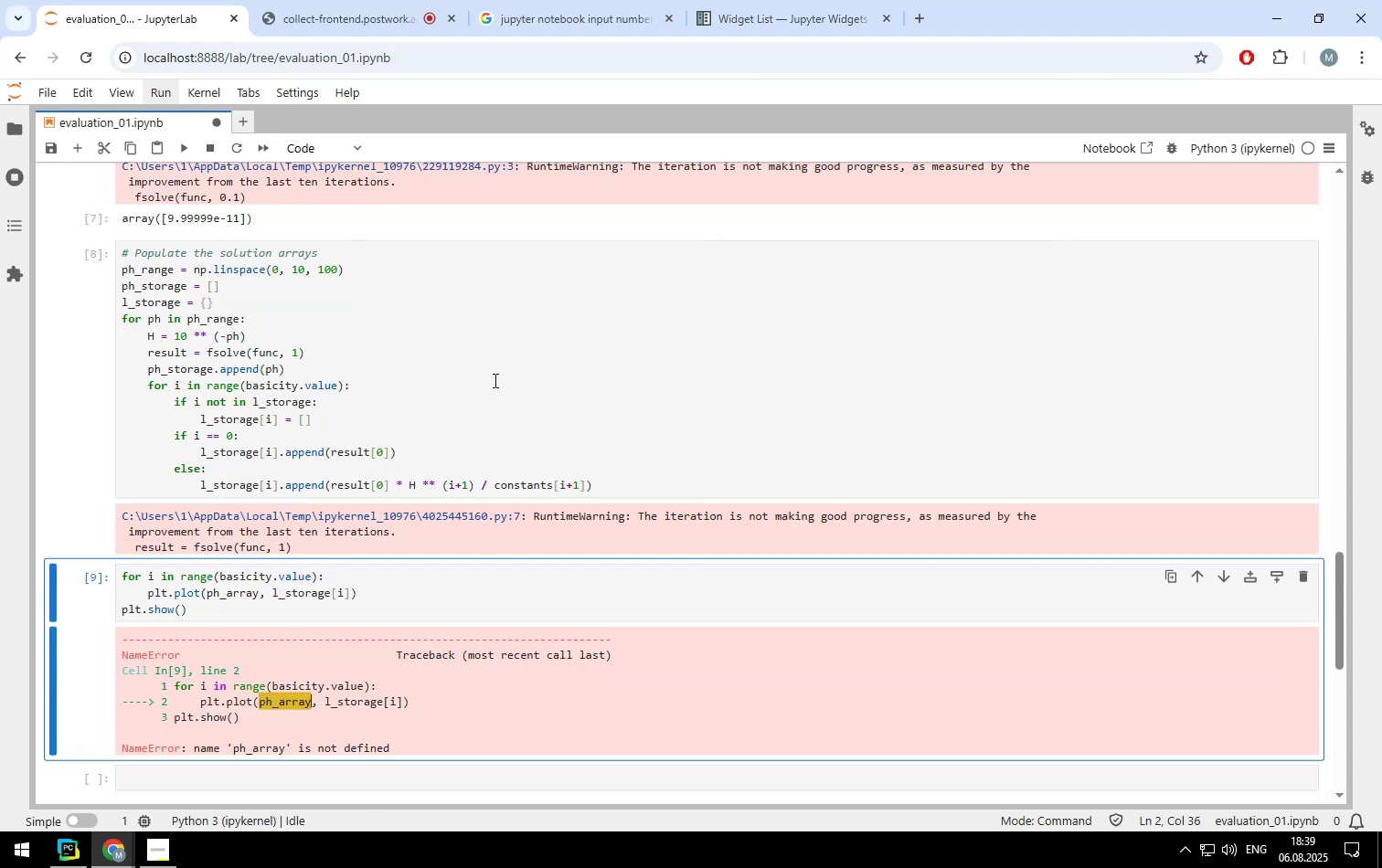 
scroll: coordinate [494, 380], scroll_direction: down, amount: 1.0
 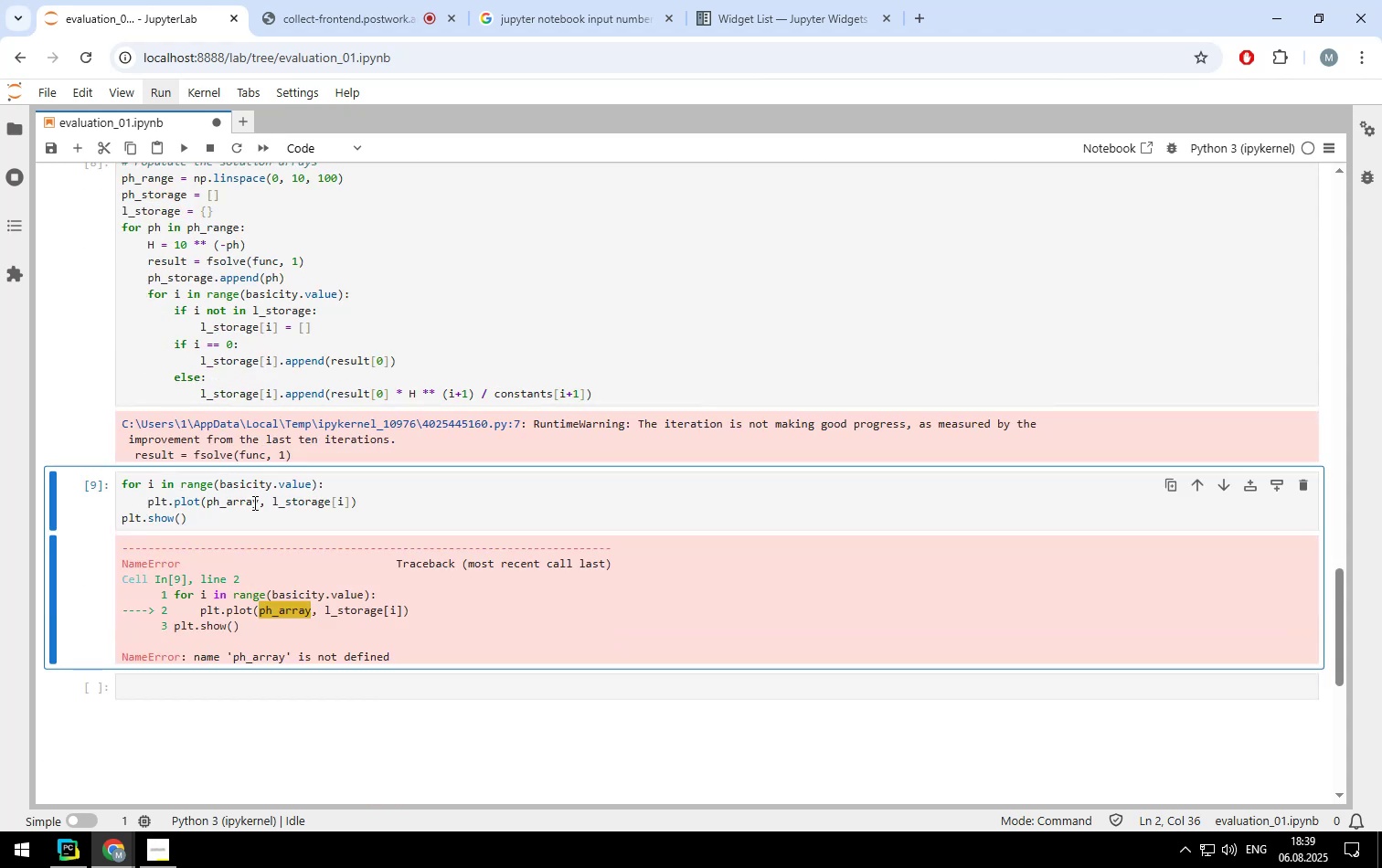 
left_click([255, 503])
 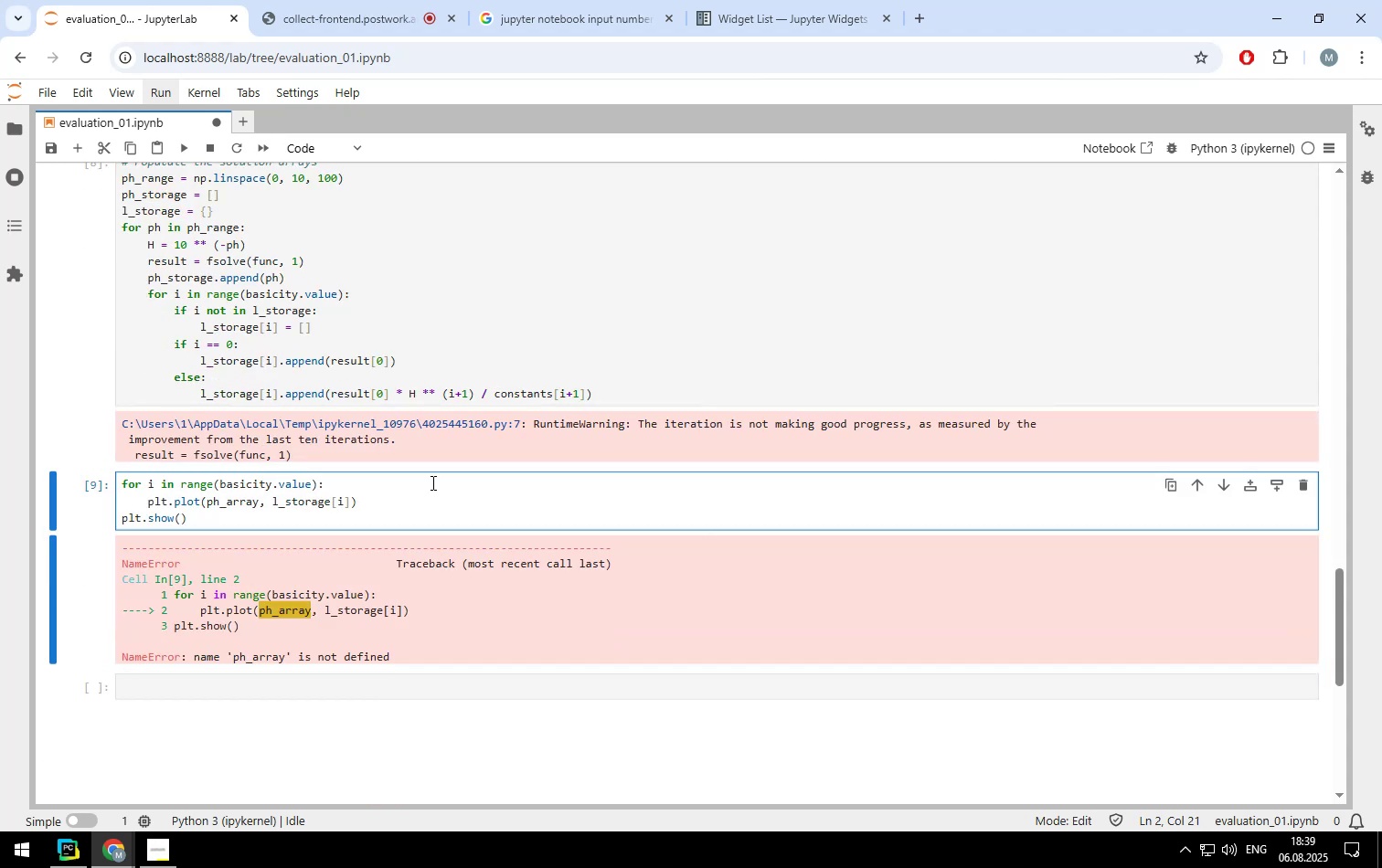 
key(ArrowRight)
 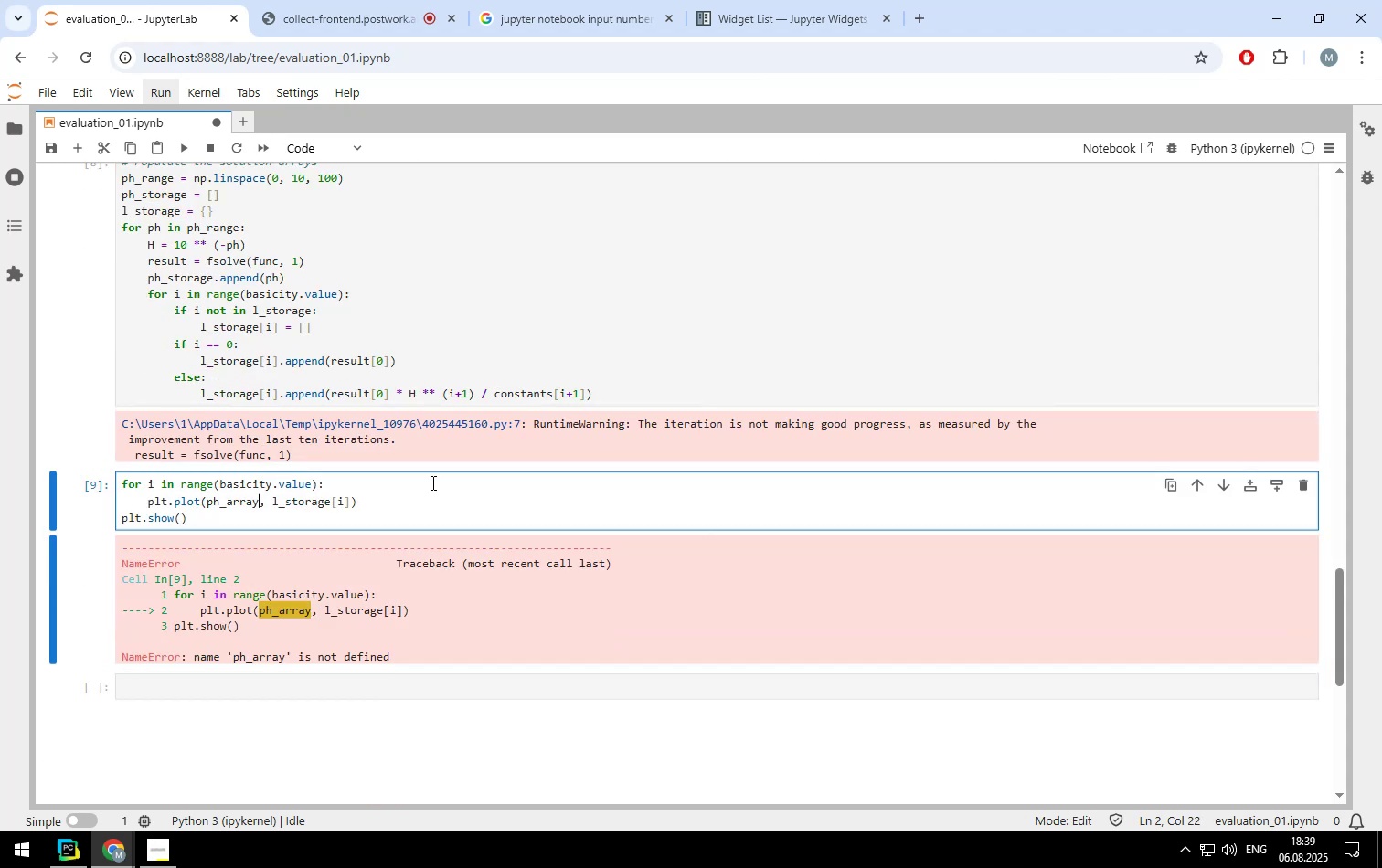 
key(Backspace)
key(Backspace)
key(Backspace)
key(Backspace)
key(Backspace)
type(storage)
 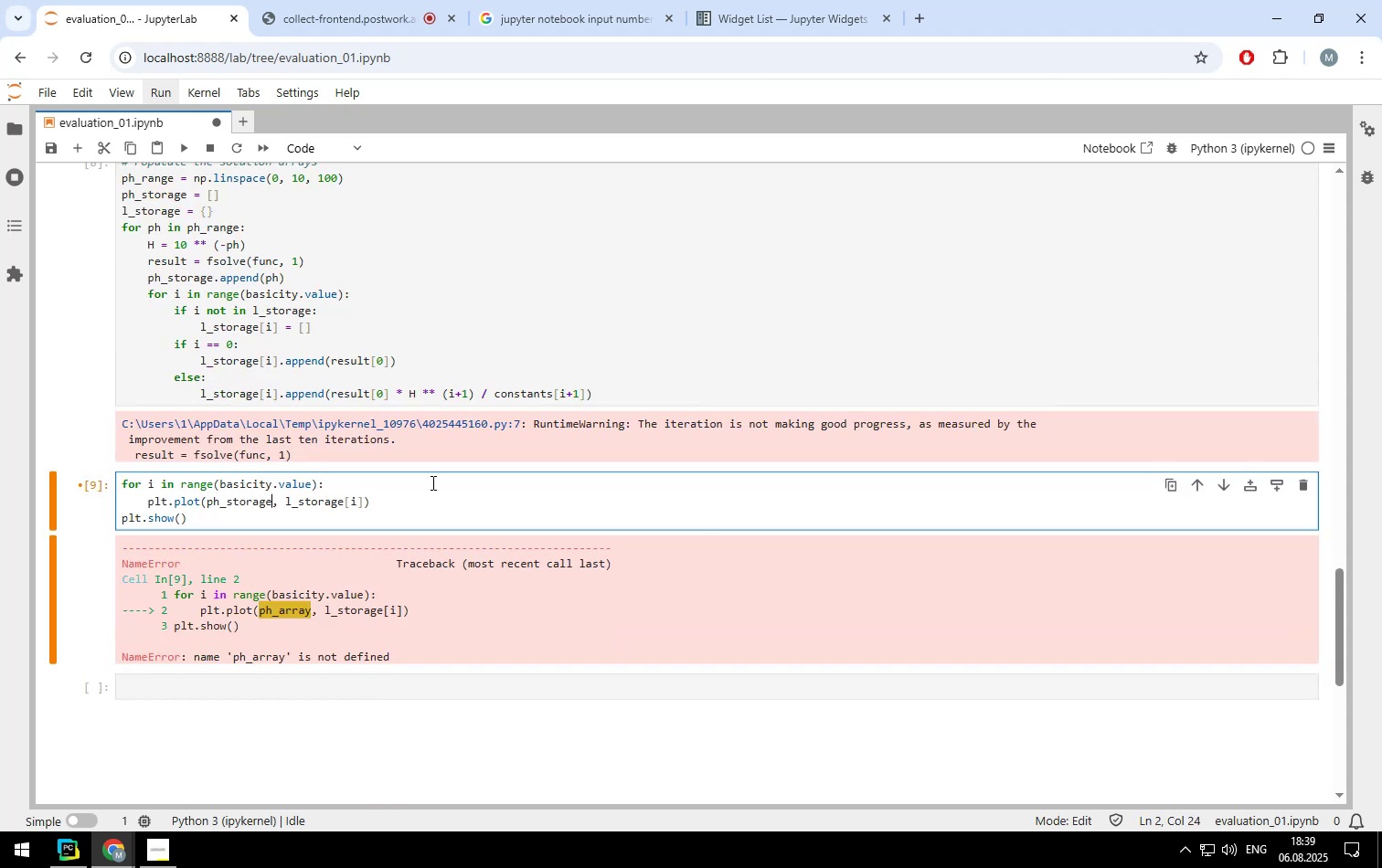 
key(Shift+Enter)
 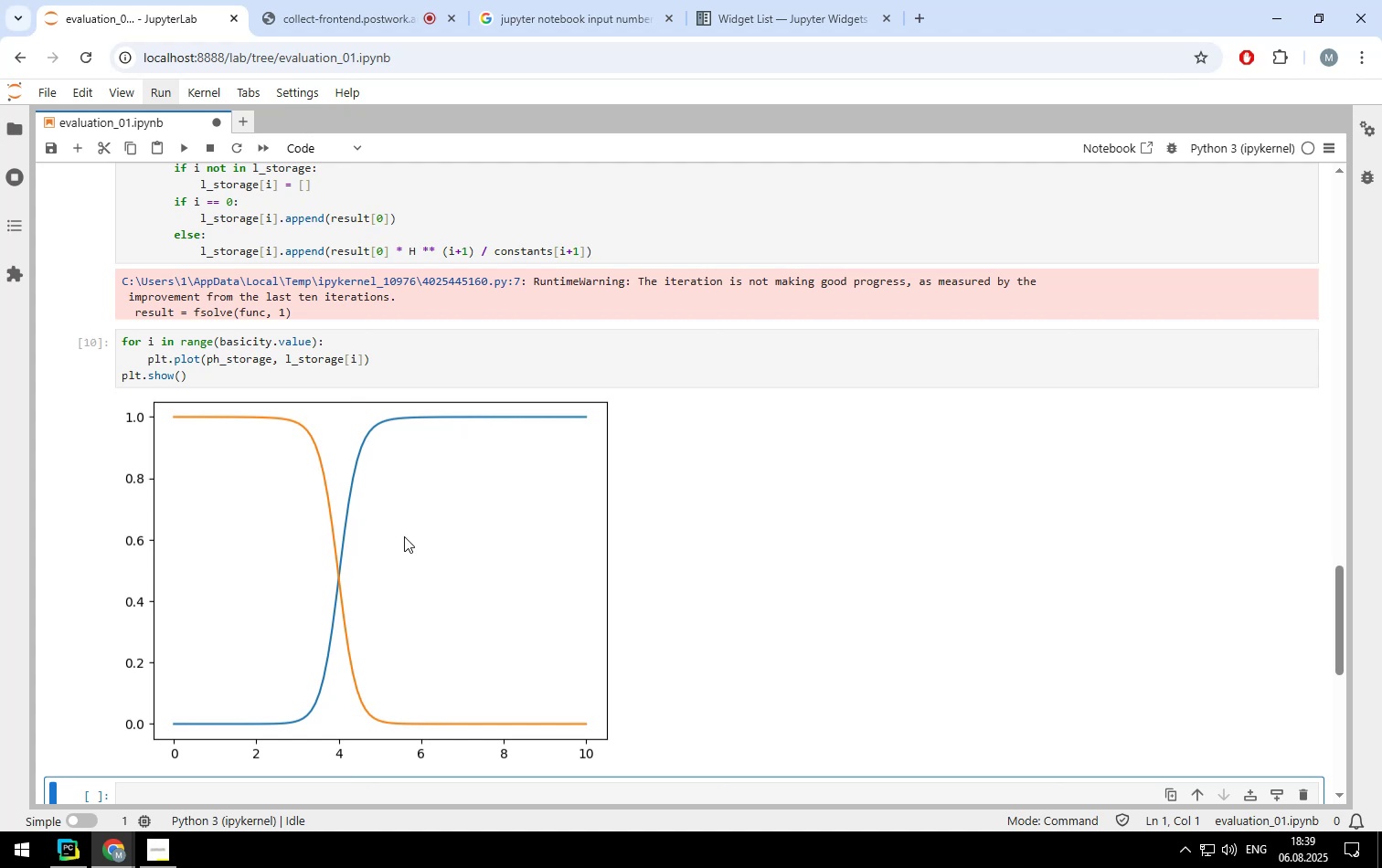 
scroll: coordinate [642, 524], scroll_direction: down, amount: 1.0
 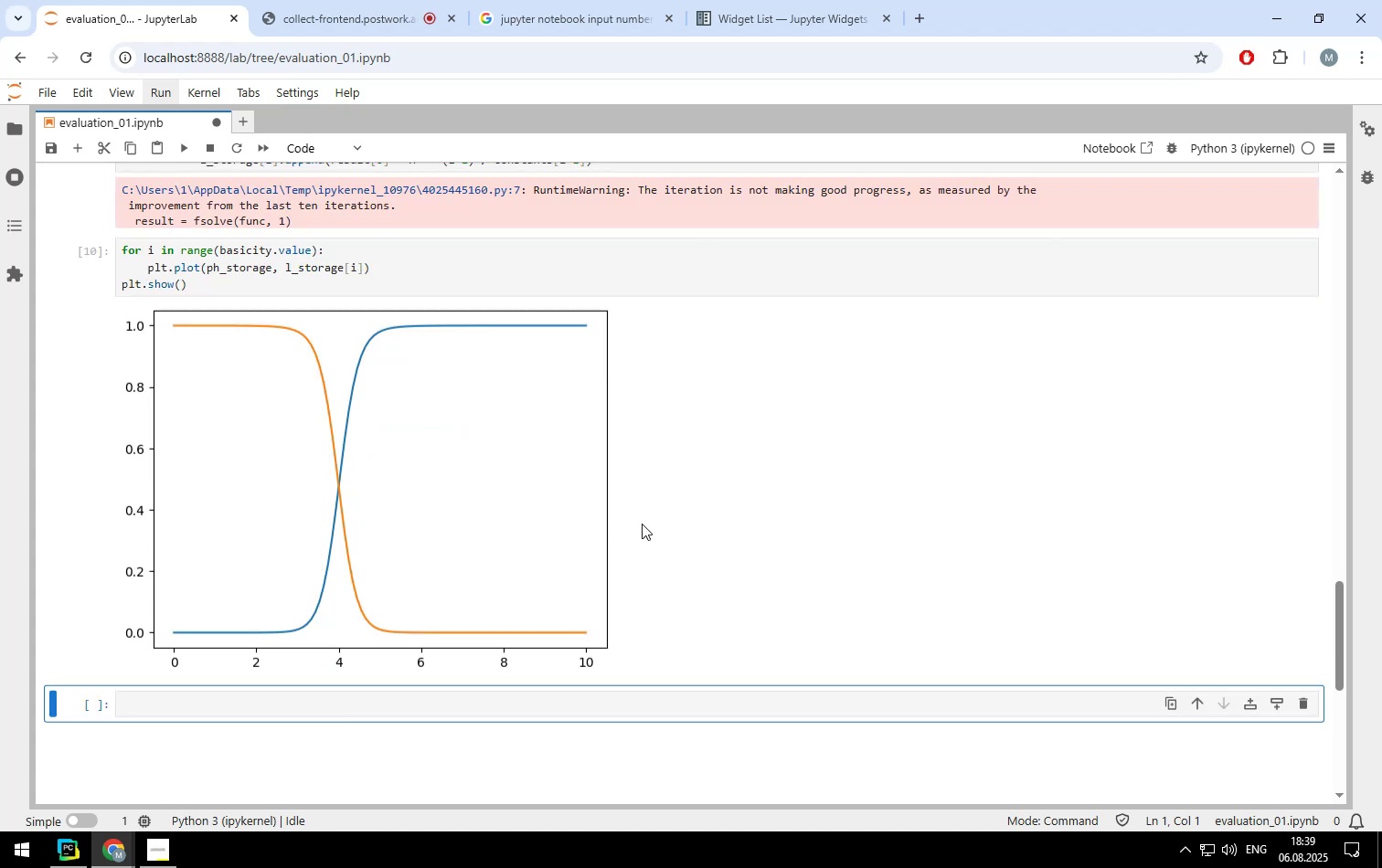 
scroll: coordinate [642, 524], scroll_direction: up, amount: 5.0
 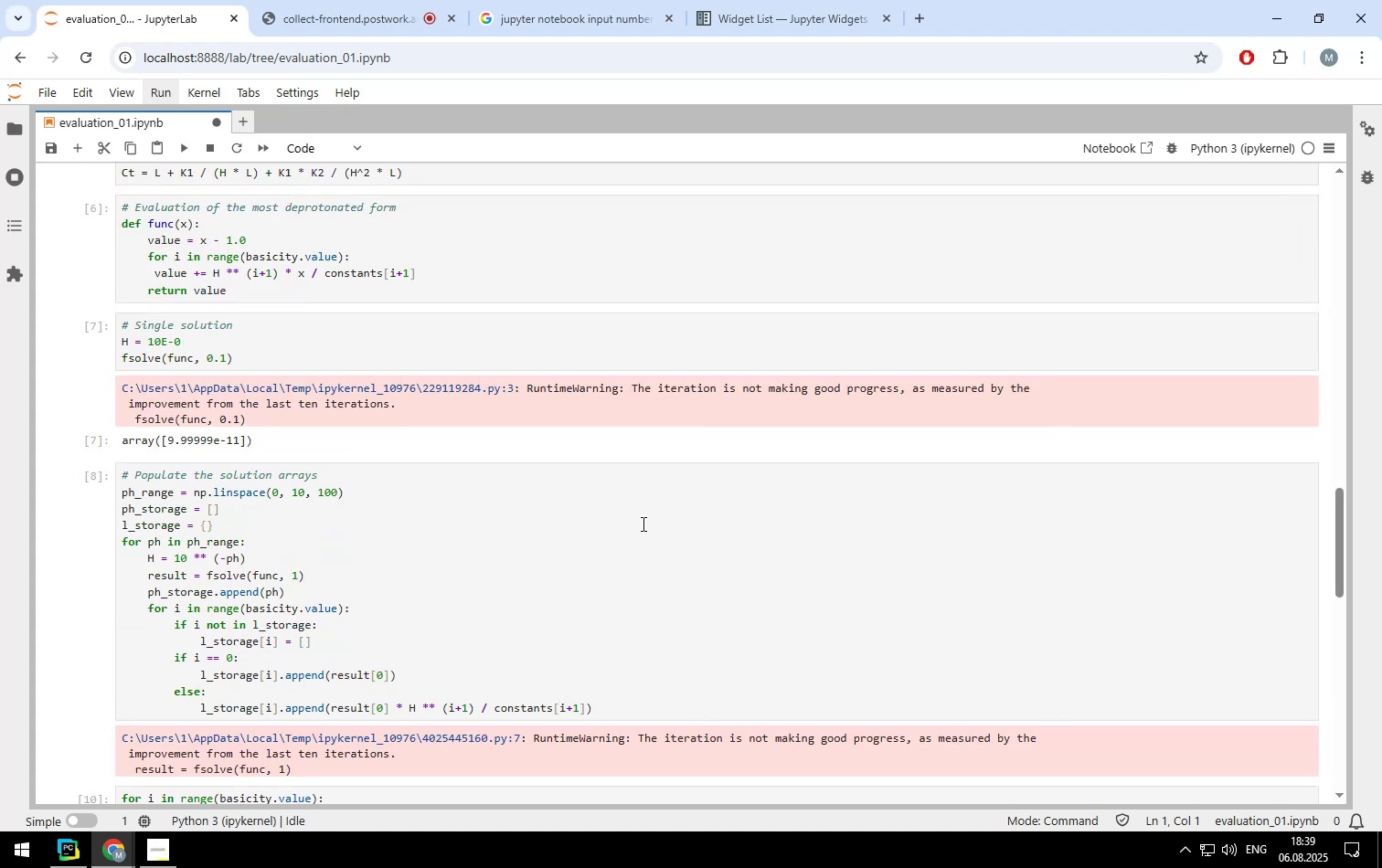 
scroll: coordinate [356, 656], scroll_direction: down, amount: 4.0
 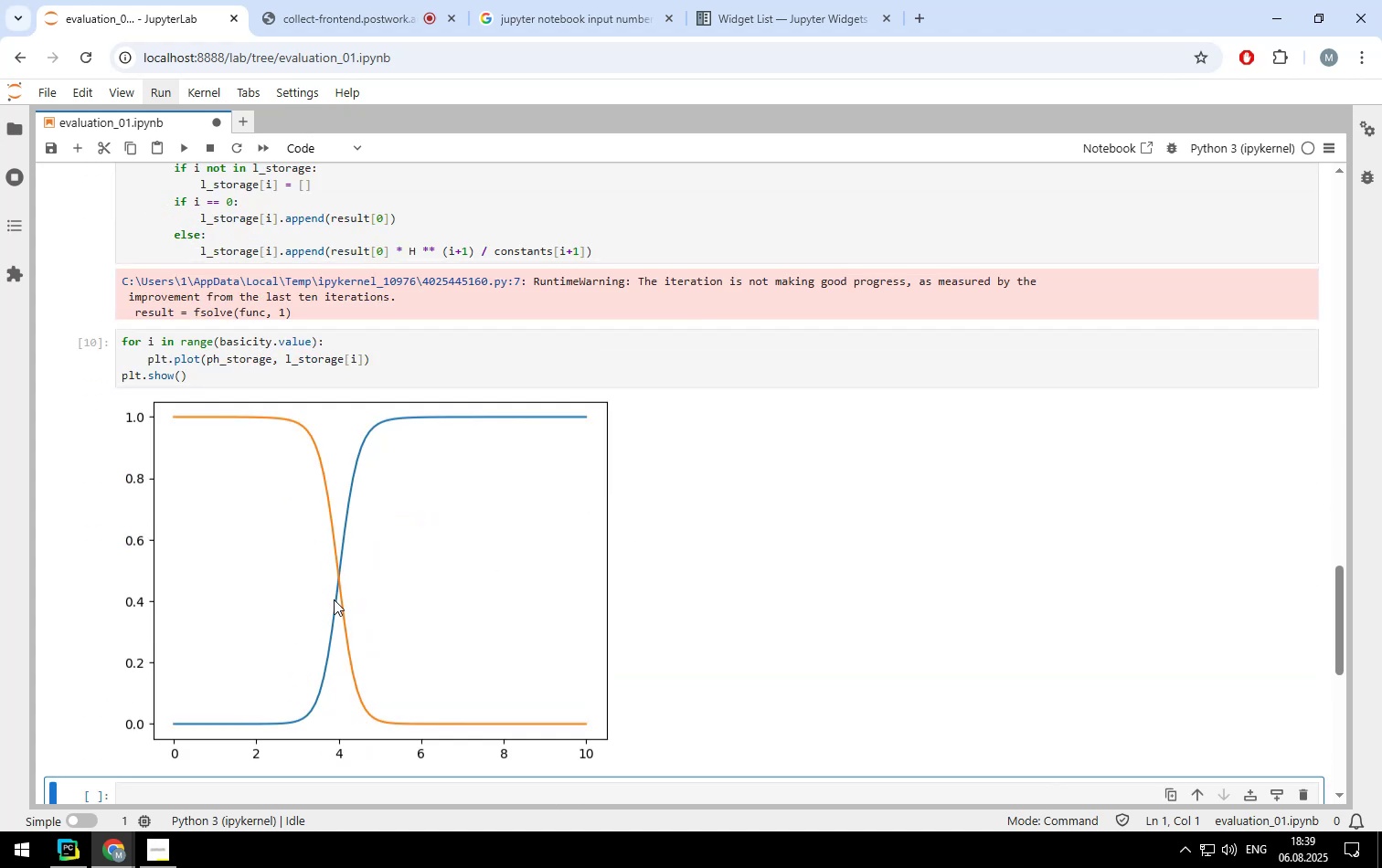 
scroll: coordinate [362, 426], scroll_direction: up, amount: 13.0
 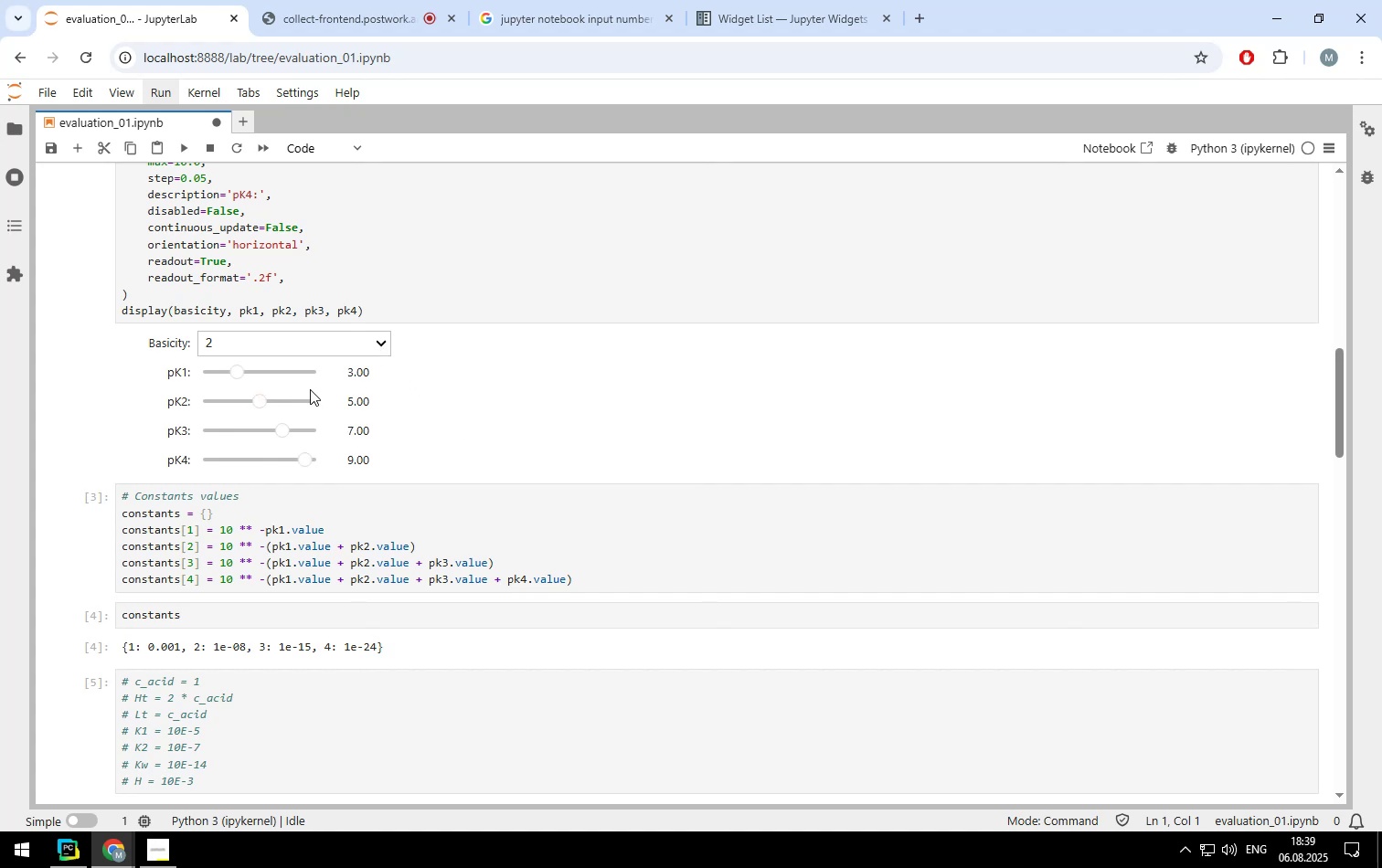 
wait(5.94)
 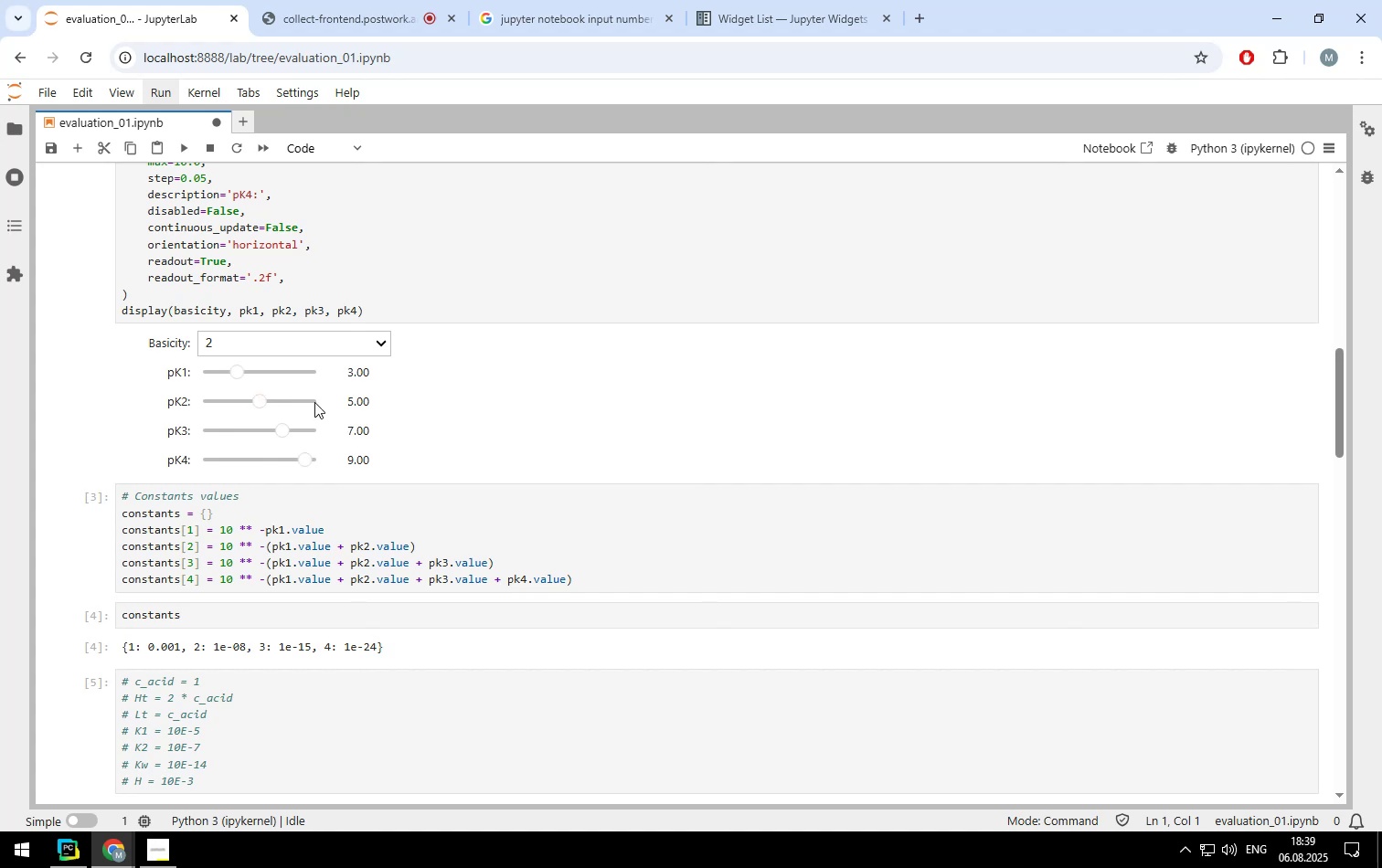 
scroll: coordinate [533, 407], scroll_direction: down, amount: 1.0
 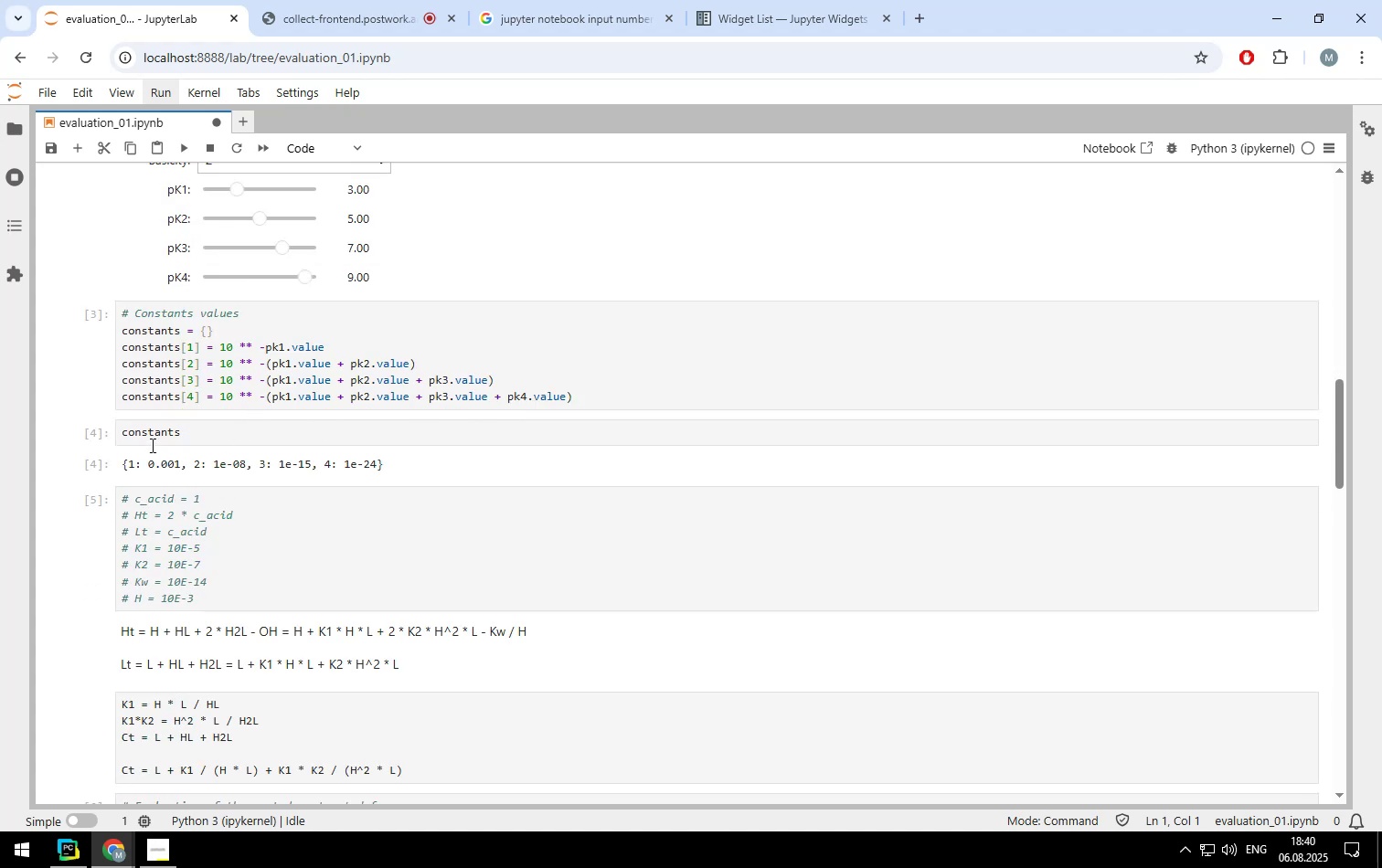 
left_click([197, 439])
 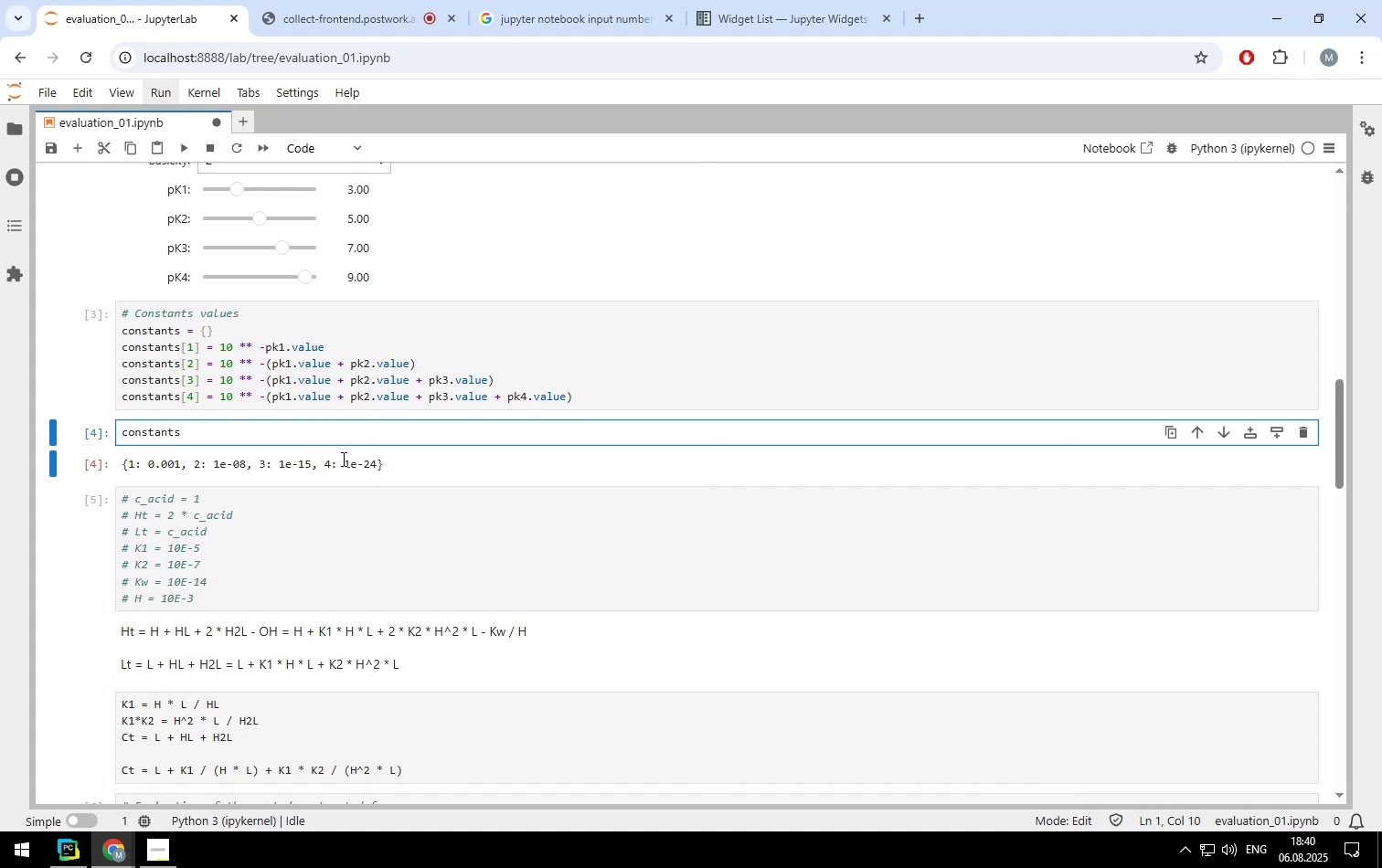 
left_click([272, 361])
 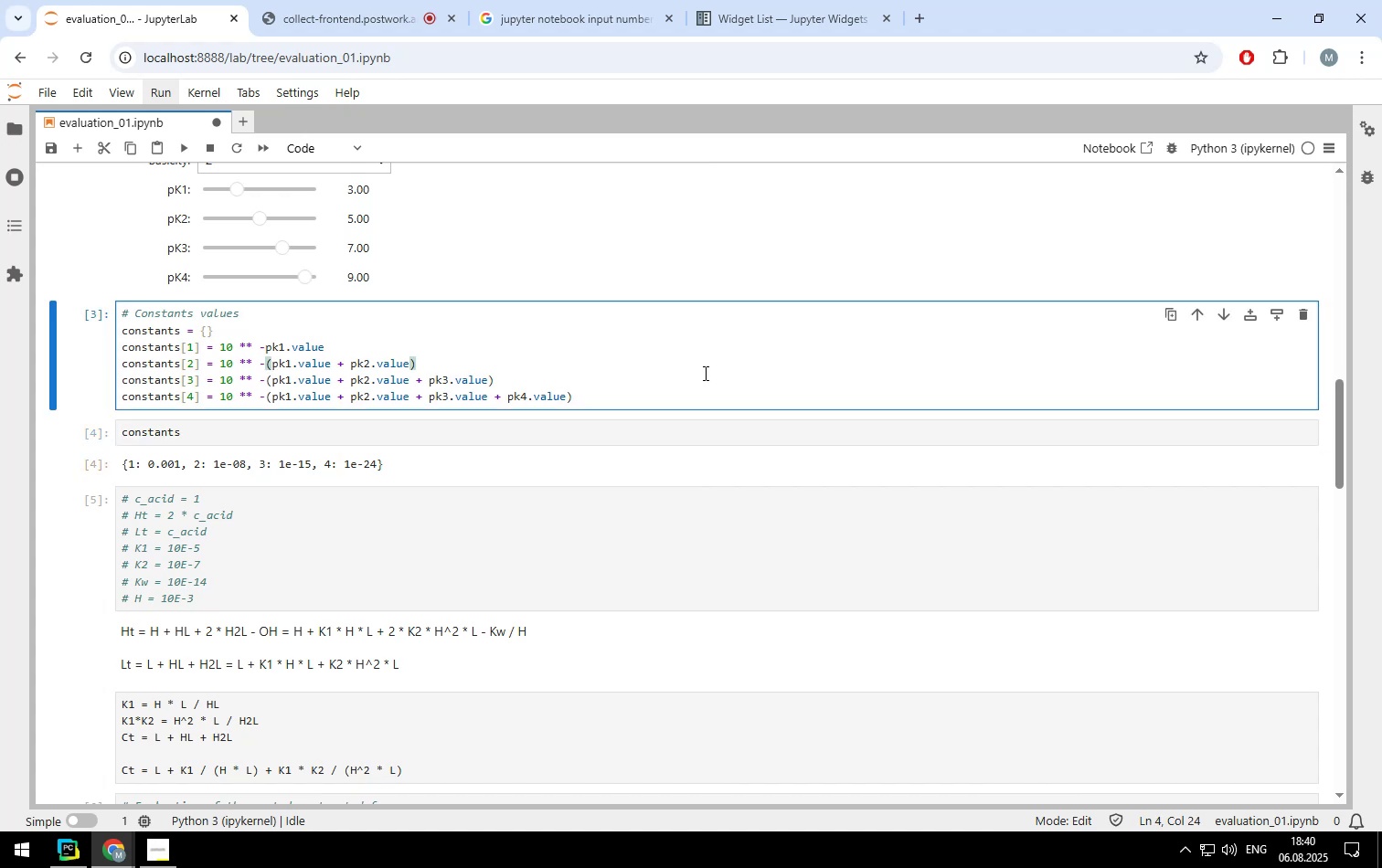 
key(ArrowLeft)
 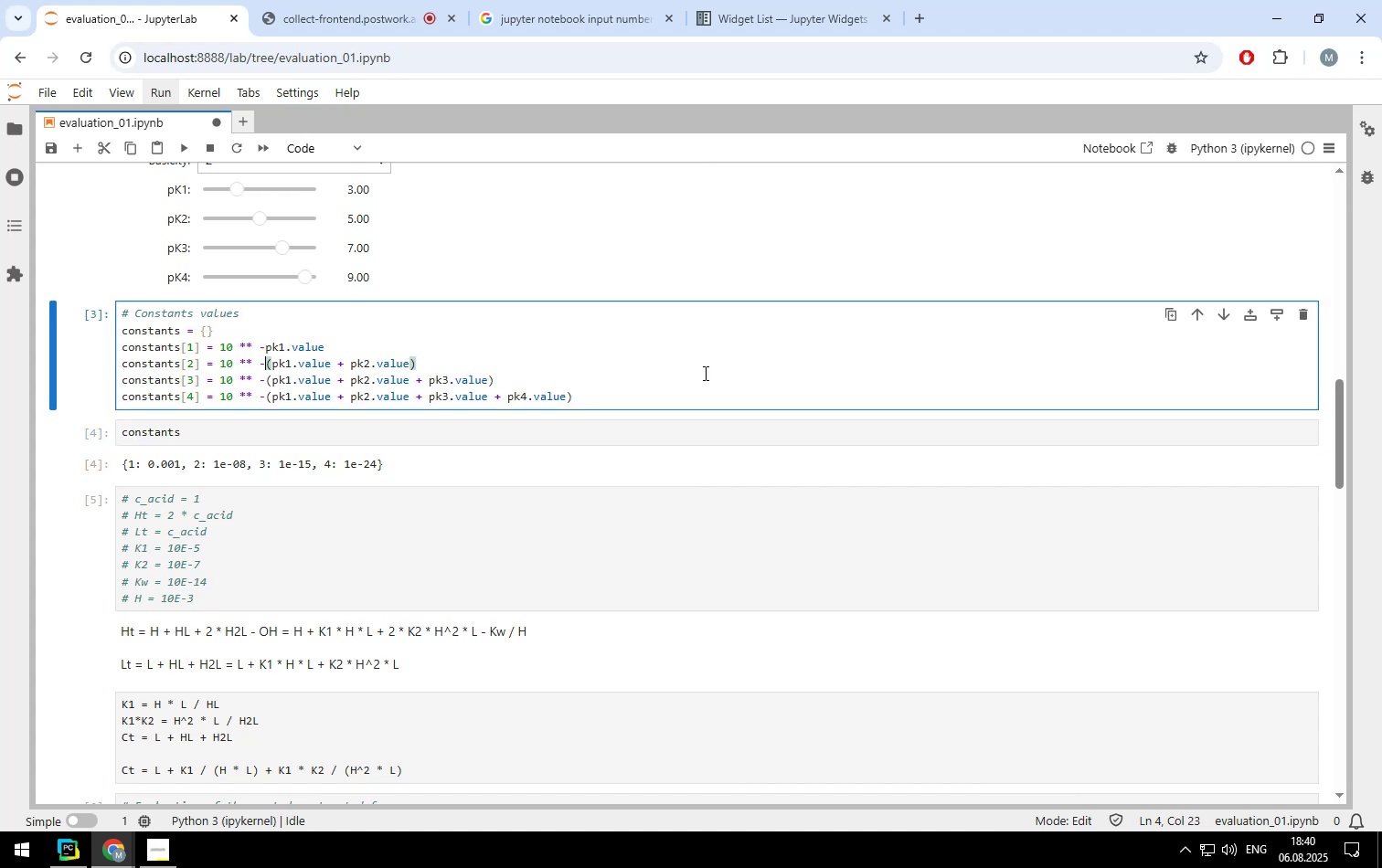 
key(ArrowLeft)
 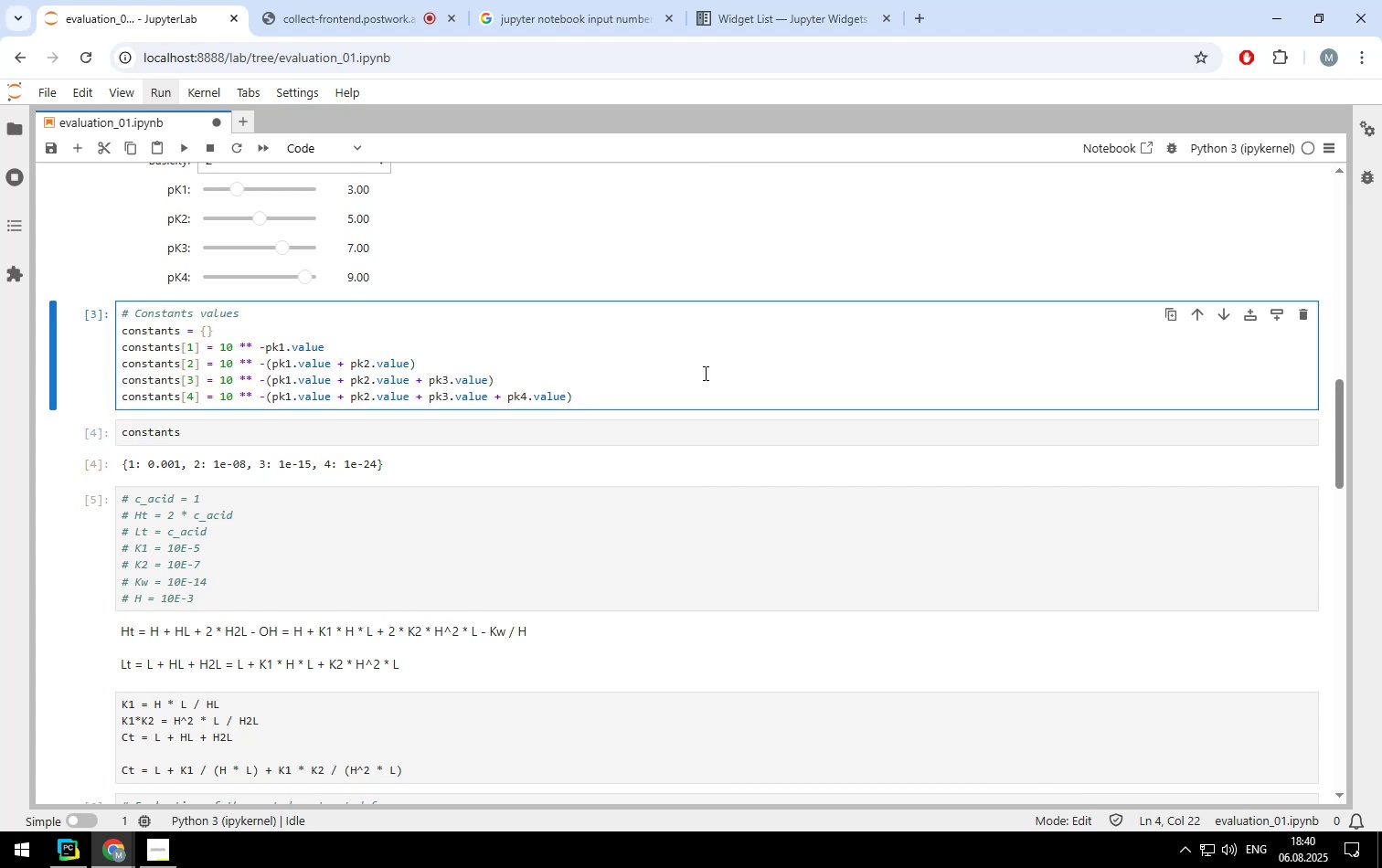 
key(Shift+3)
 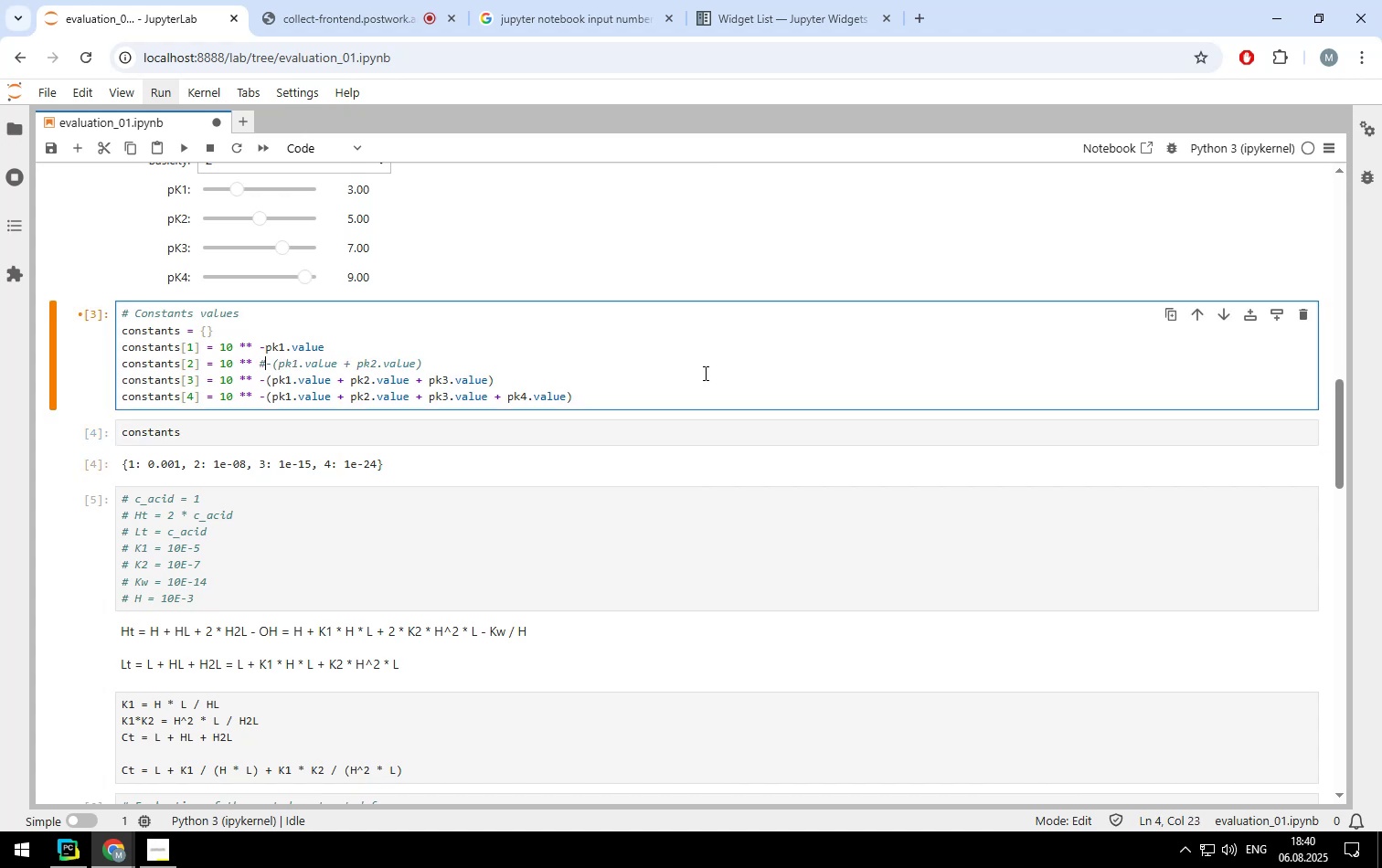 
key(ArrowLeft)
 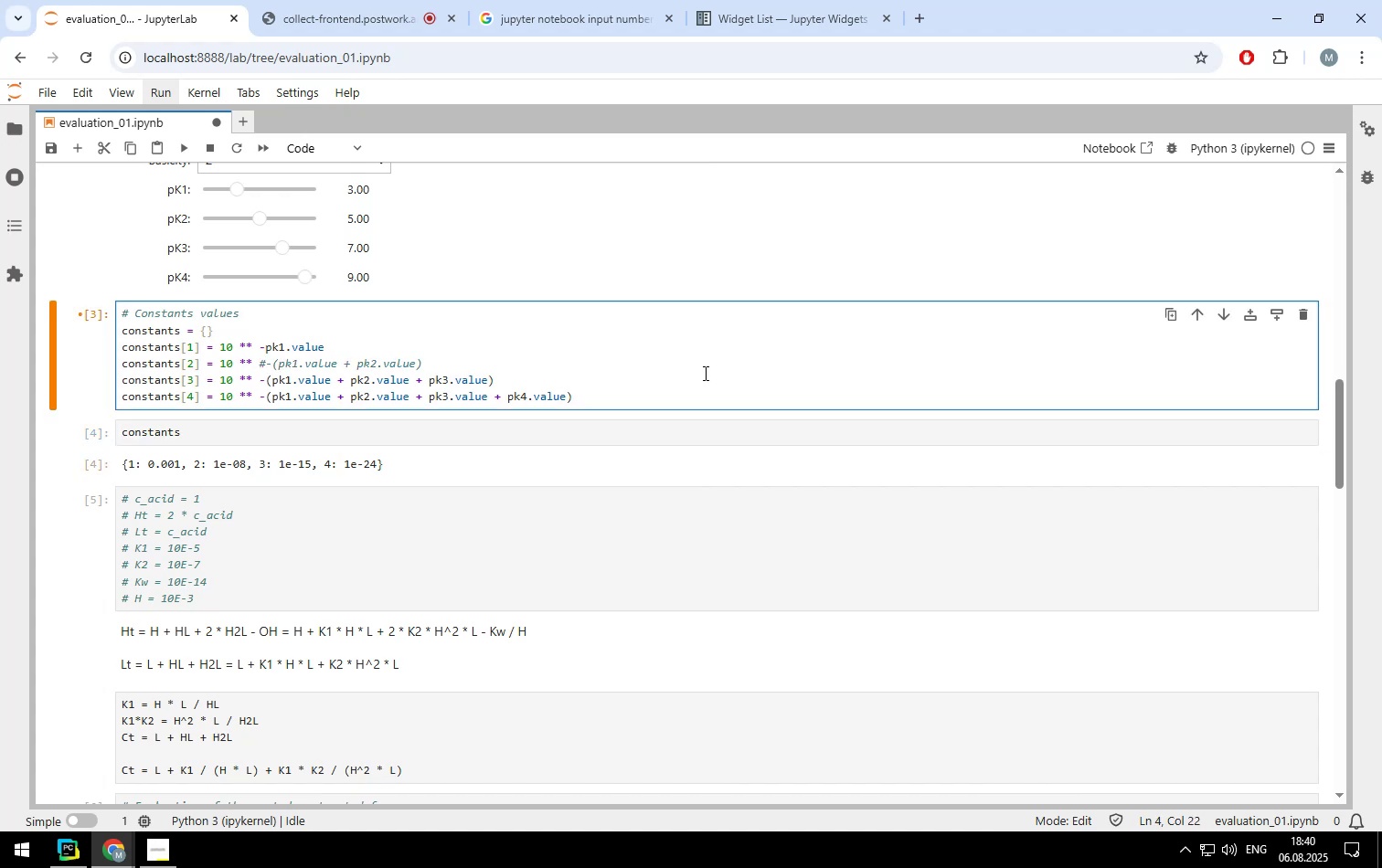 
type(-pk2.value )
 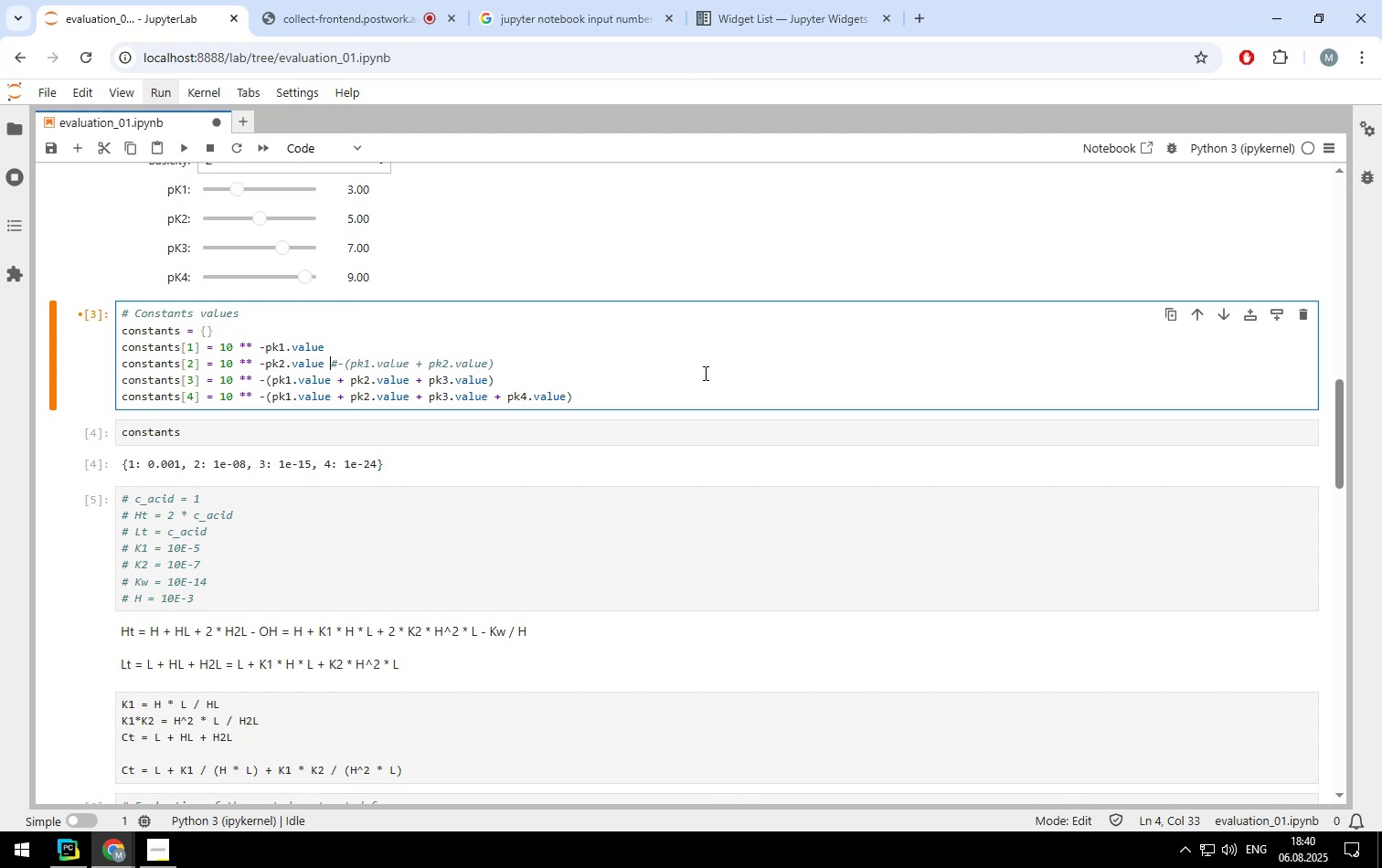 
key(ArrowDown)
 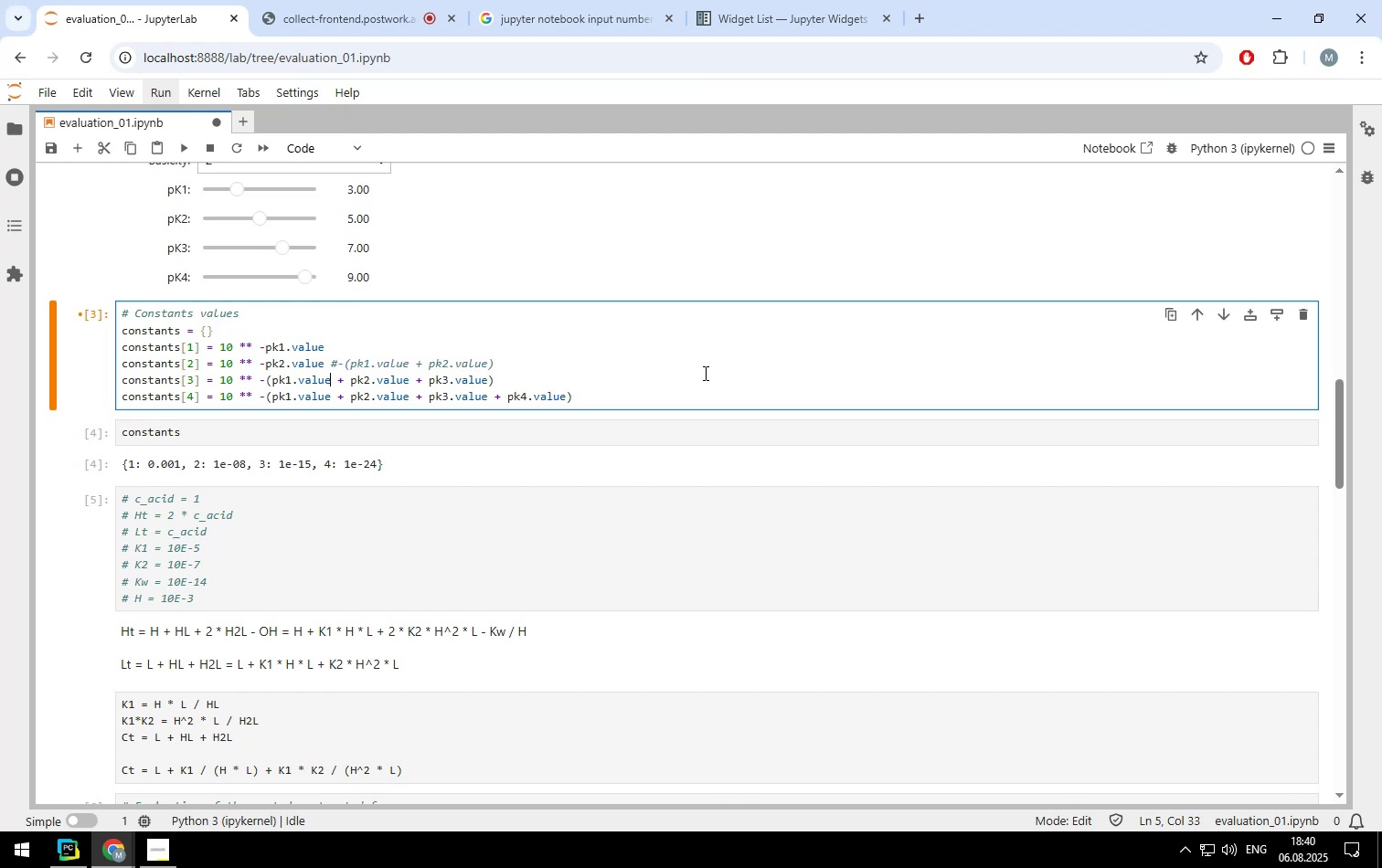 
key(ArrowLeft)
 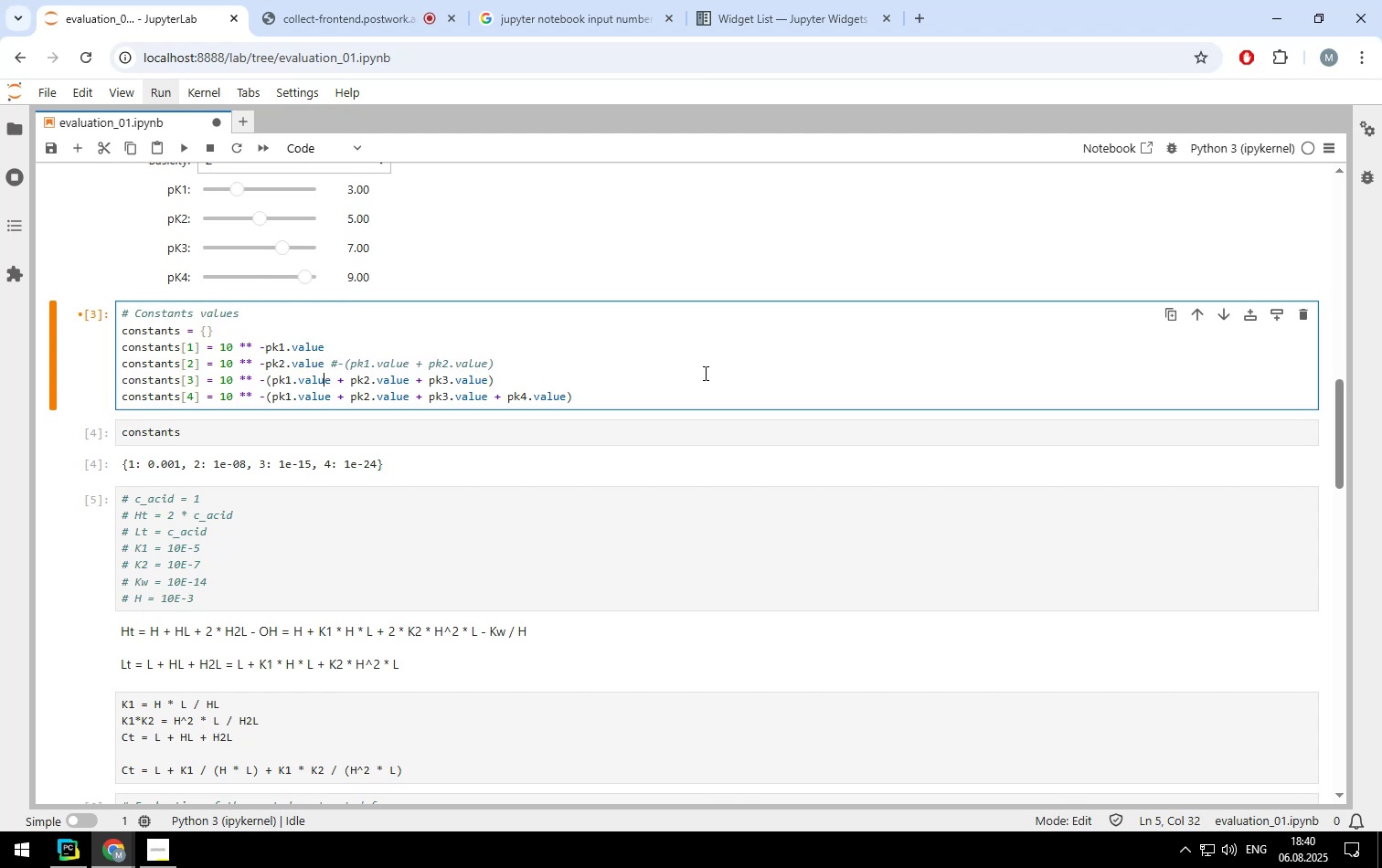 
key(ArrowLeft)
 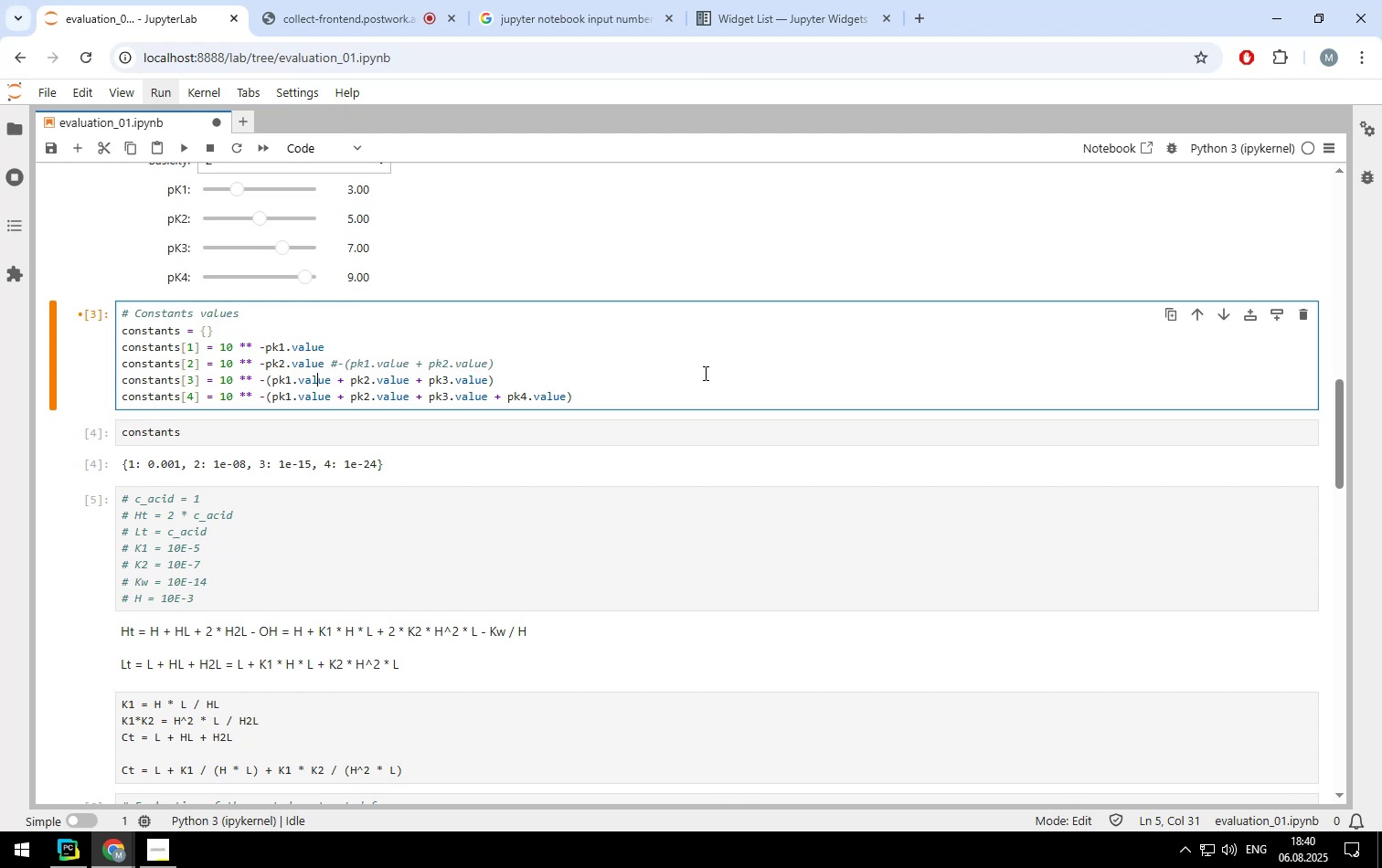 
hold_key(key=ArrowLeft, duration=1.1)
 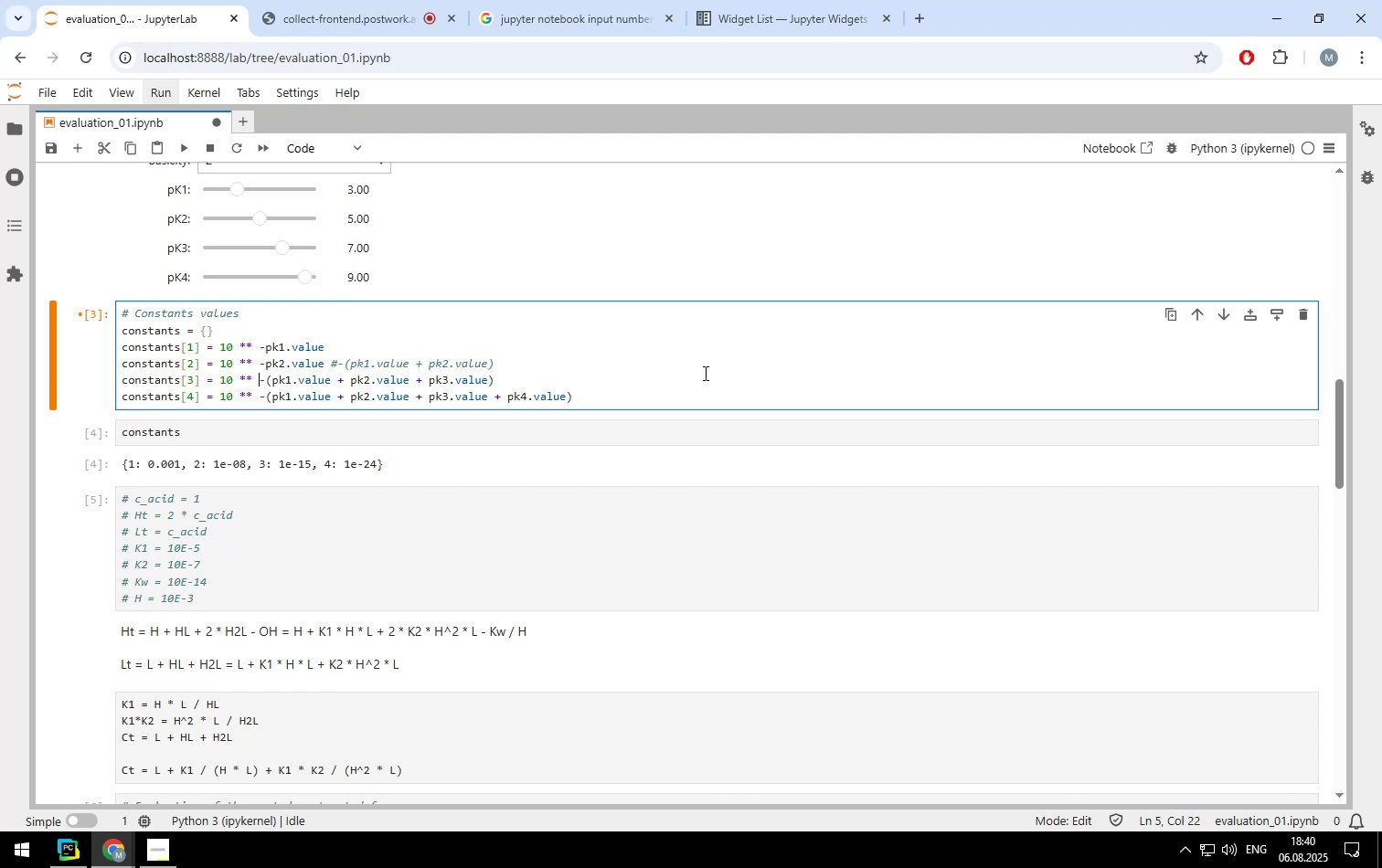 
key(Shift+3)
 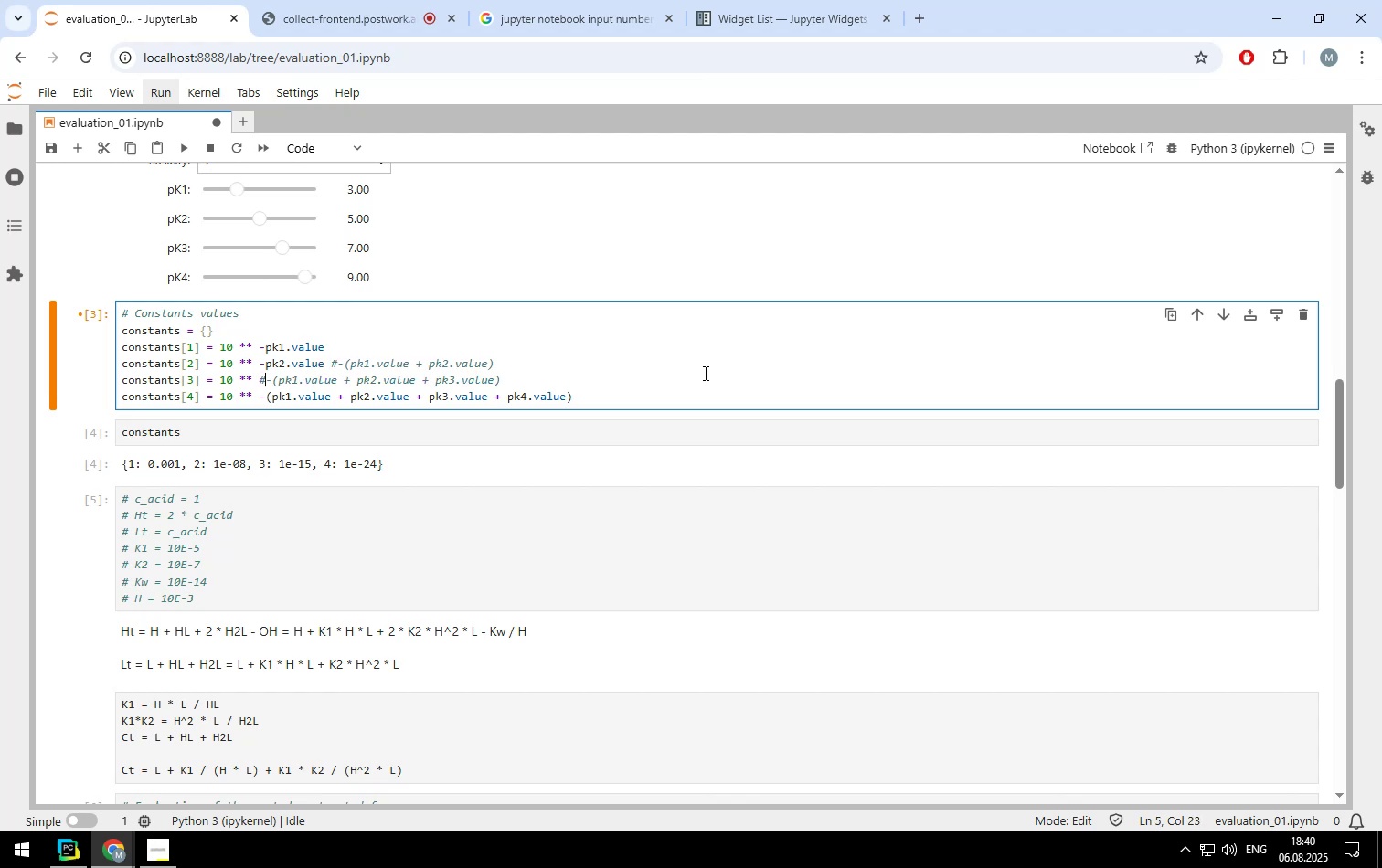 
key(ArrowLeft)
 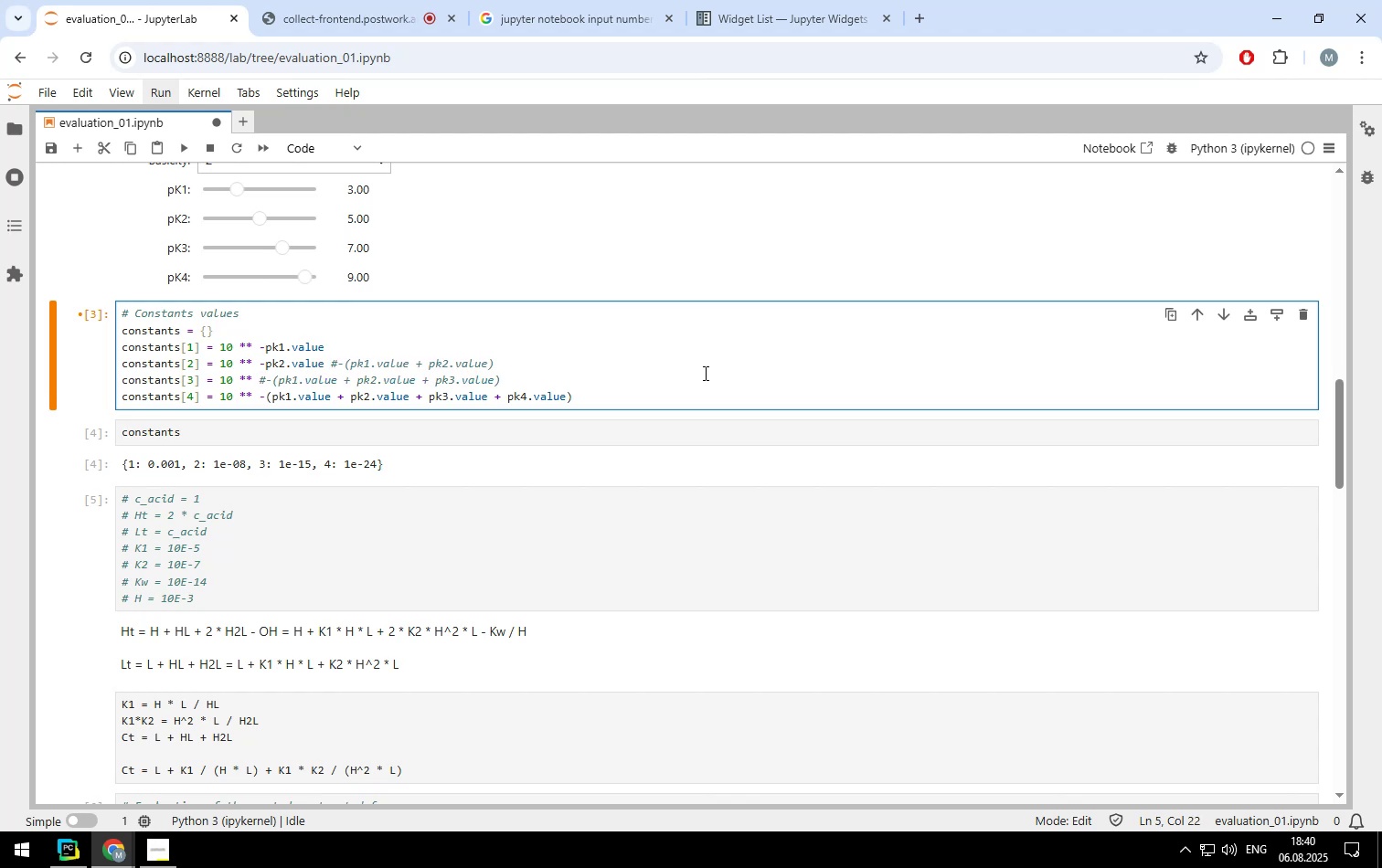 
type(-pk3.value )
 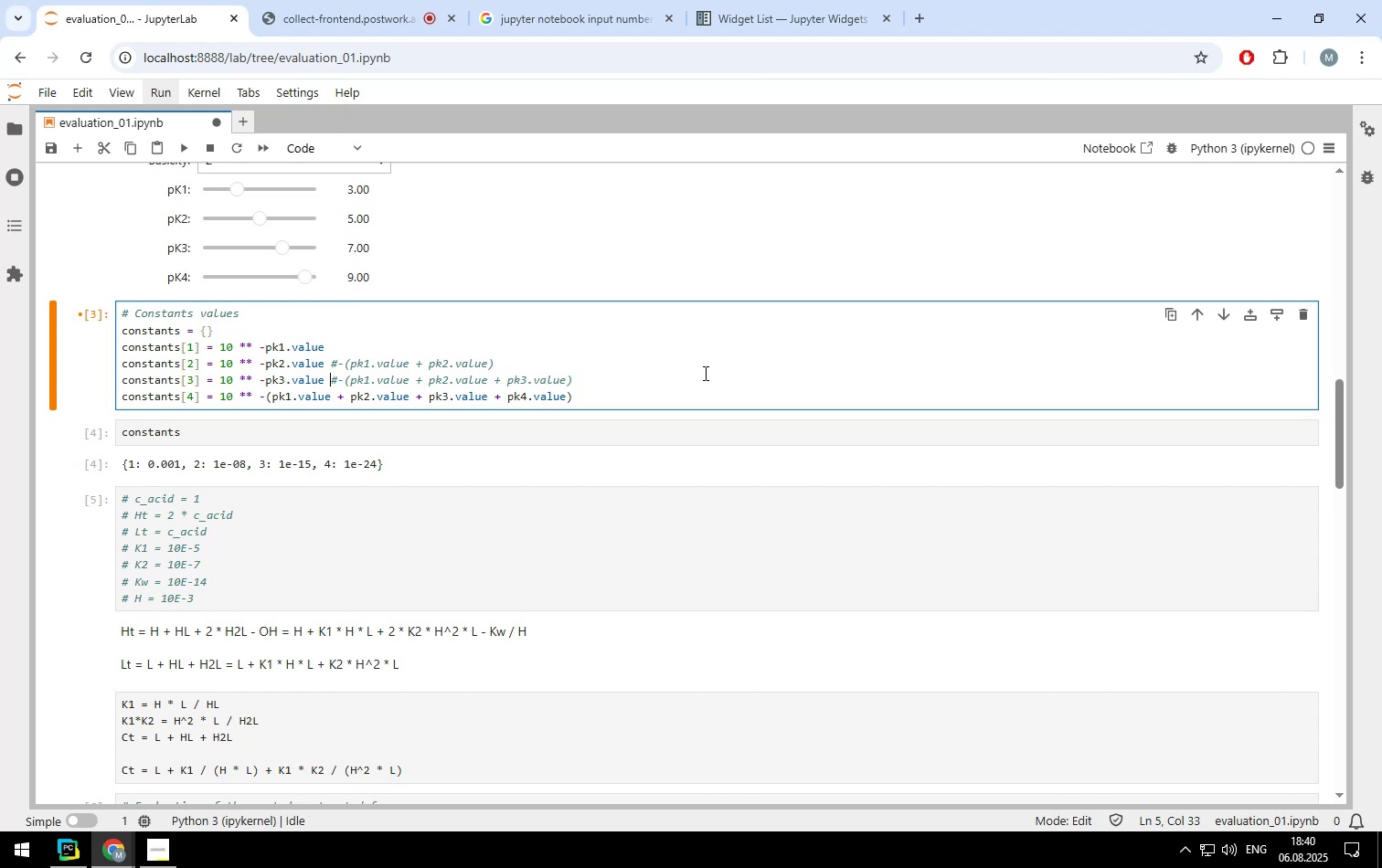 
key(ArrowDown)
 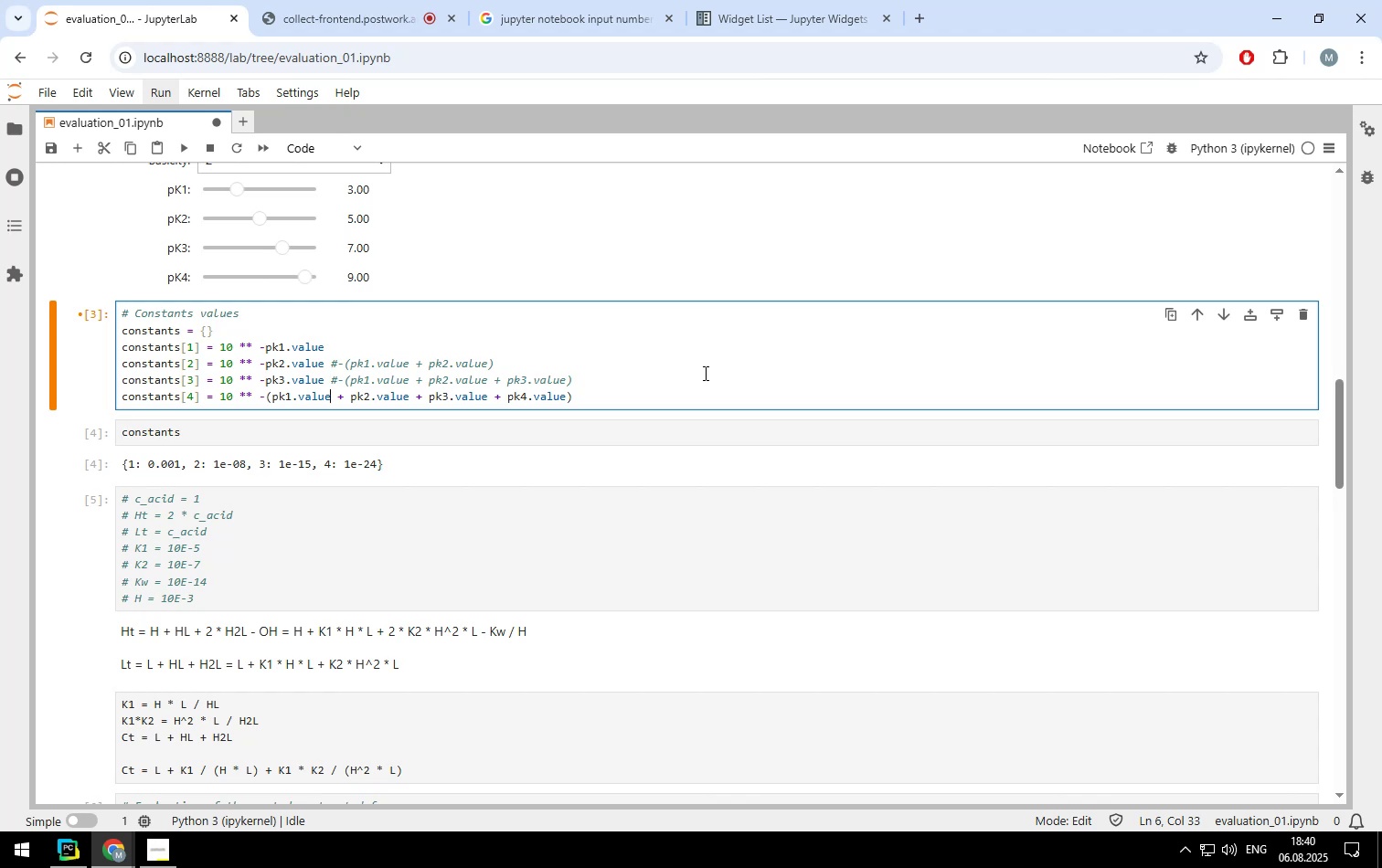 
hold_key(key=ArrowLeft, duration=1.19)
 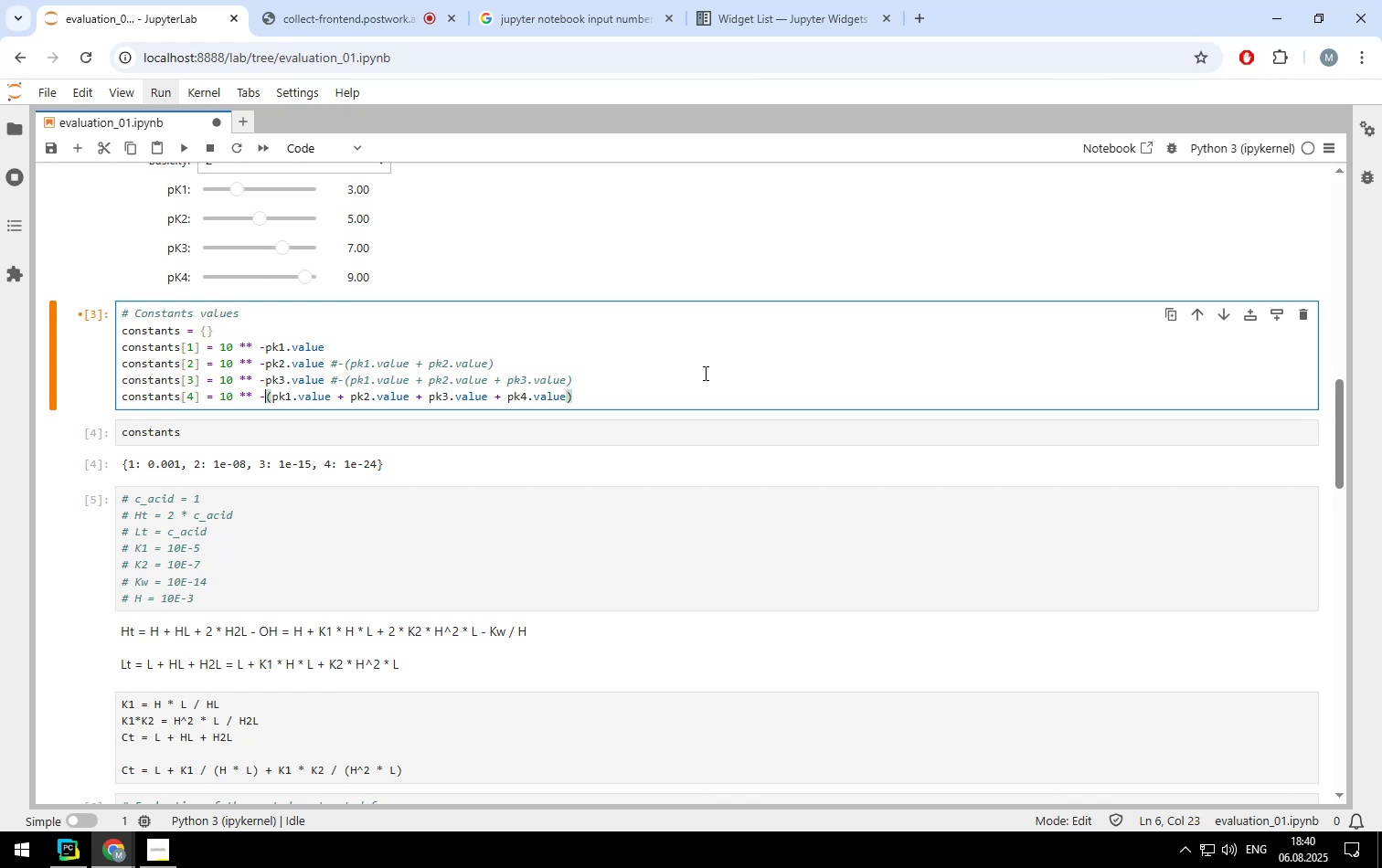 
key(ArrowLeft)
 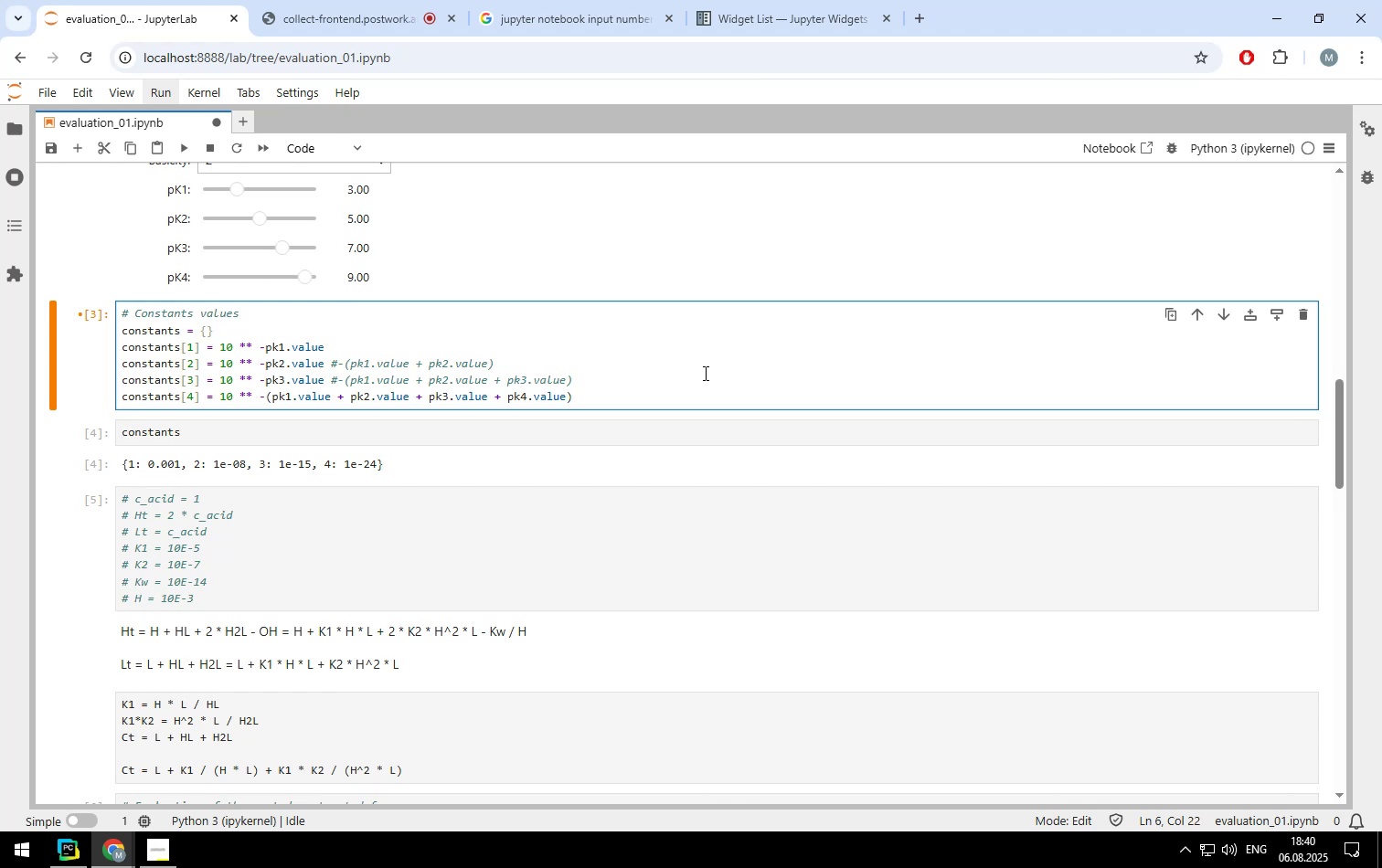 
type(-pk4.value# )
 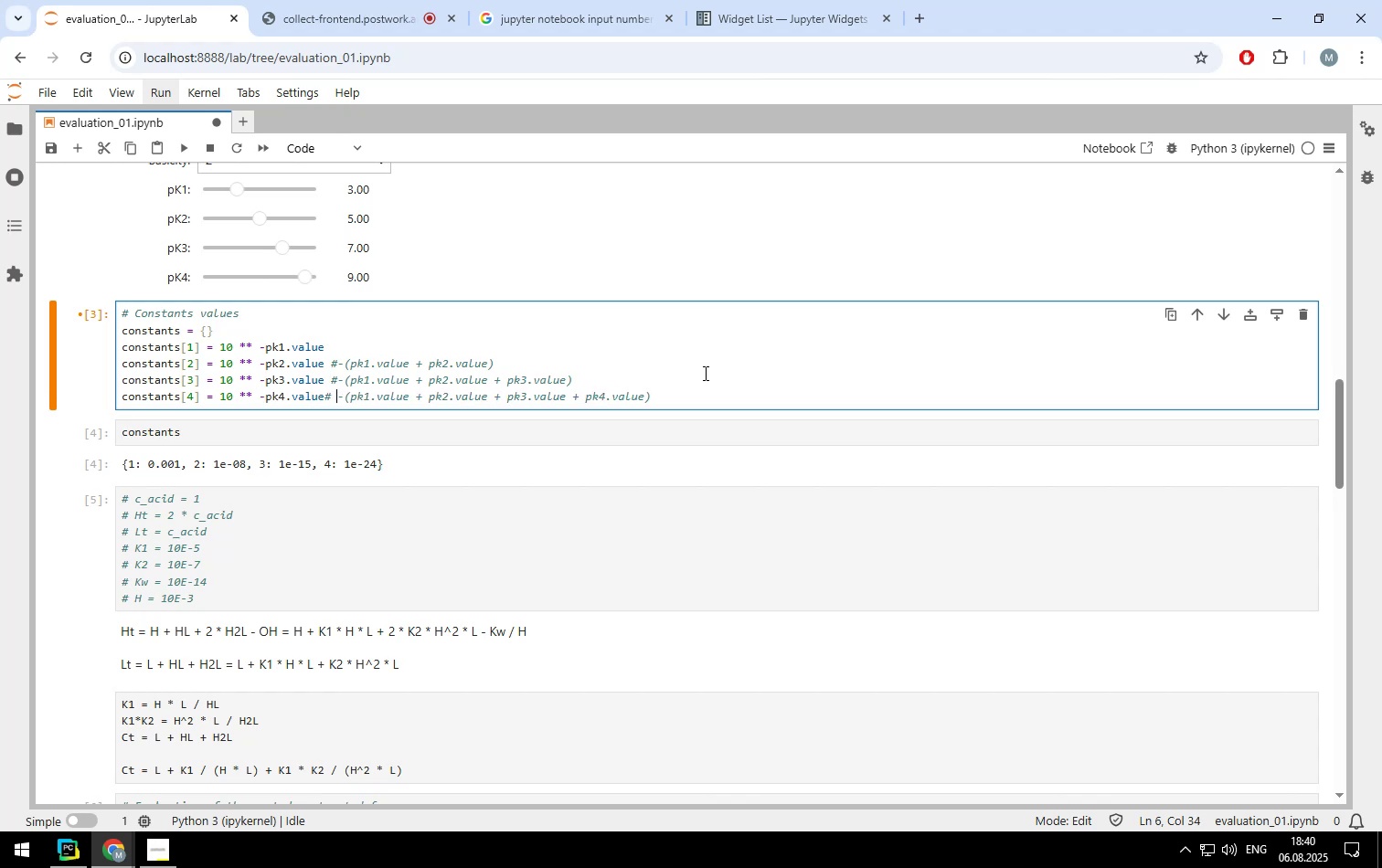 
hold_key(key=ShiftLeft, duration=0.34)
 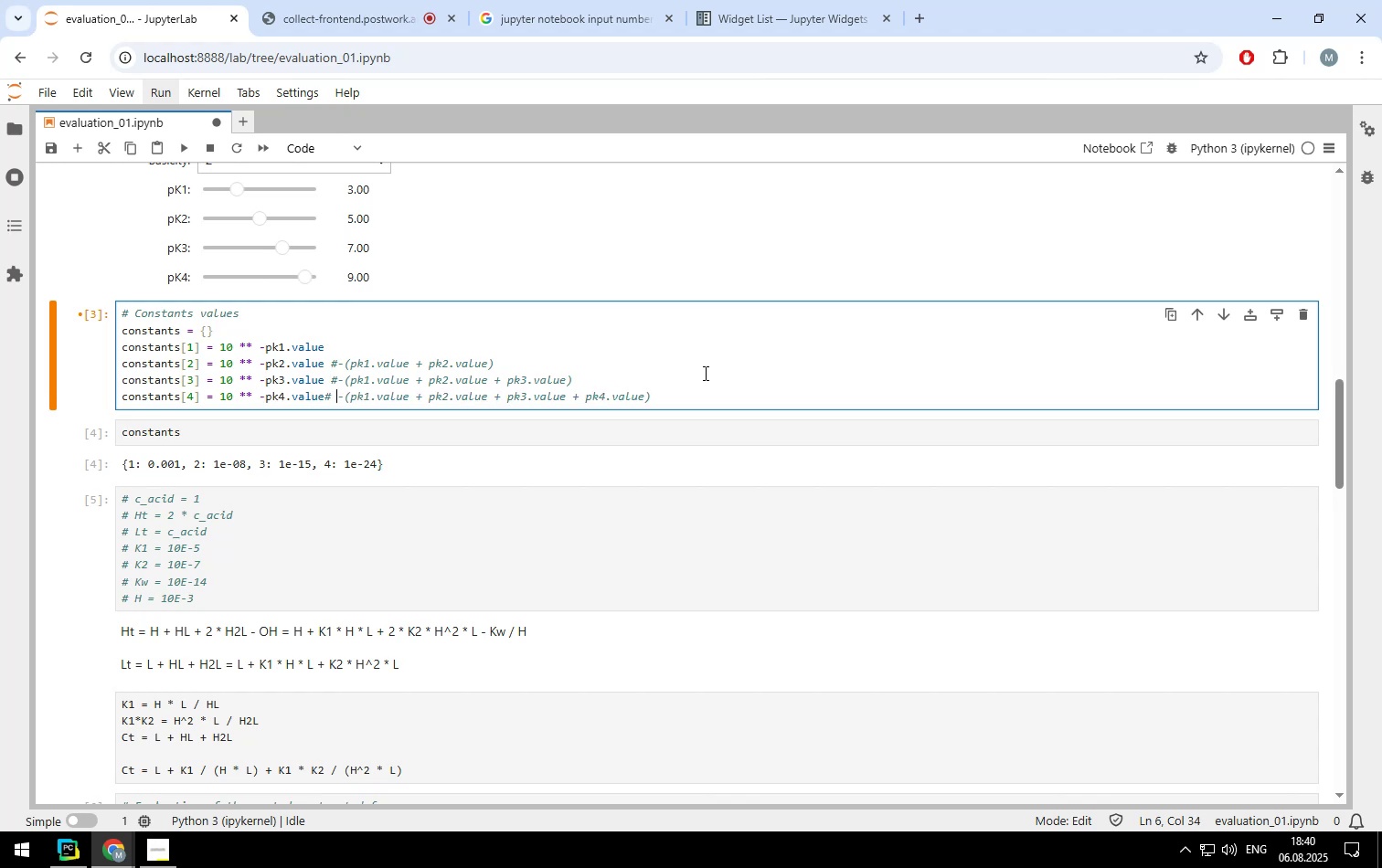 
key(ArrowLeft)
 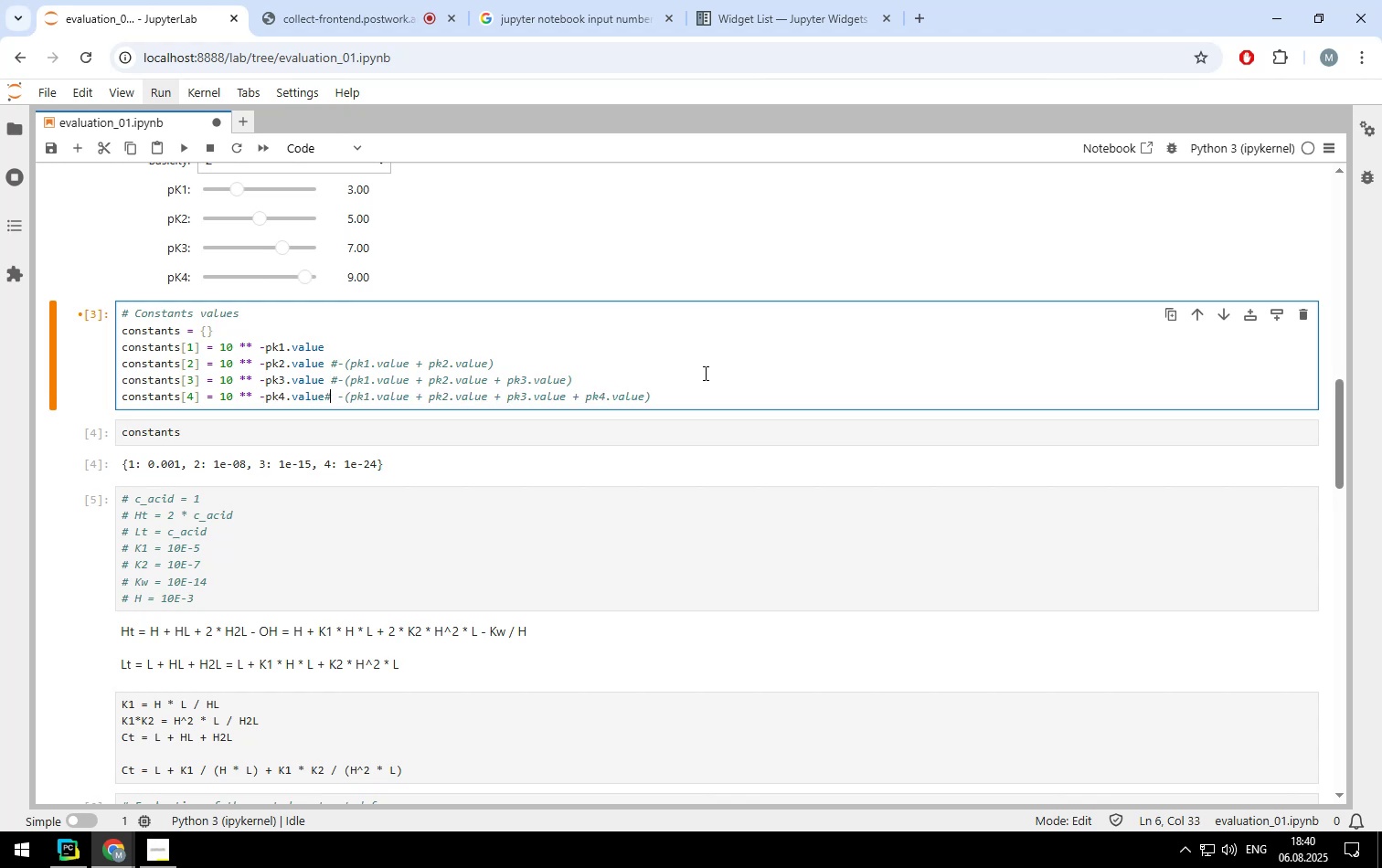 
key(ArrowLeft)
 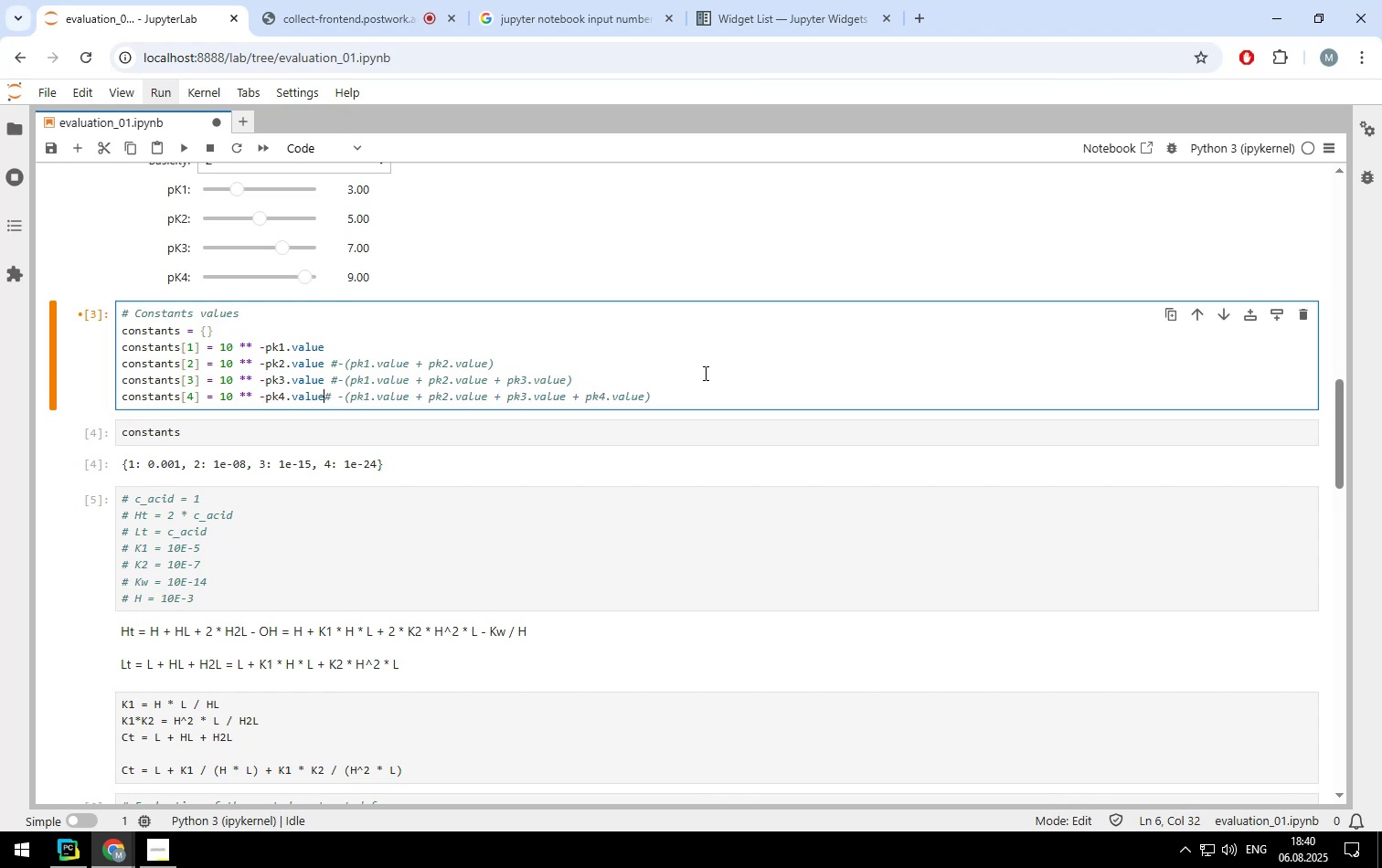 
key(Space)
 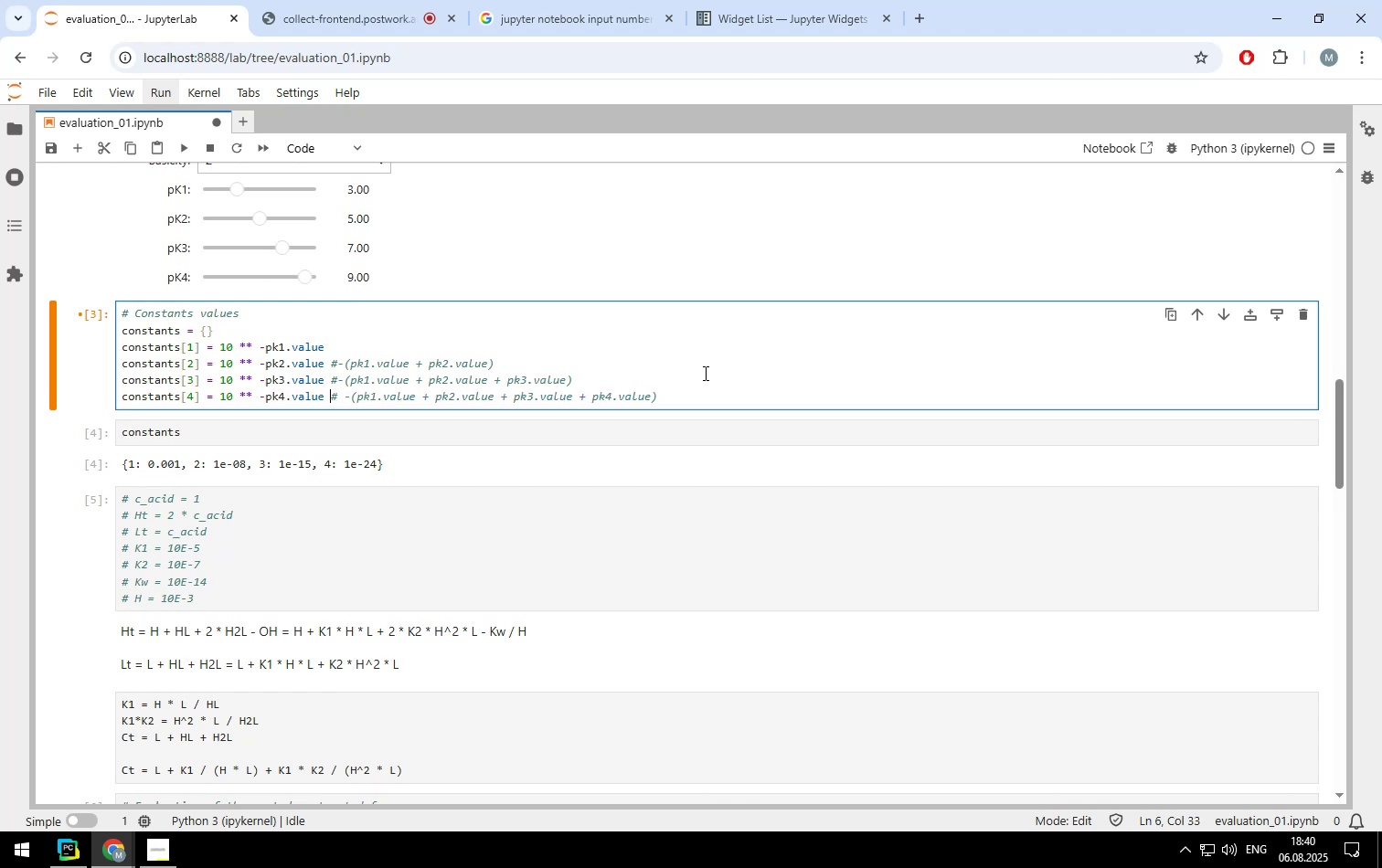 
key(ArrowRight)
 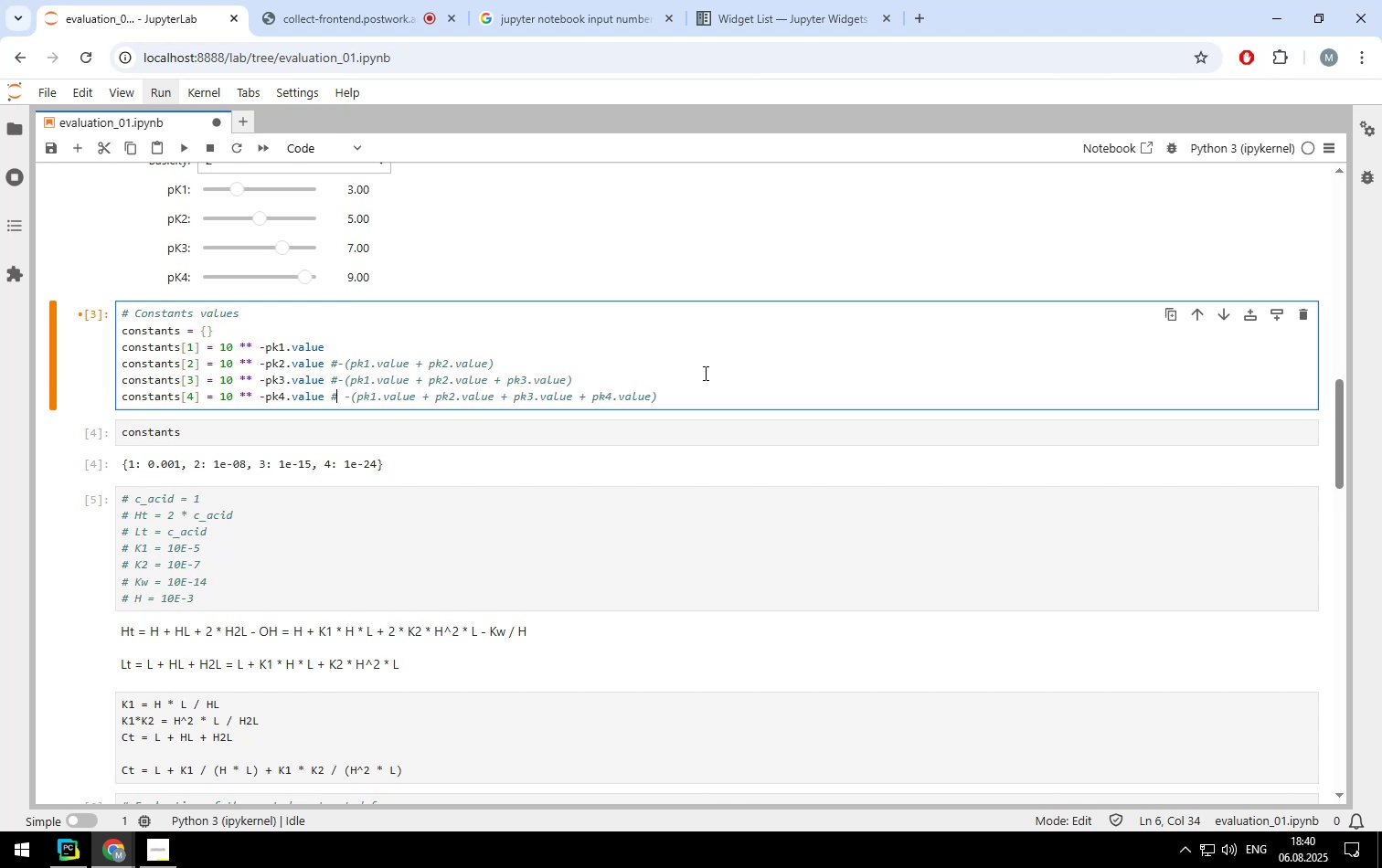 
key(ArrowRight)
 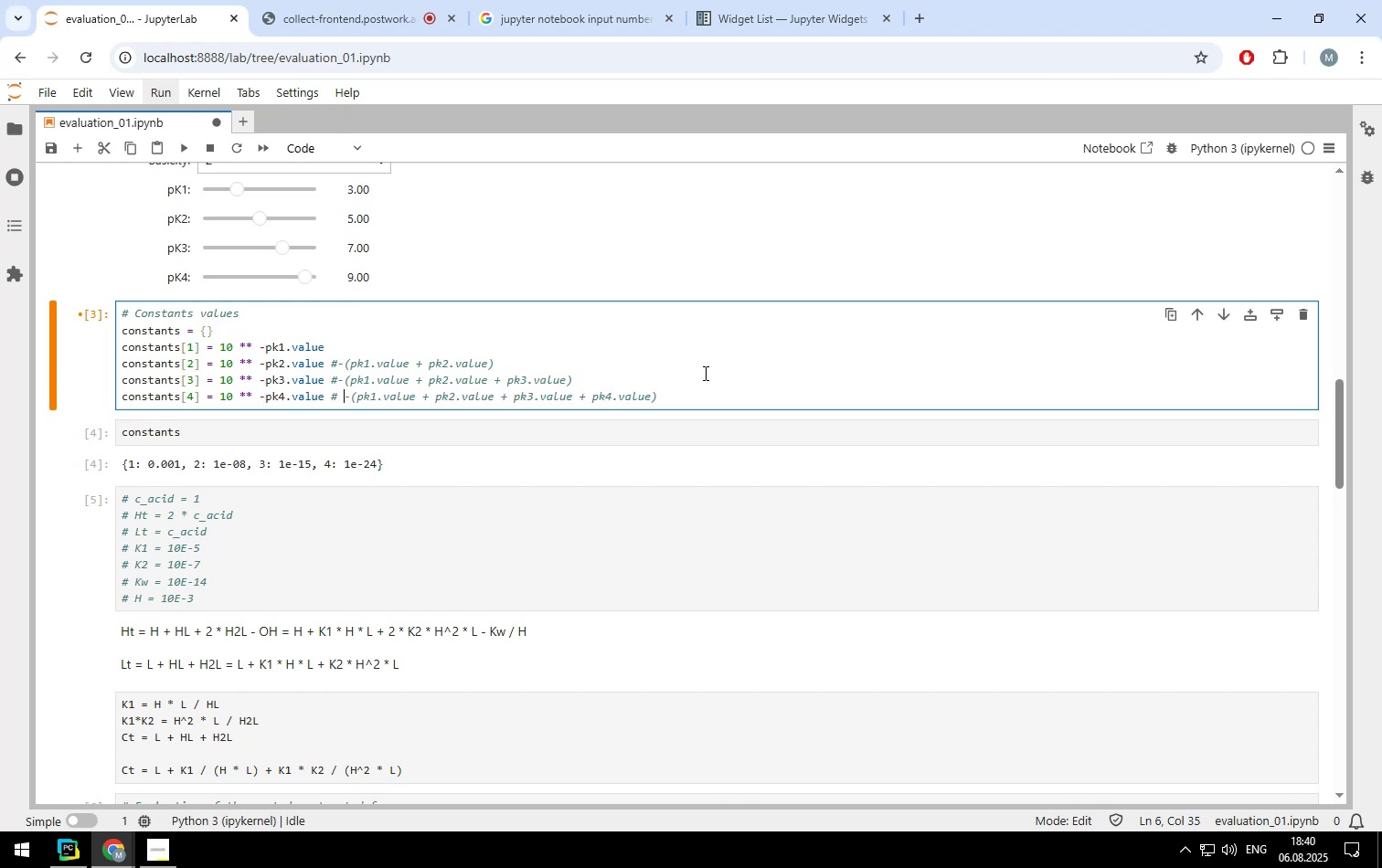 
key(ArrowRight)
 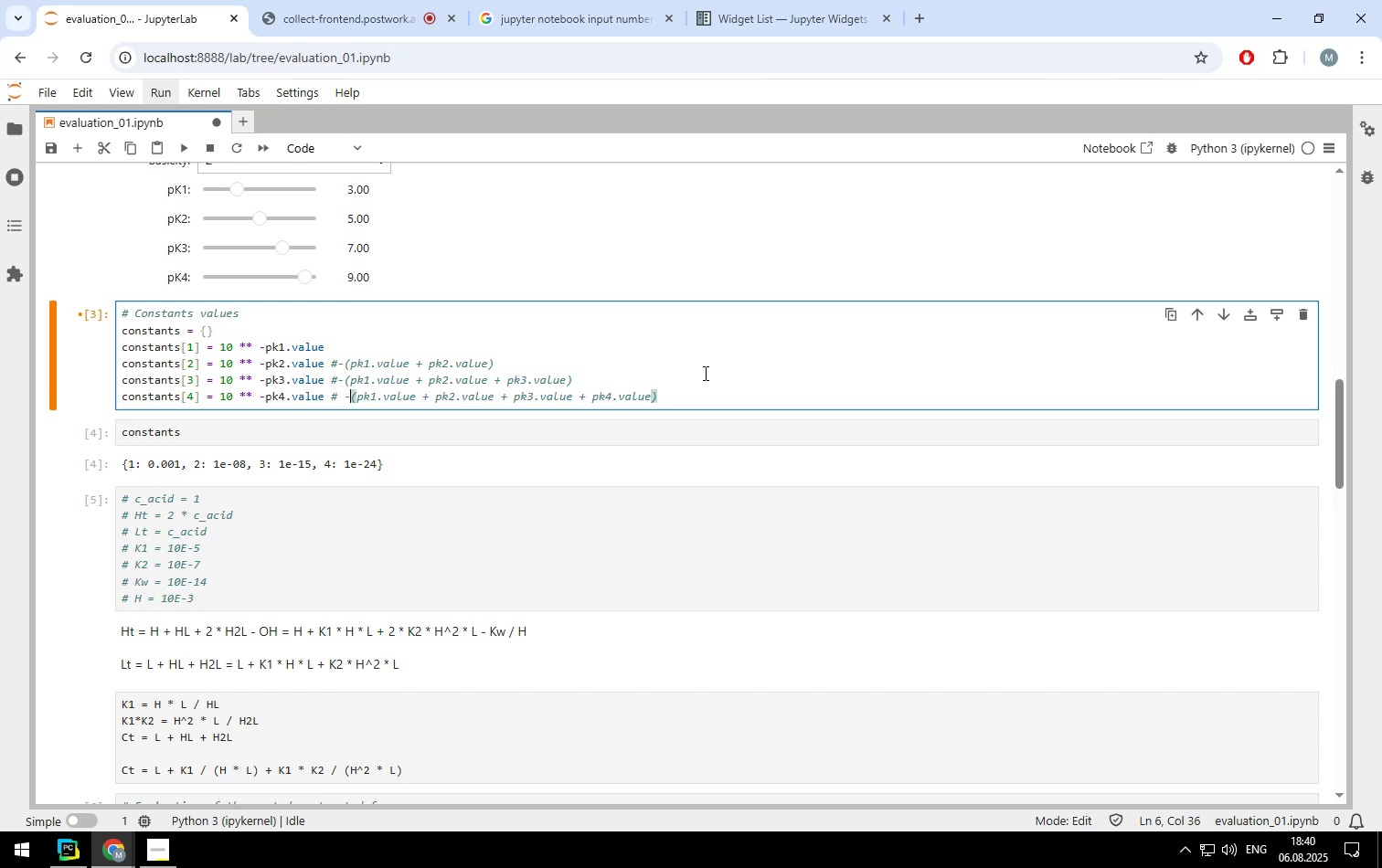 
key(ArrowLeft)
 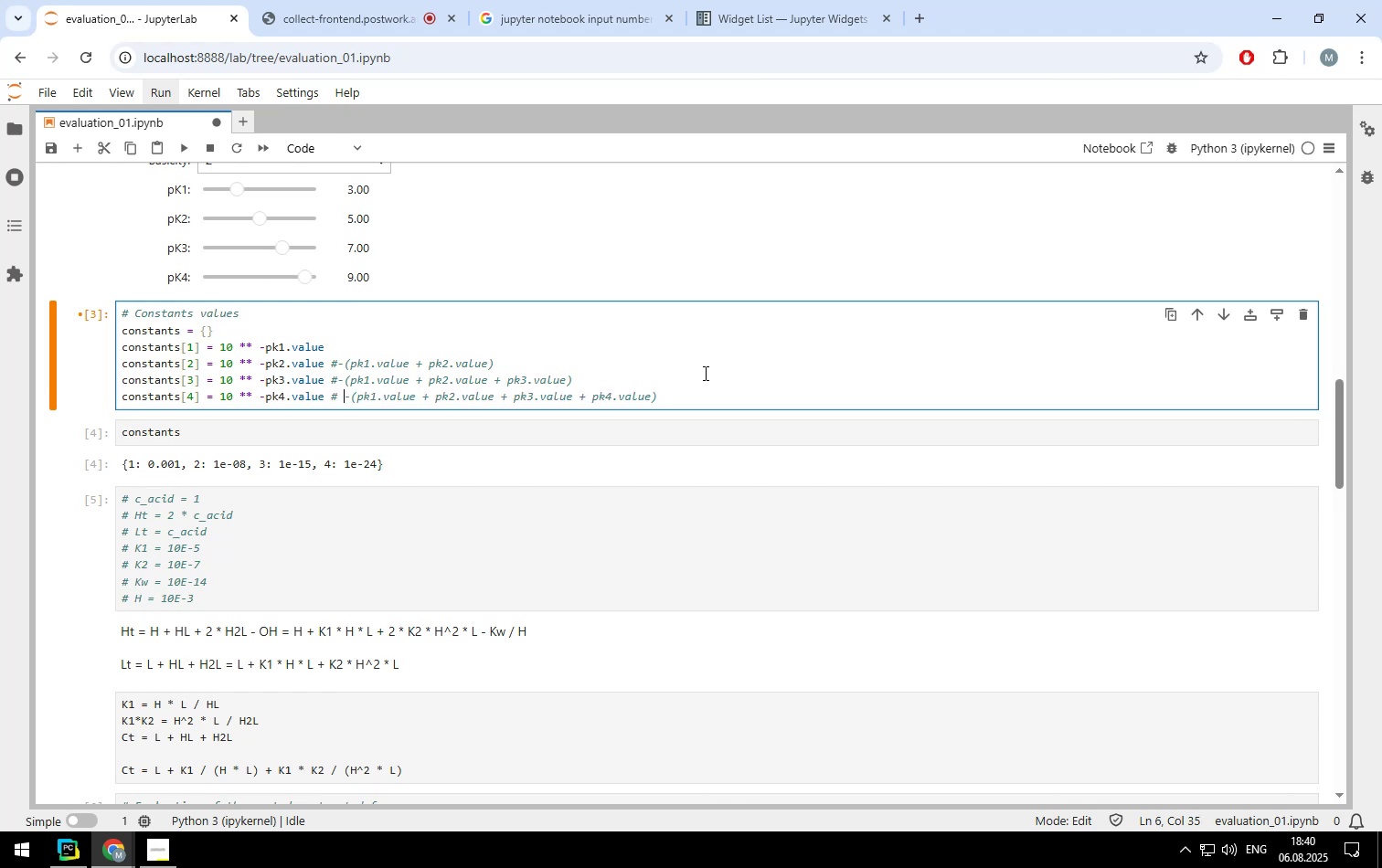 
key(Backspace)
 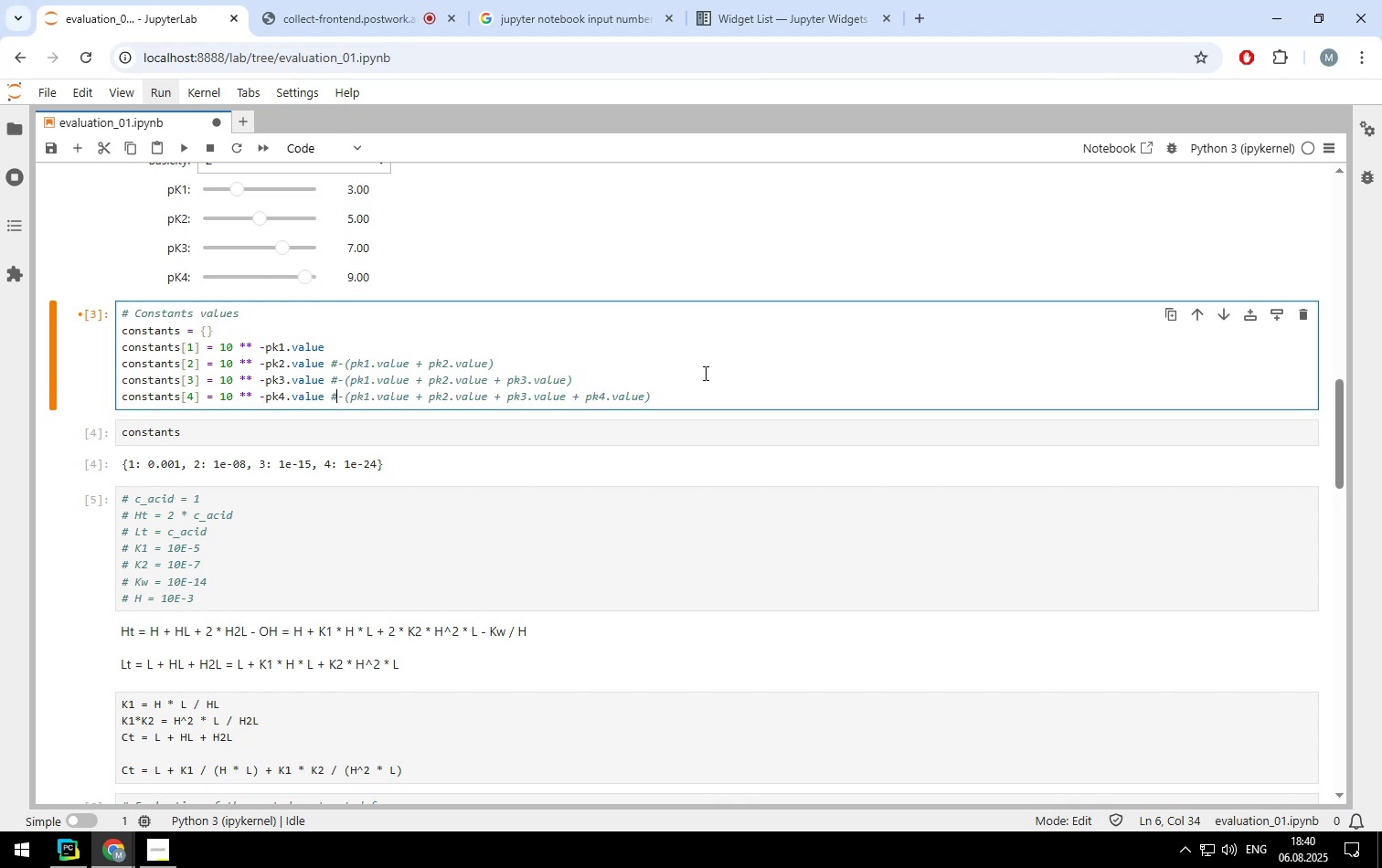 
key(Shift+ShiftLeft)
 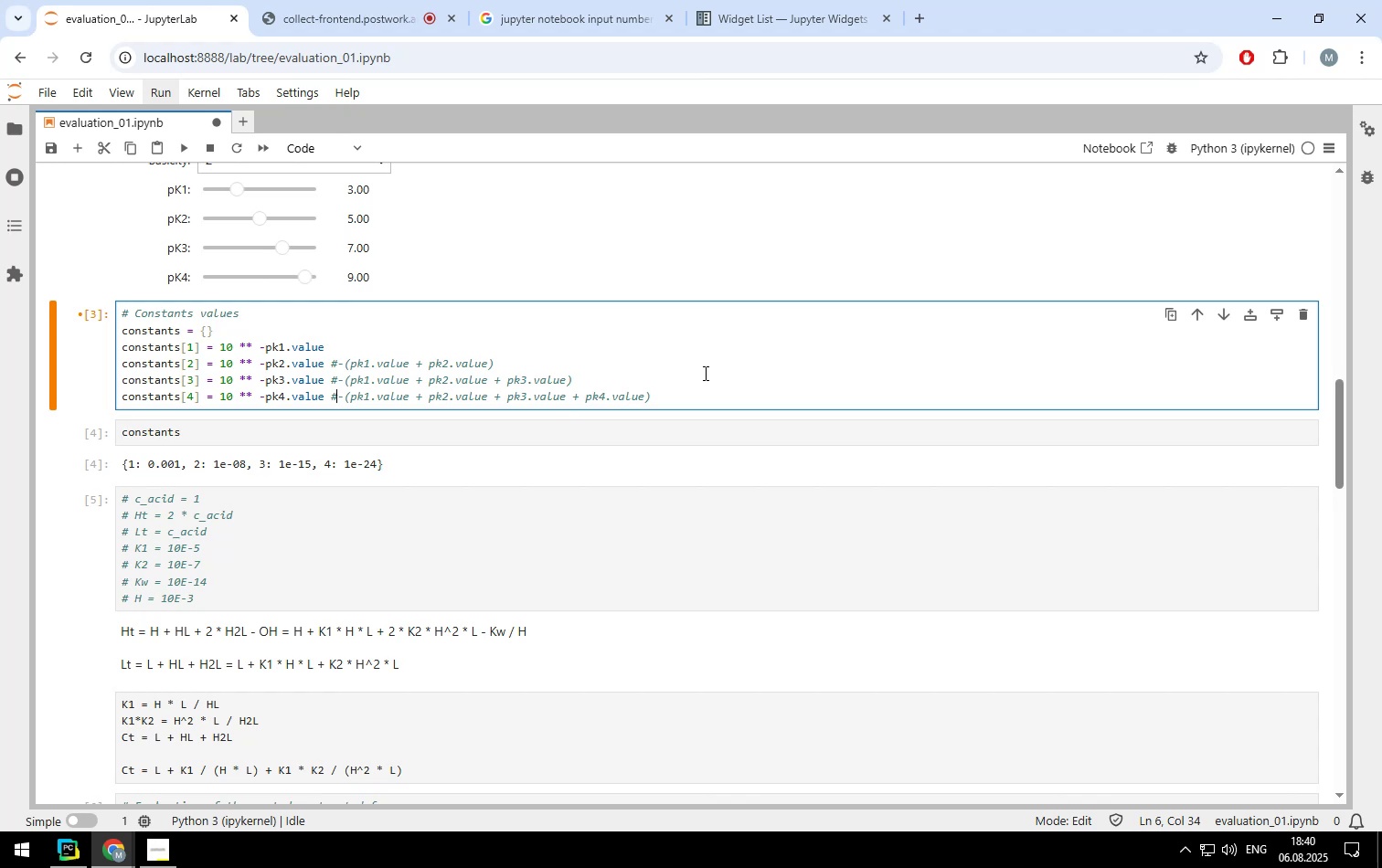 
key(Shift+Enter)
 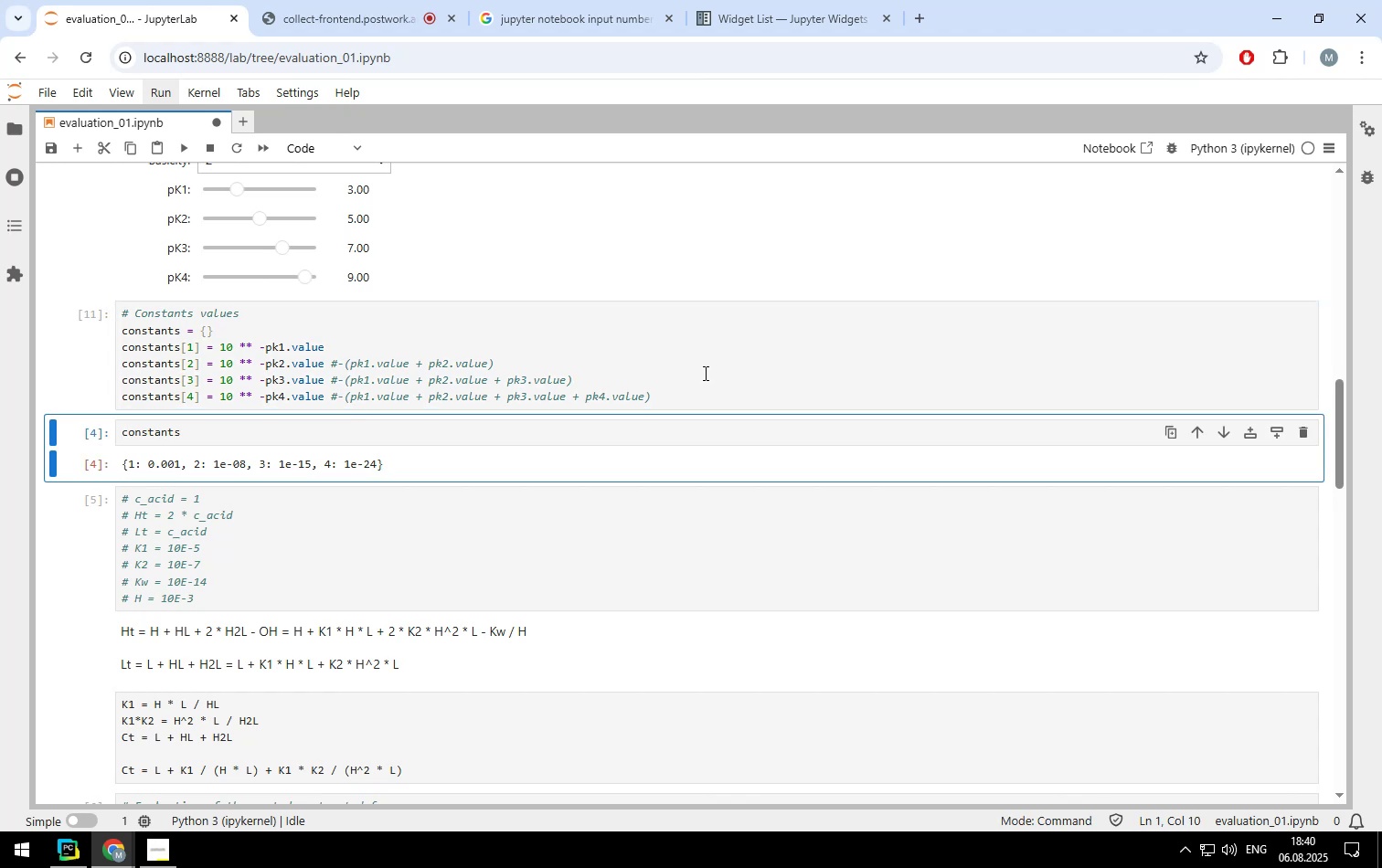 
key(Shift+ShiftLeft)
 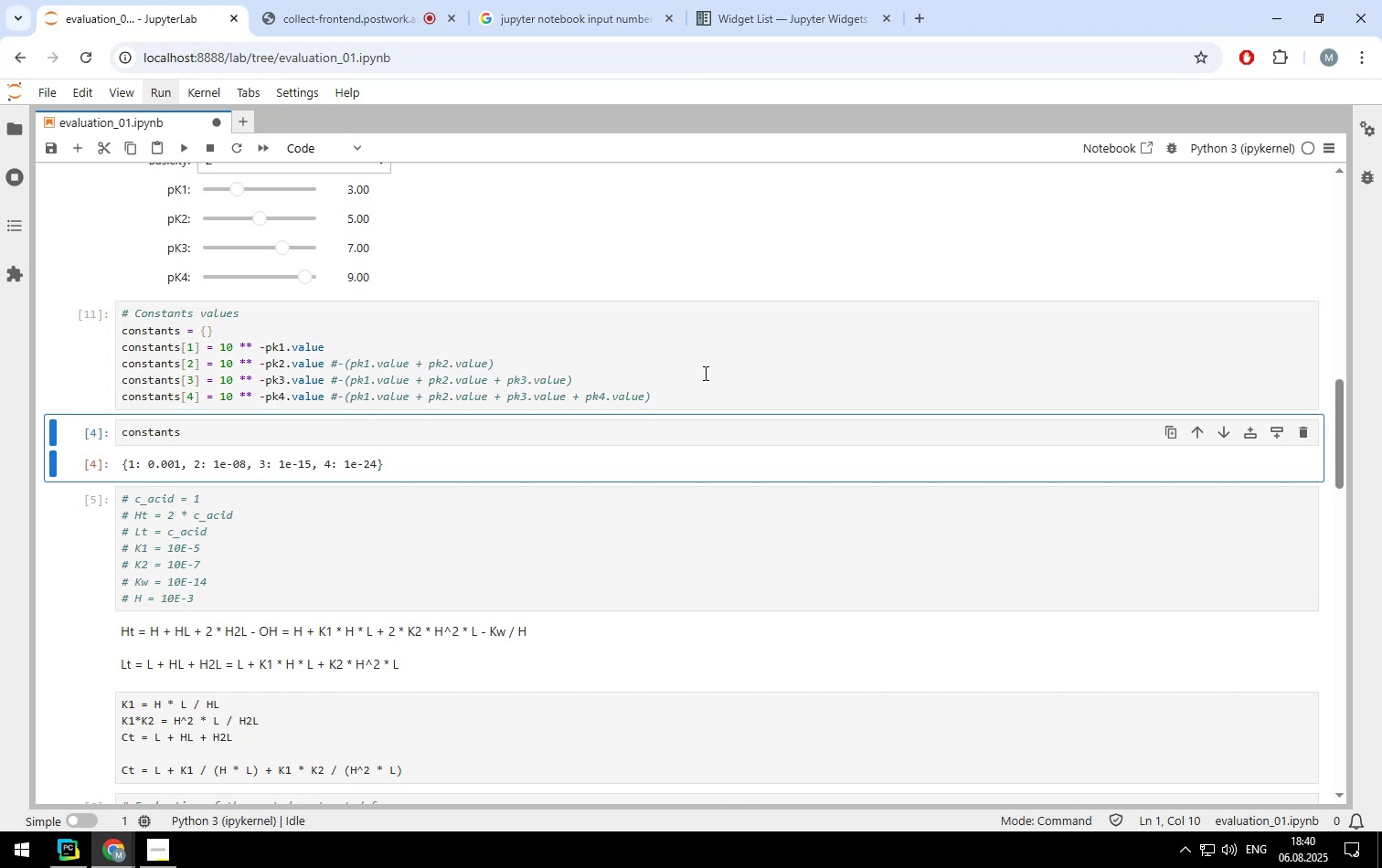 
key(Shift+Enter)
 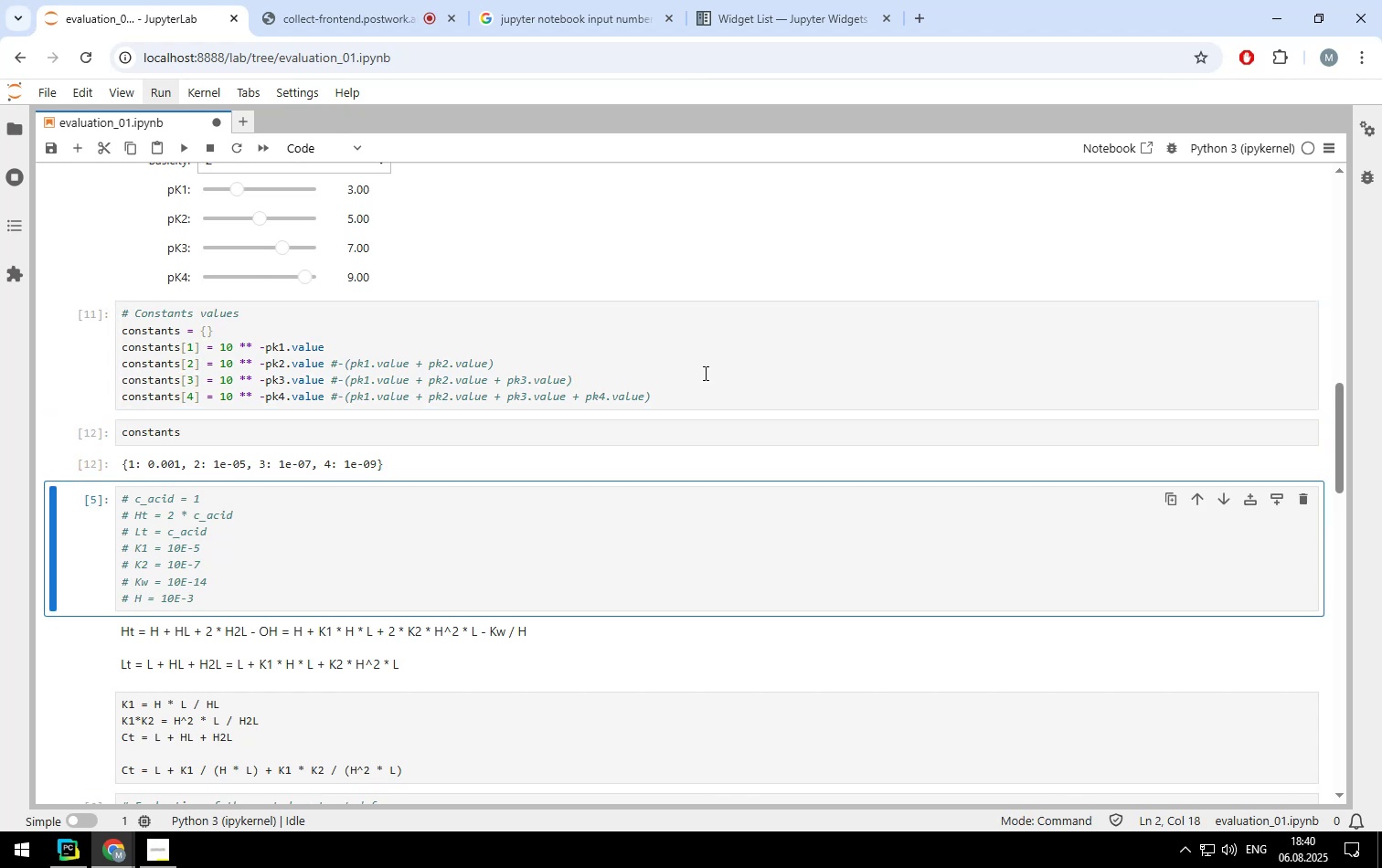 
key(Shift+Enter)
 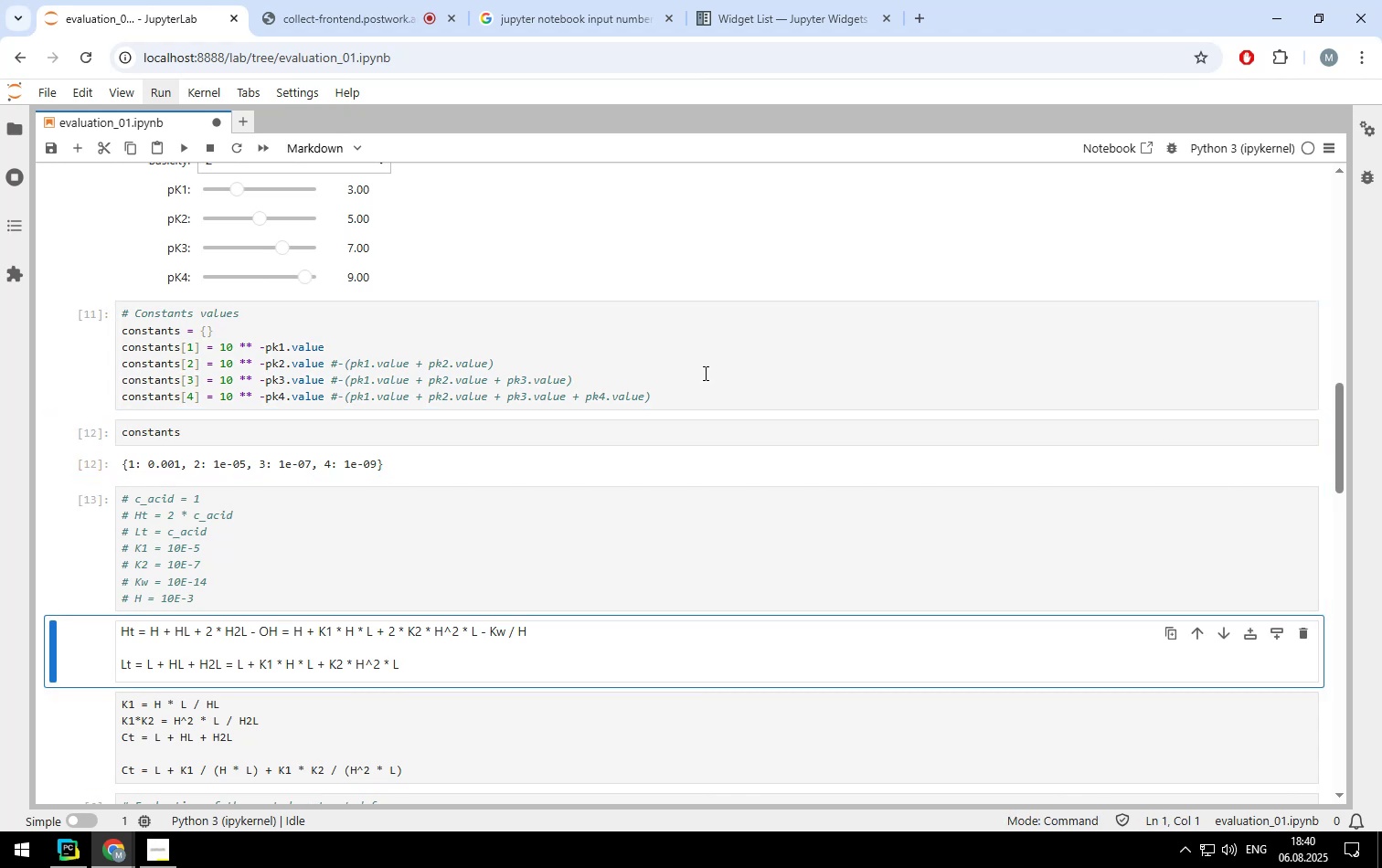 
key(Shift+Enter)
 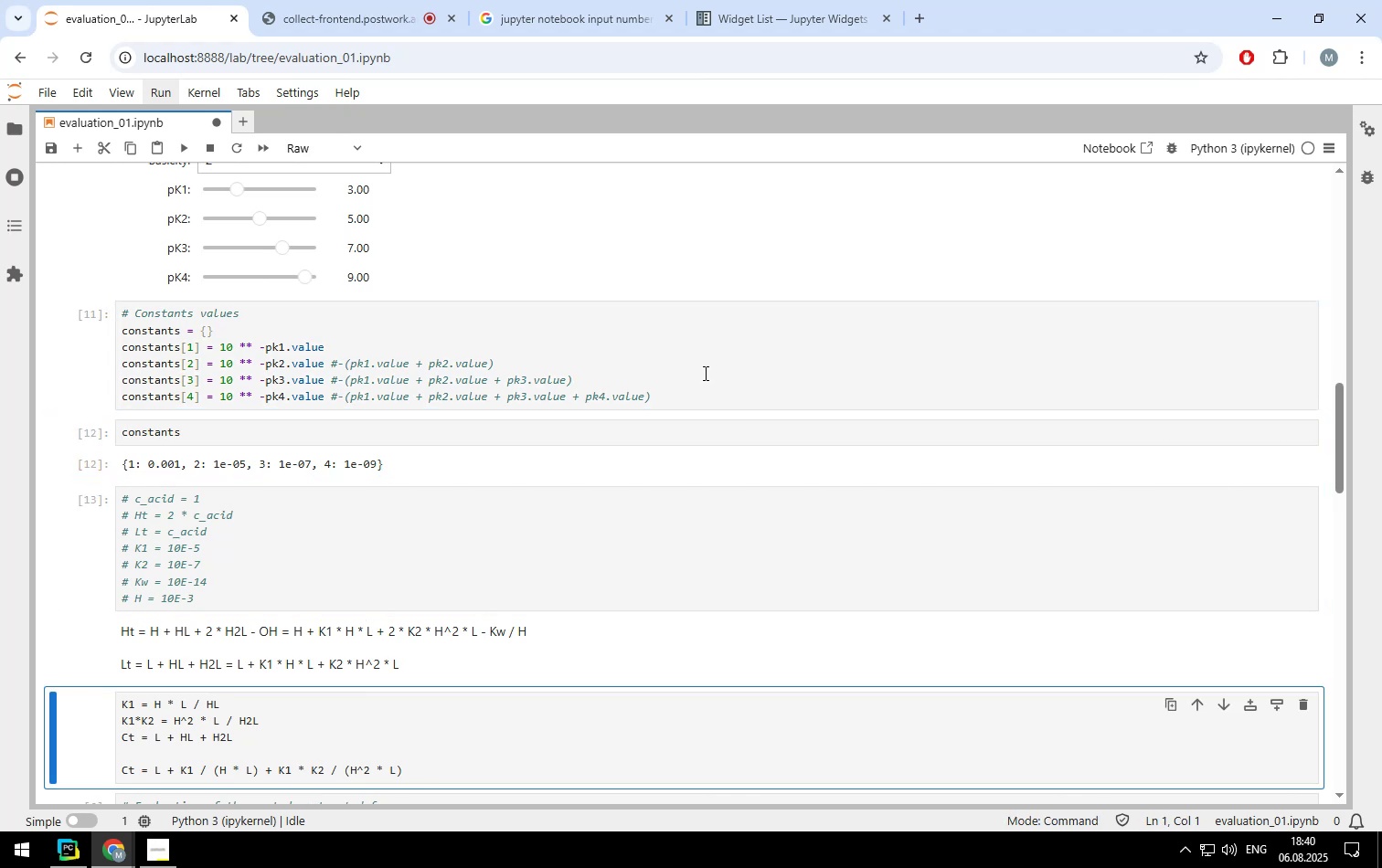 
key(Shift+Enter)
 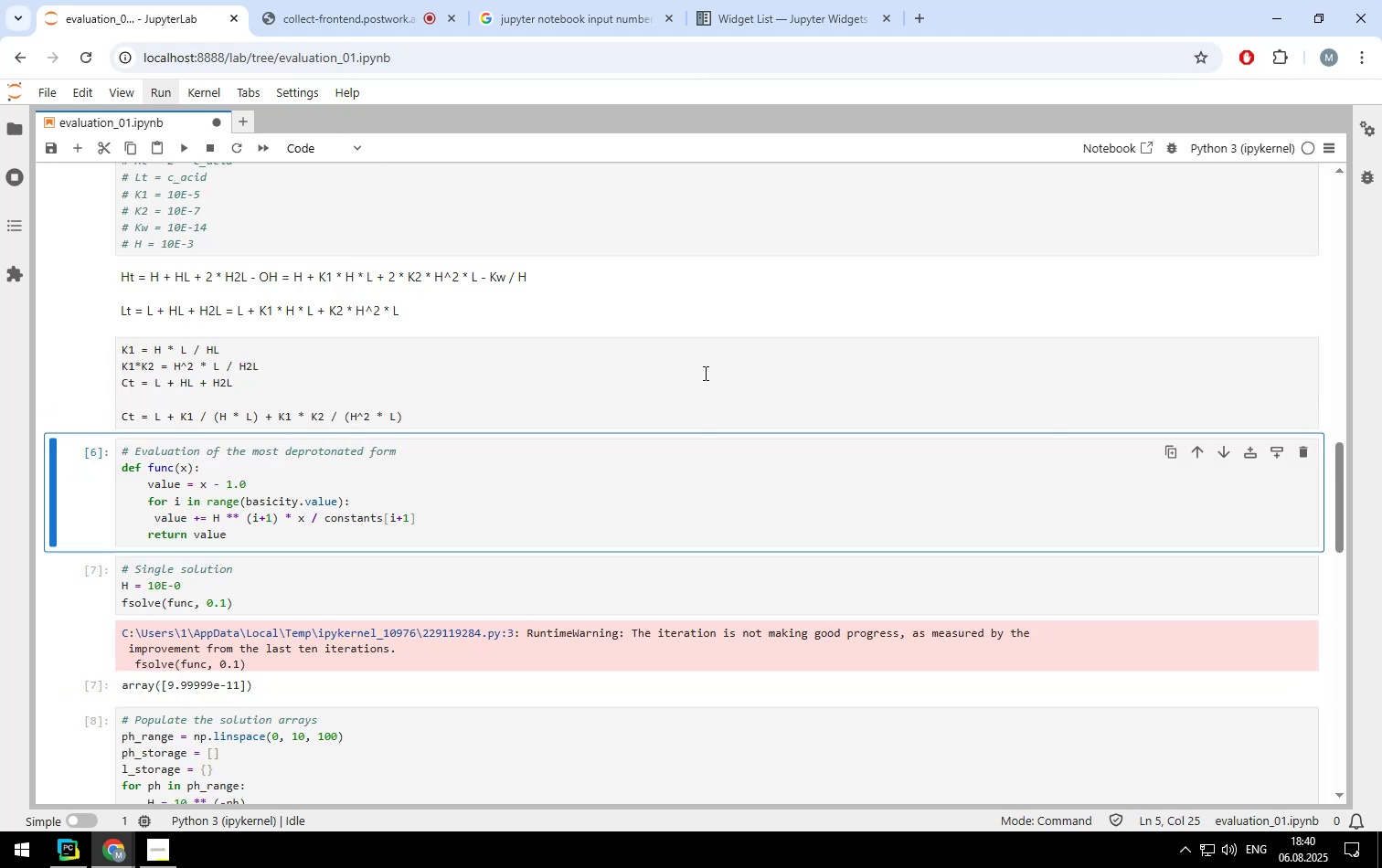 
key(Shift+Enter)
 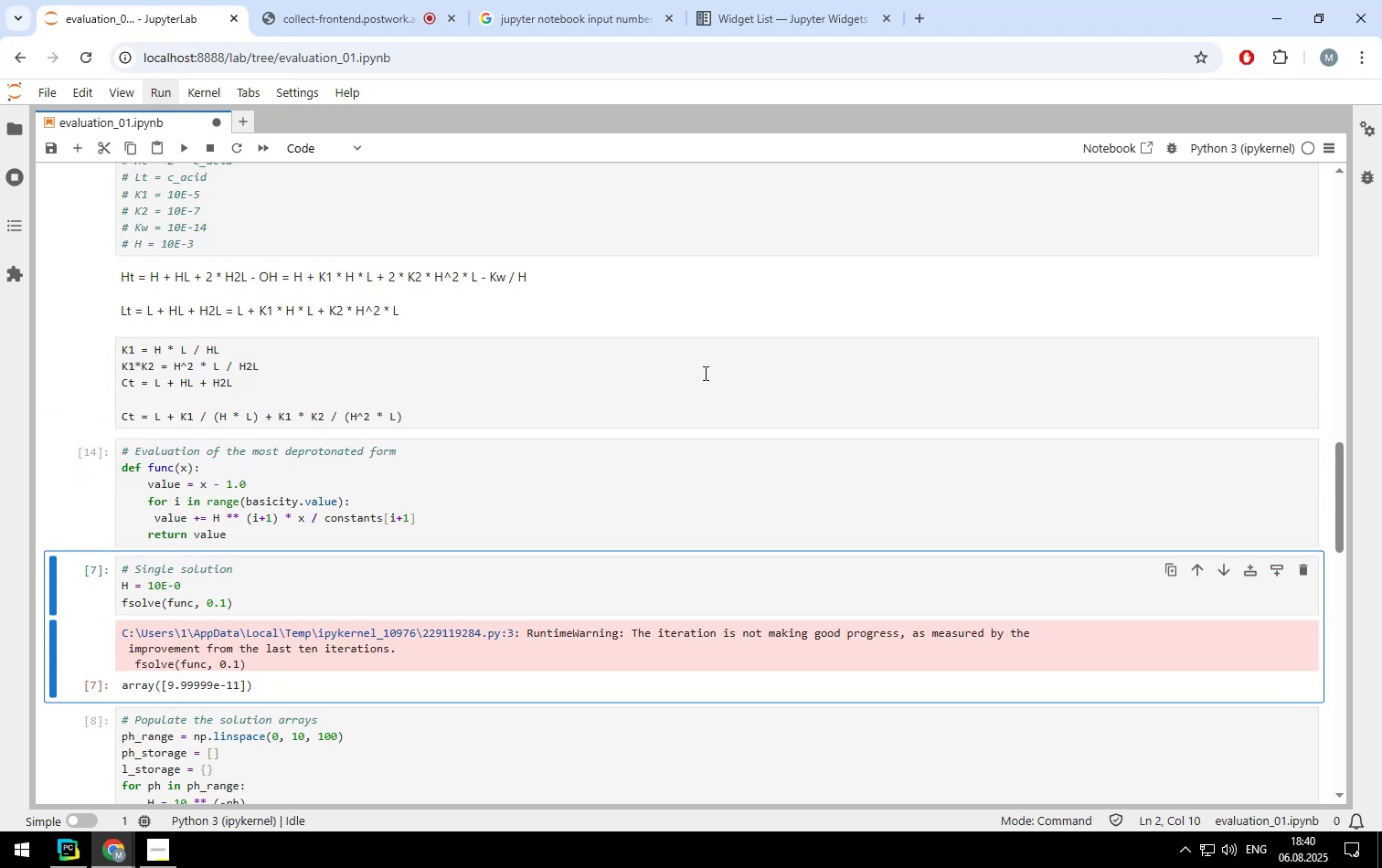 
key(Shift+Enter)
 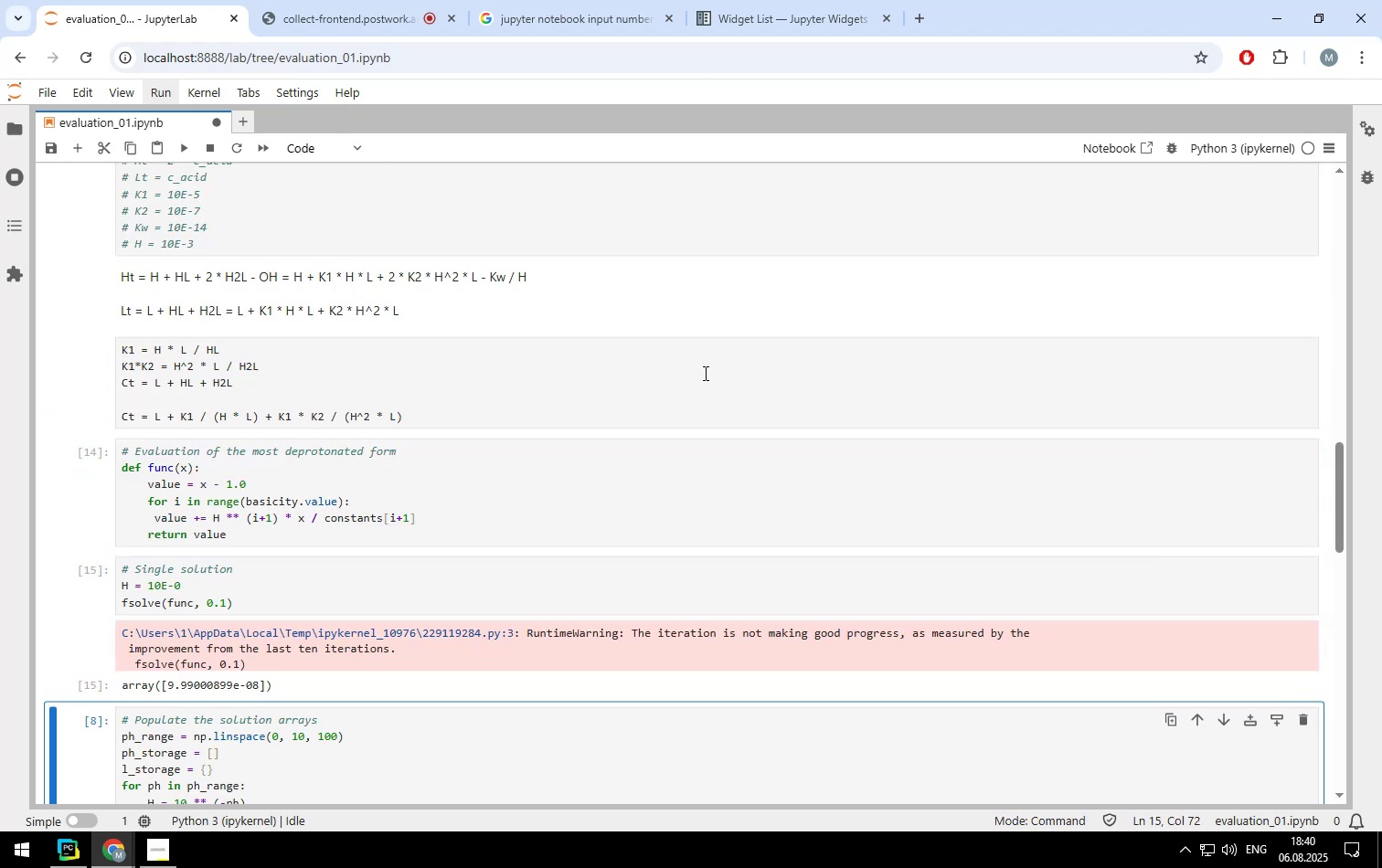 
key(Shift+Enter)
 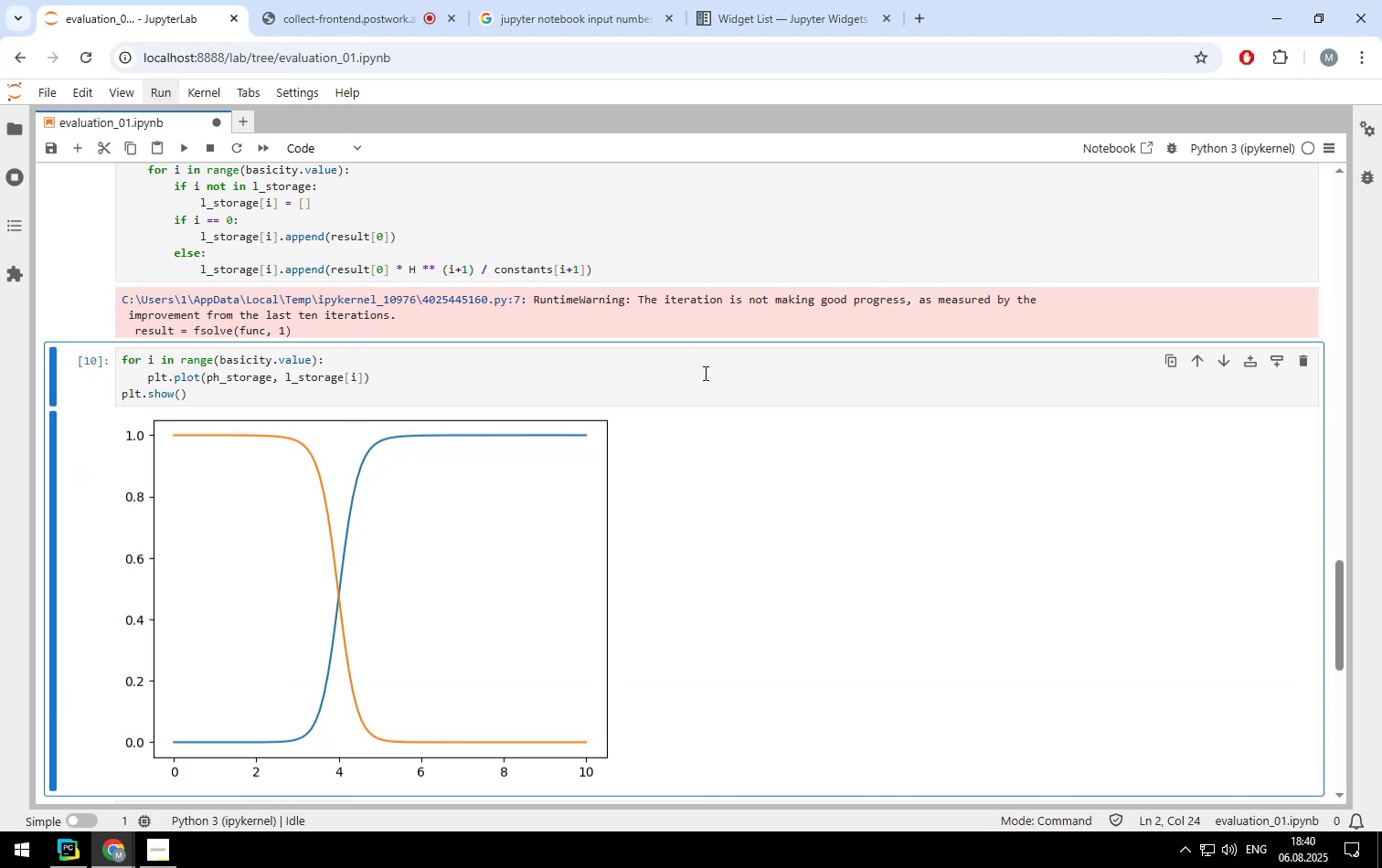 
key(Shift+Enter)
 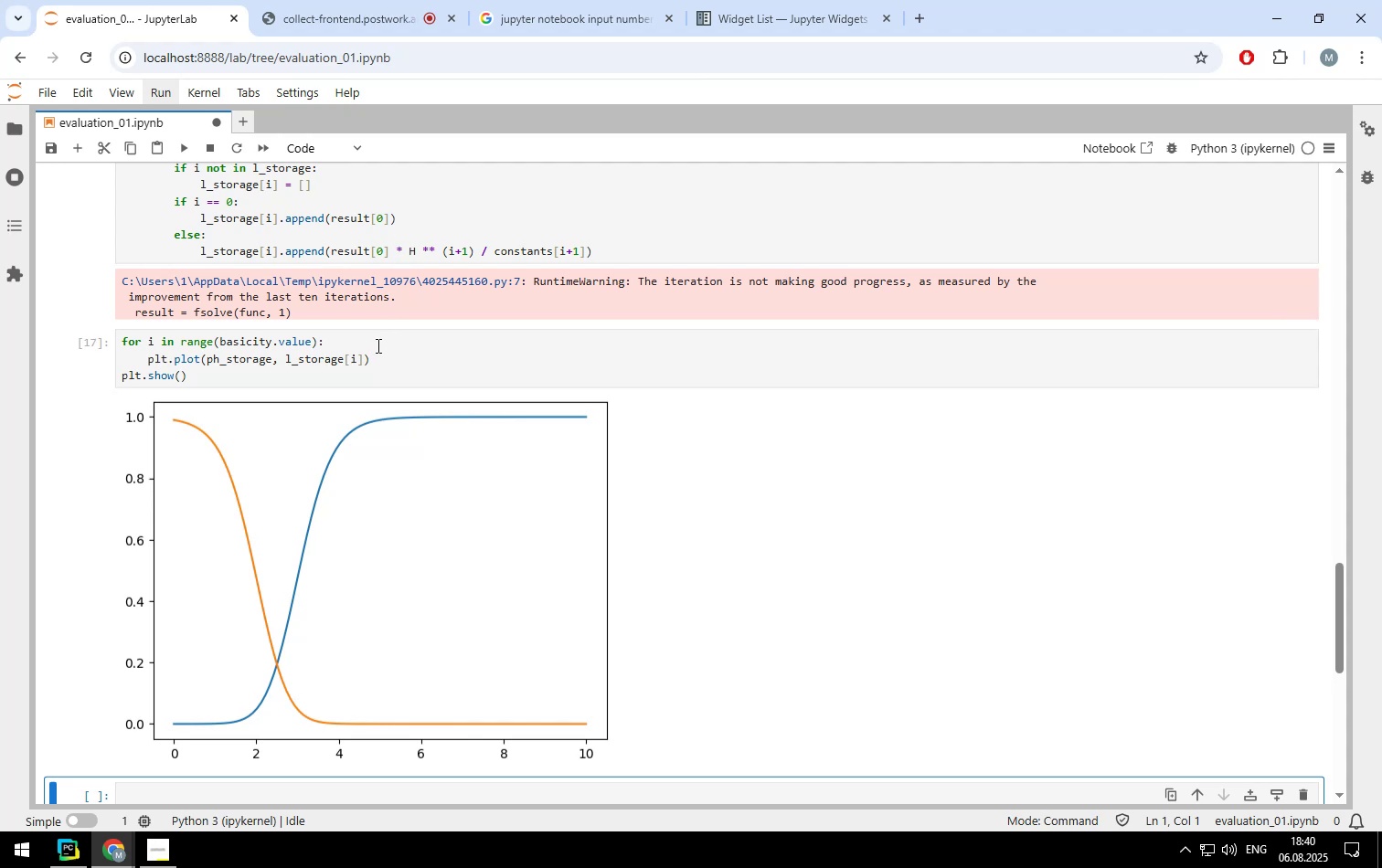 
wait(14.36)
 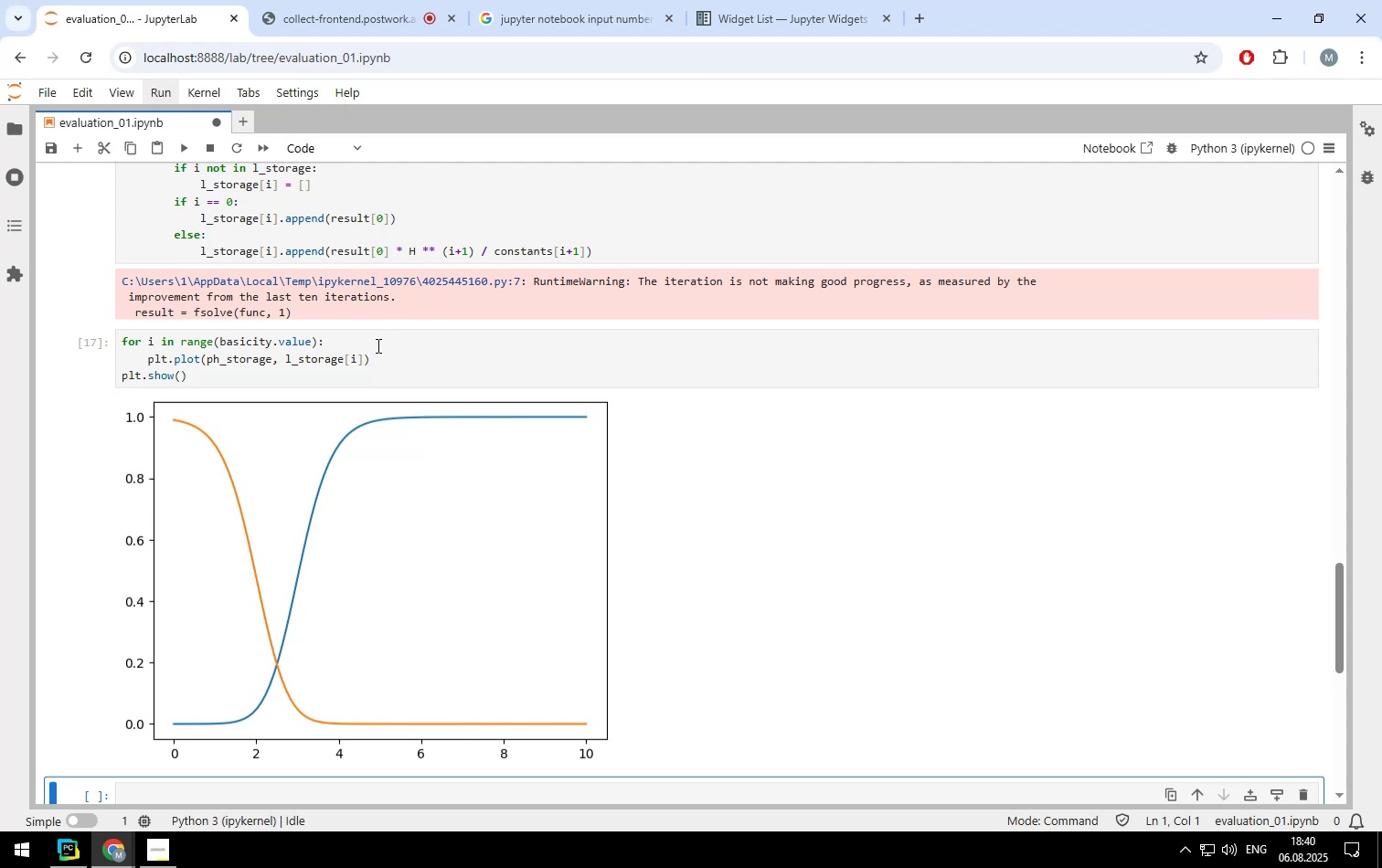 
scroll: coordinate [609, 374], scroll_direction: up, amount: 4.0
 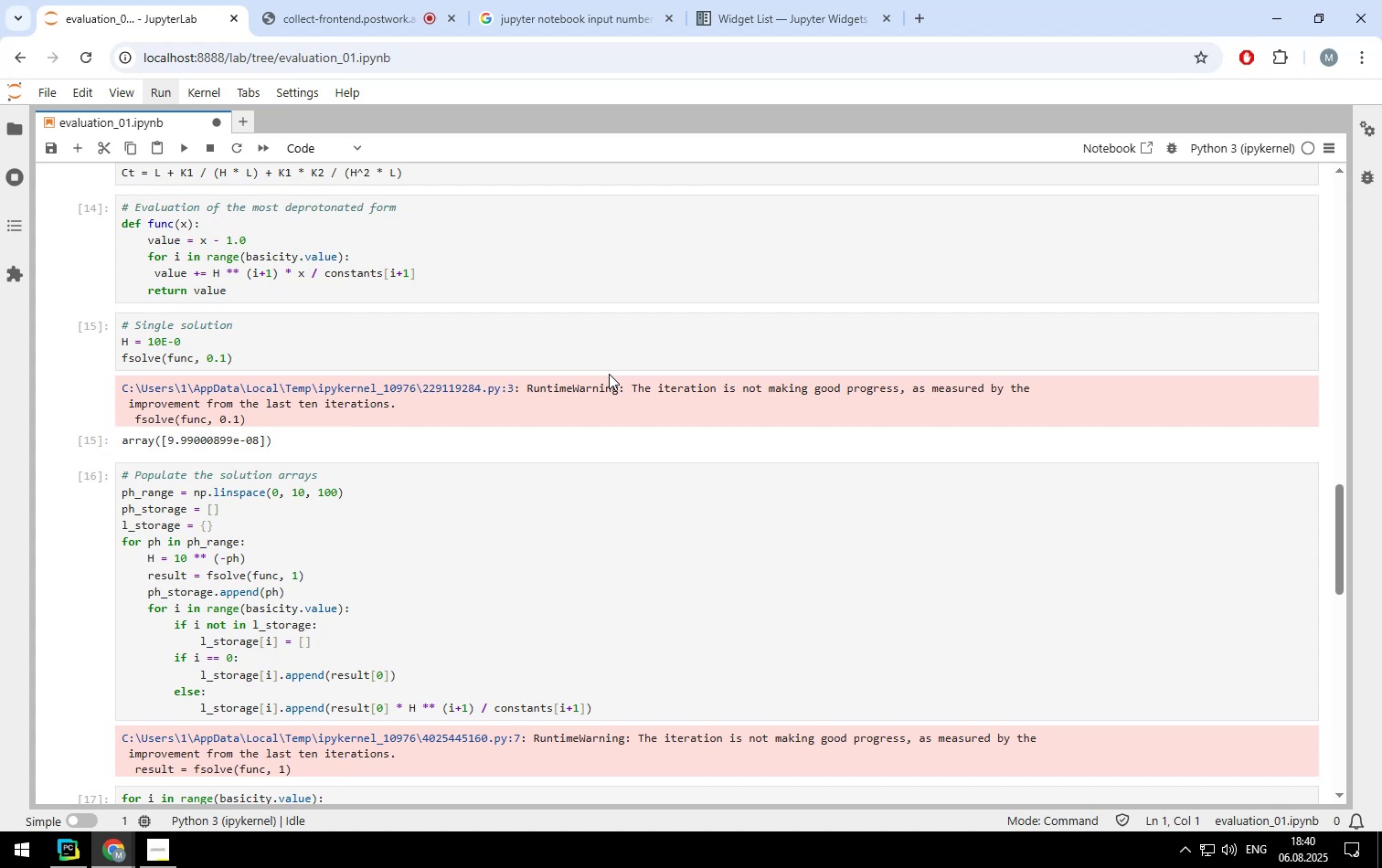 
scroll: coordinate [609, 374], scroll_direction: down, amount: 3.0
 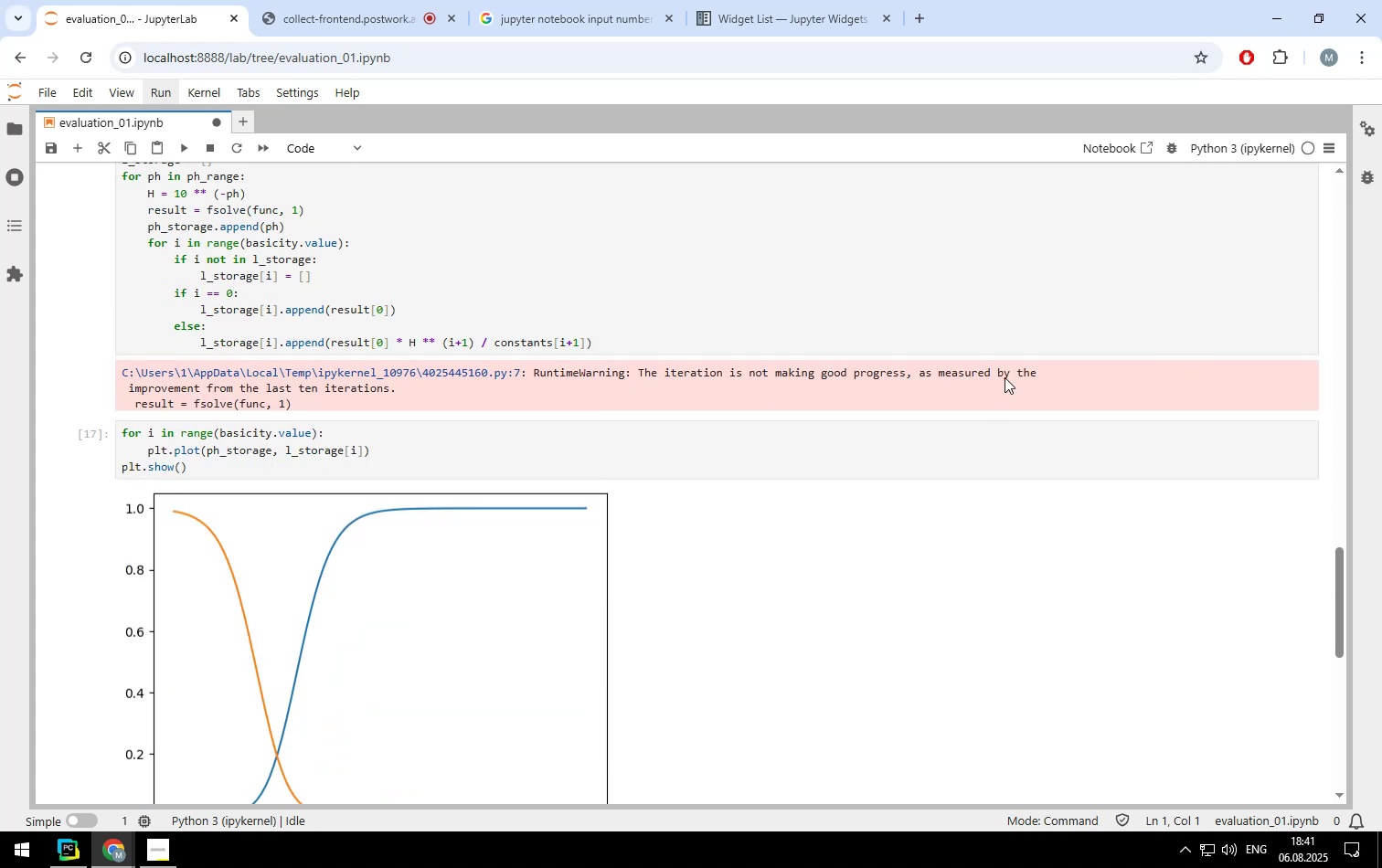 
left_click([1043, 301])
 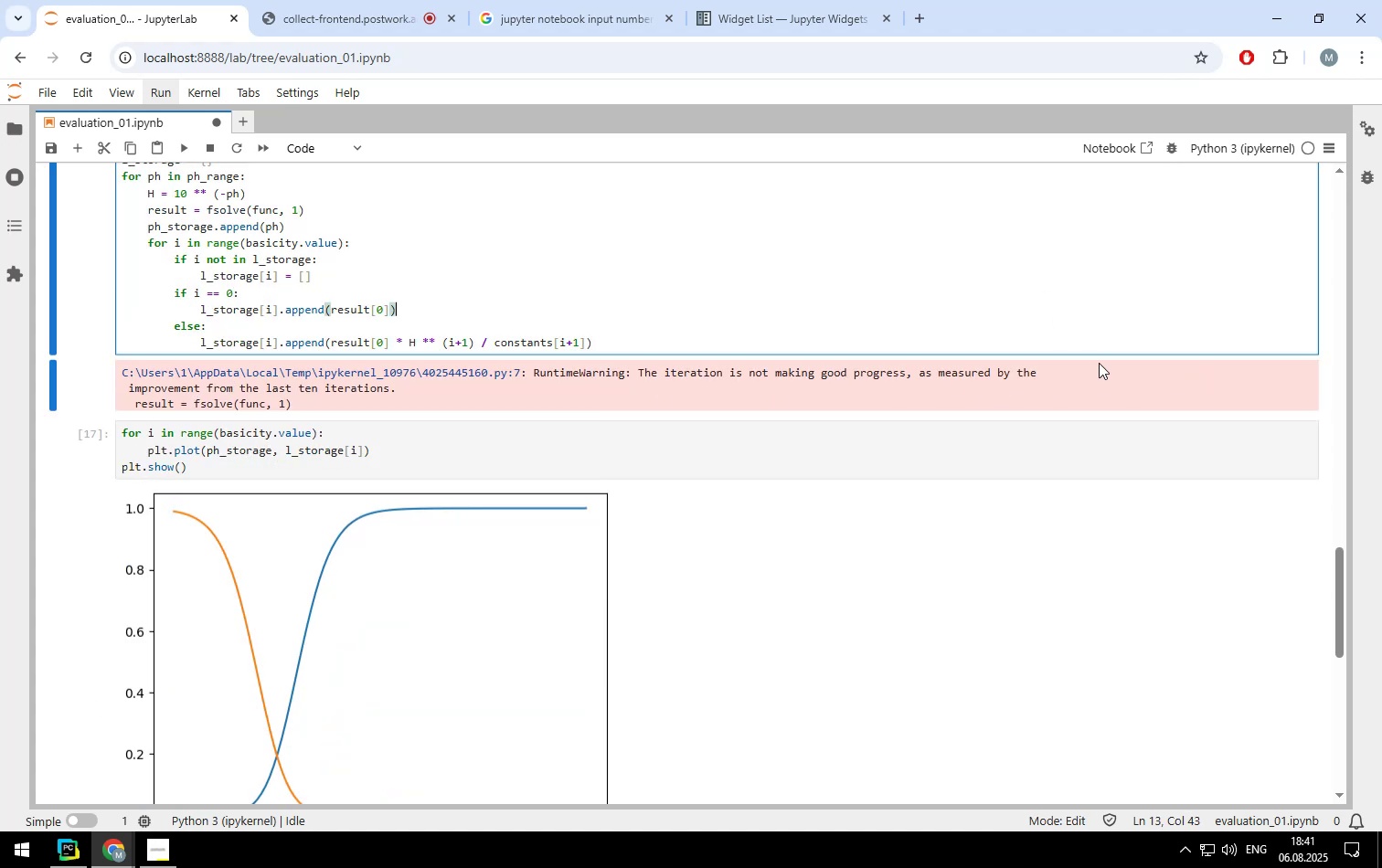 
scroll: coordinate [1099, 364], scroll_direction: up, amount: 1.0
 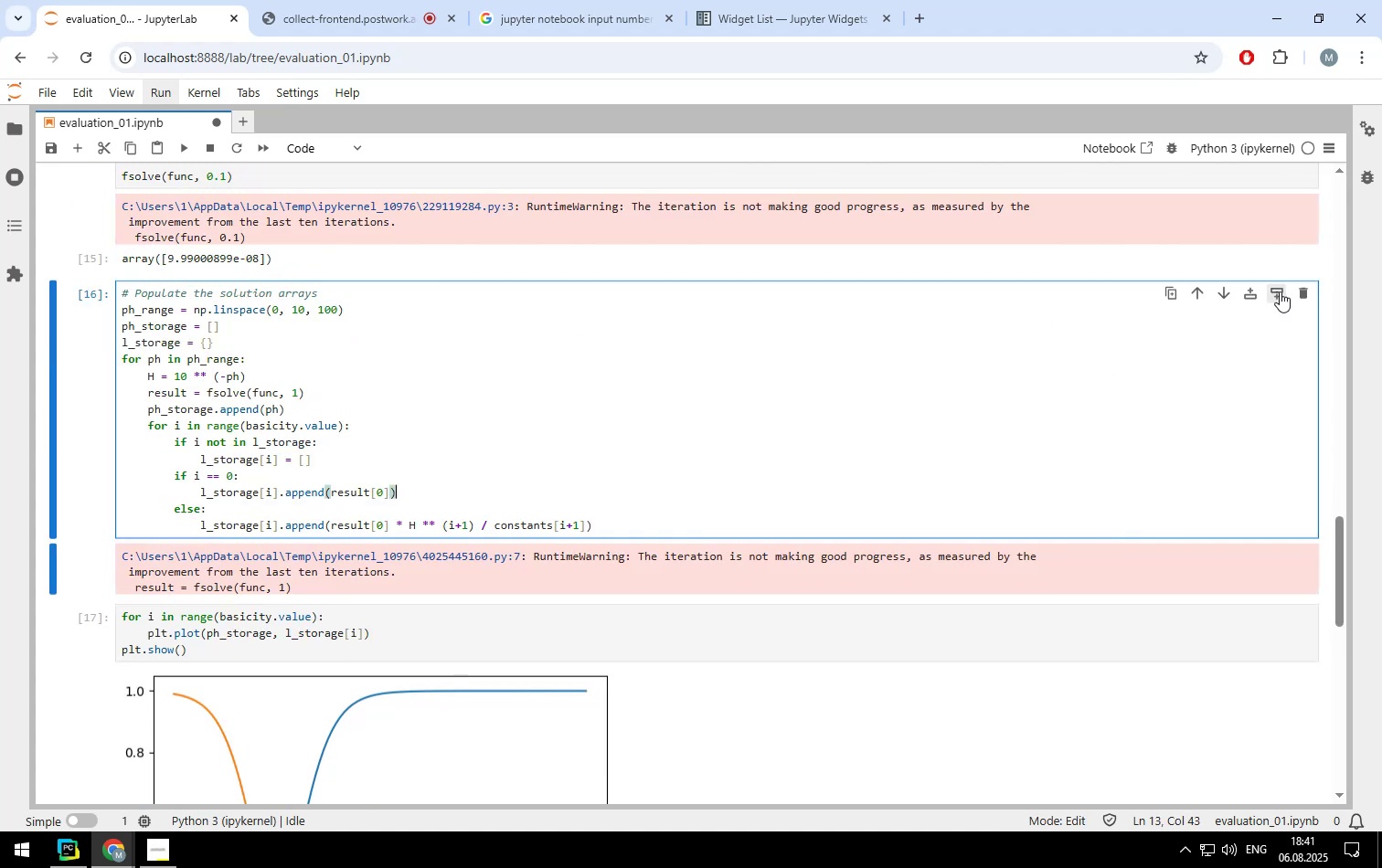 
left_click([1280, 291])
 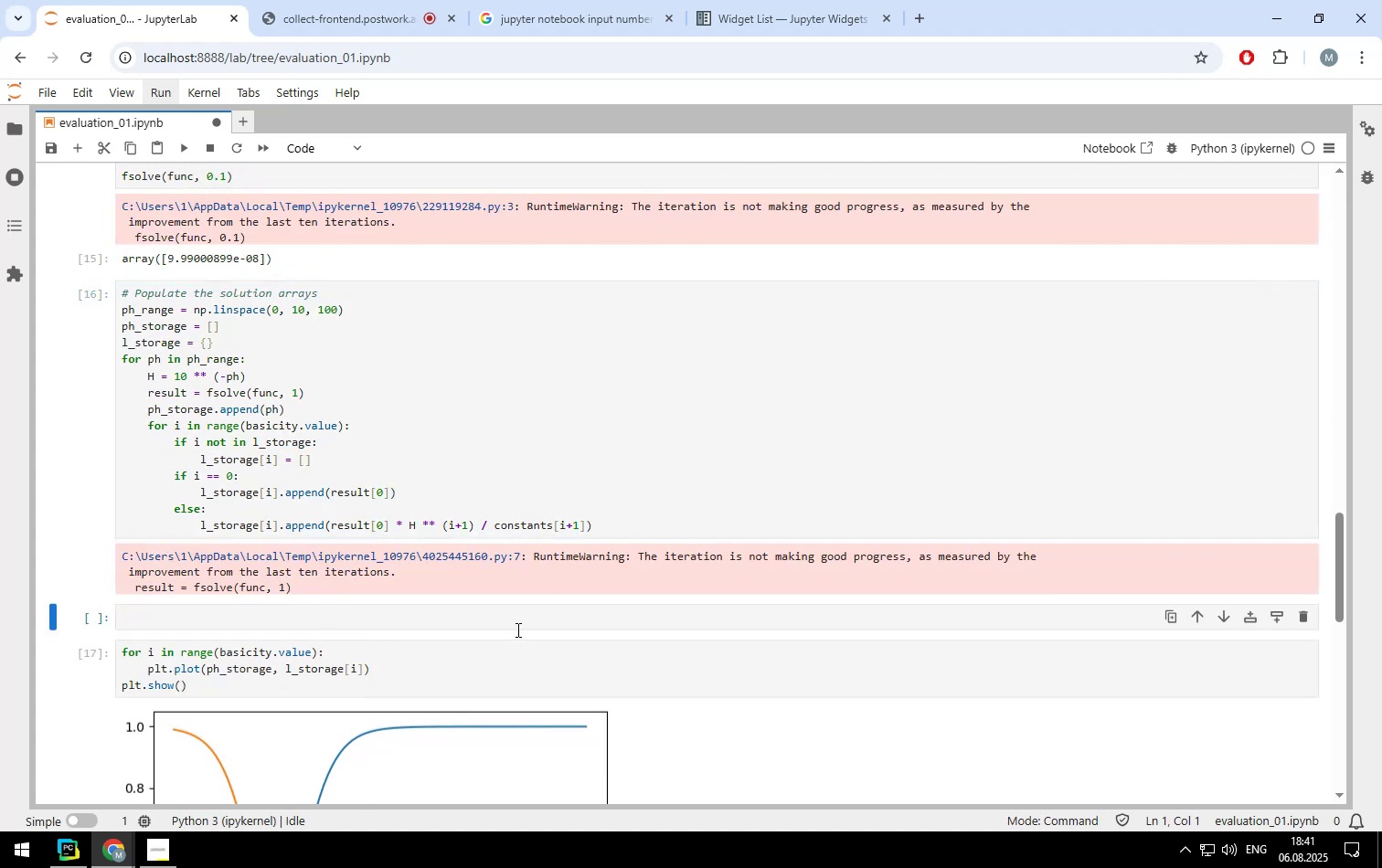 
left_click([518, 624])
 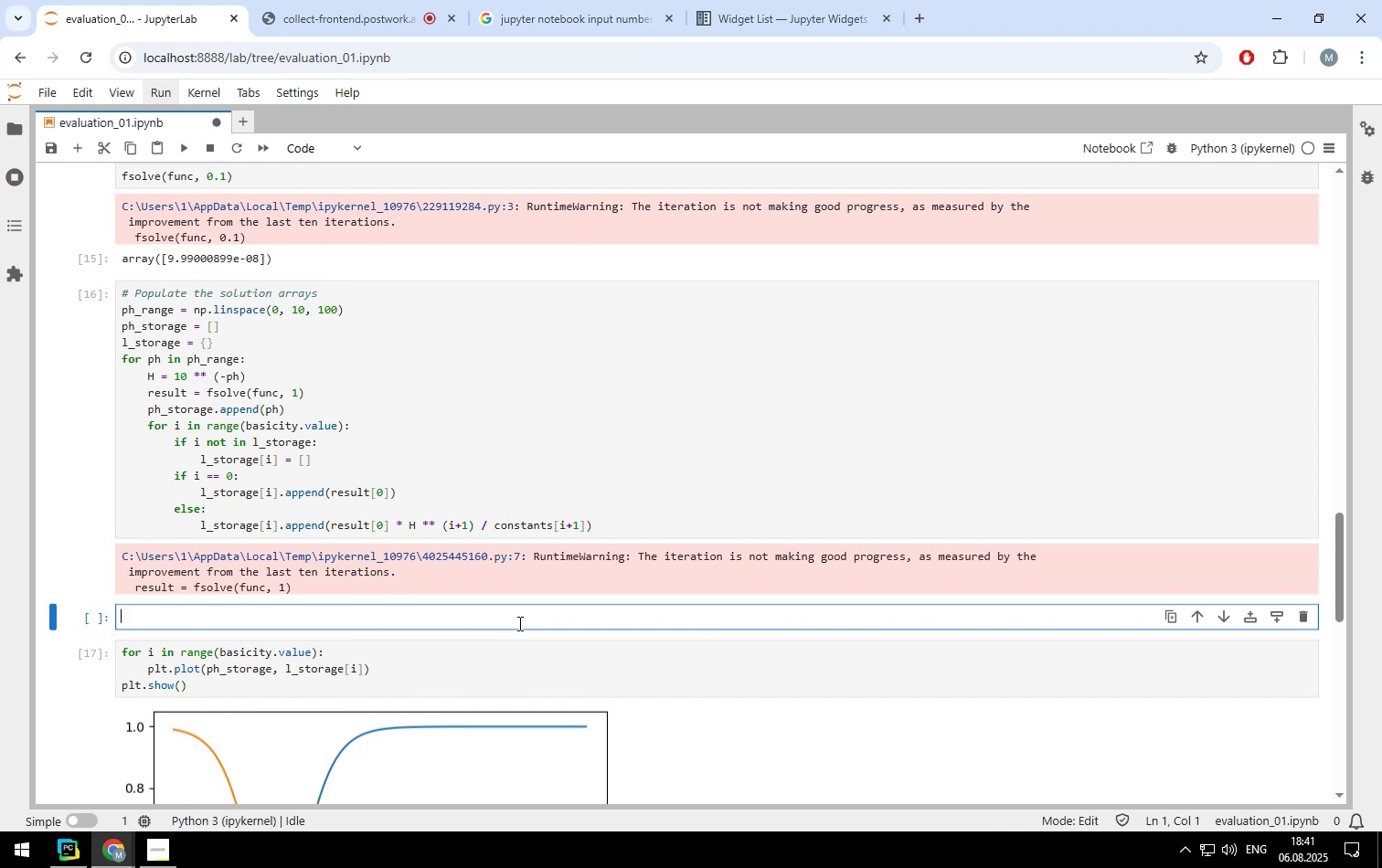 
type(l_storage)
 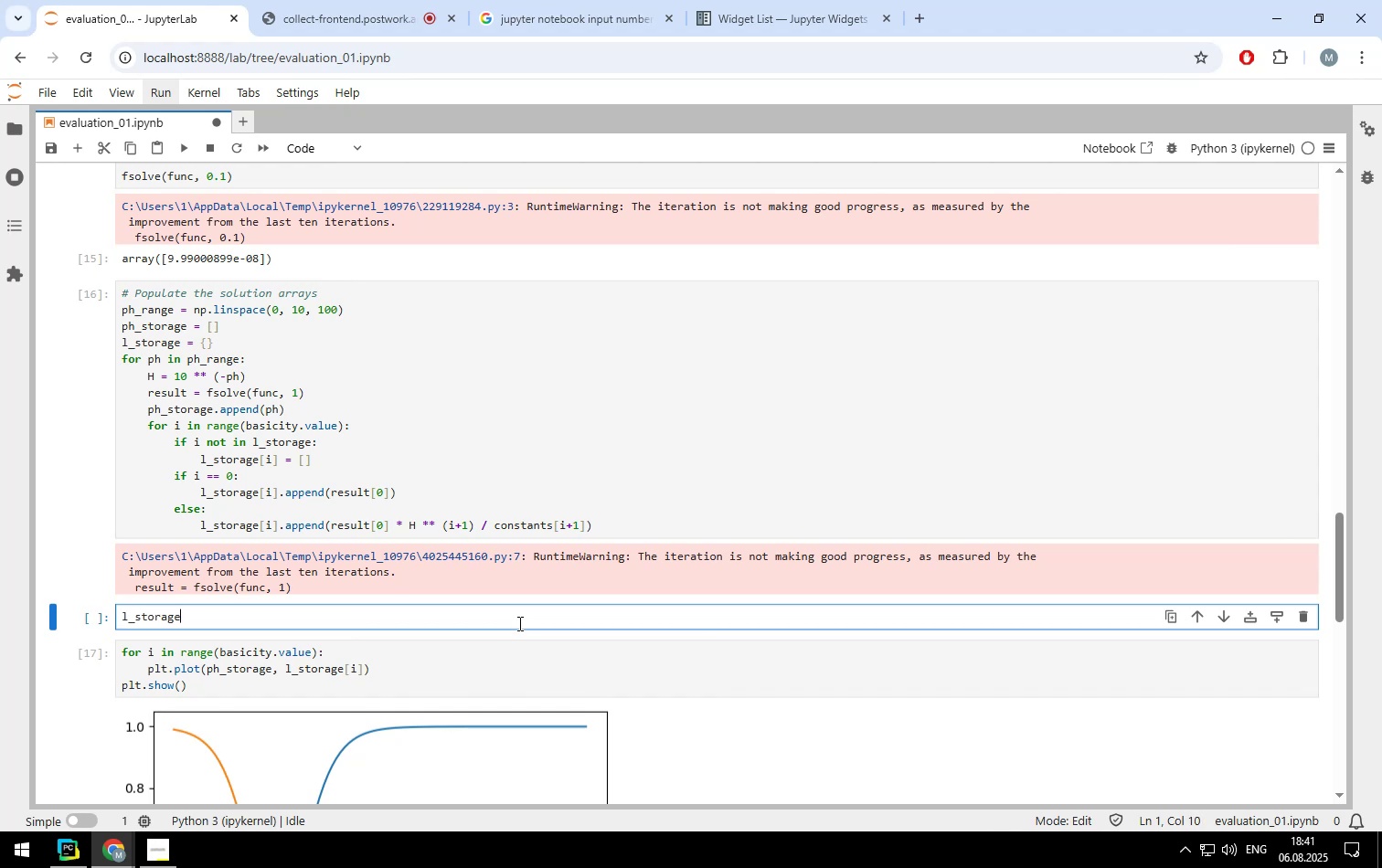 
key(Shift+Enter)
 